 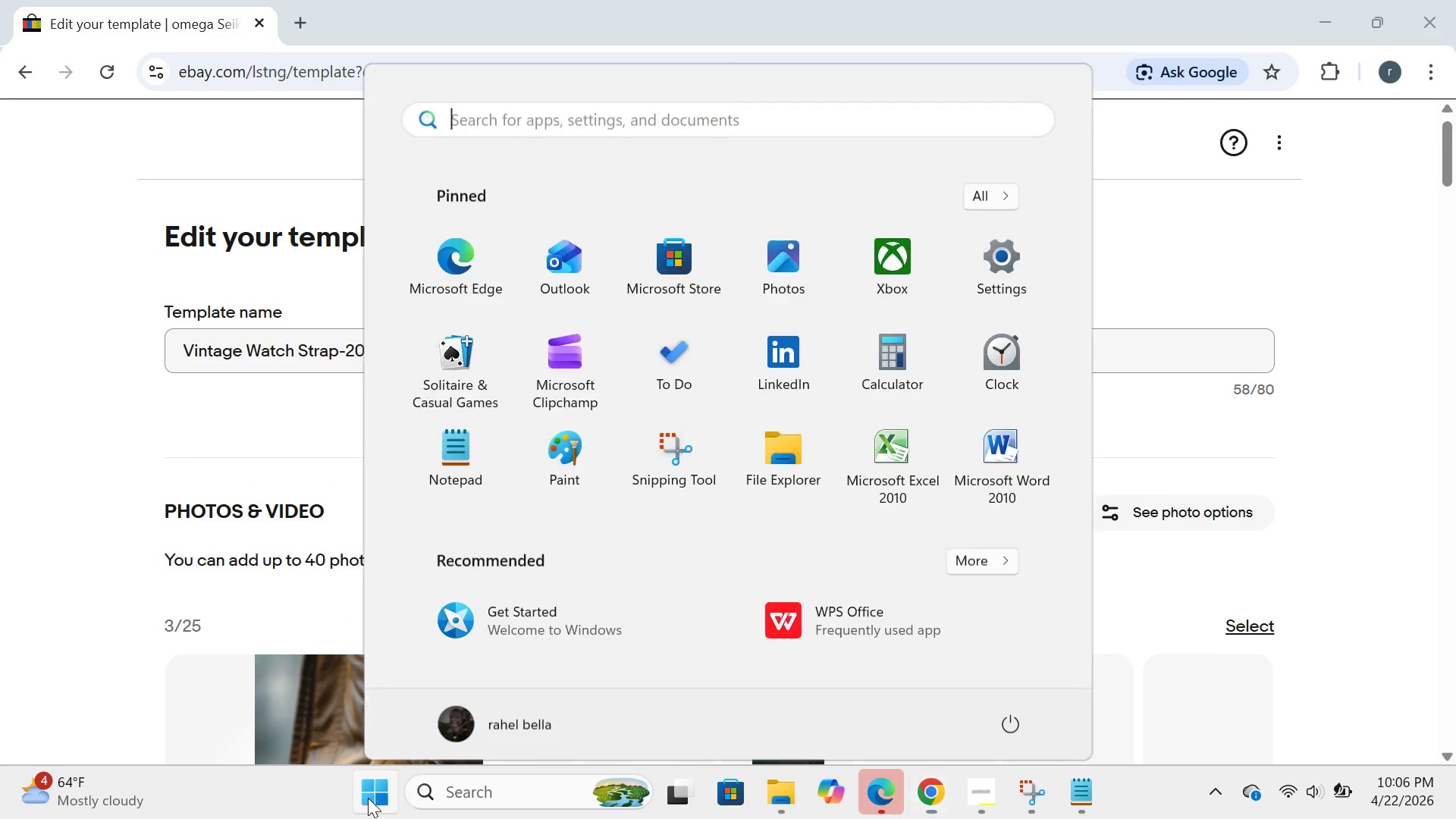 
left_click([651, 461])
 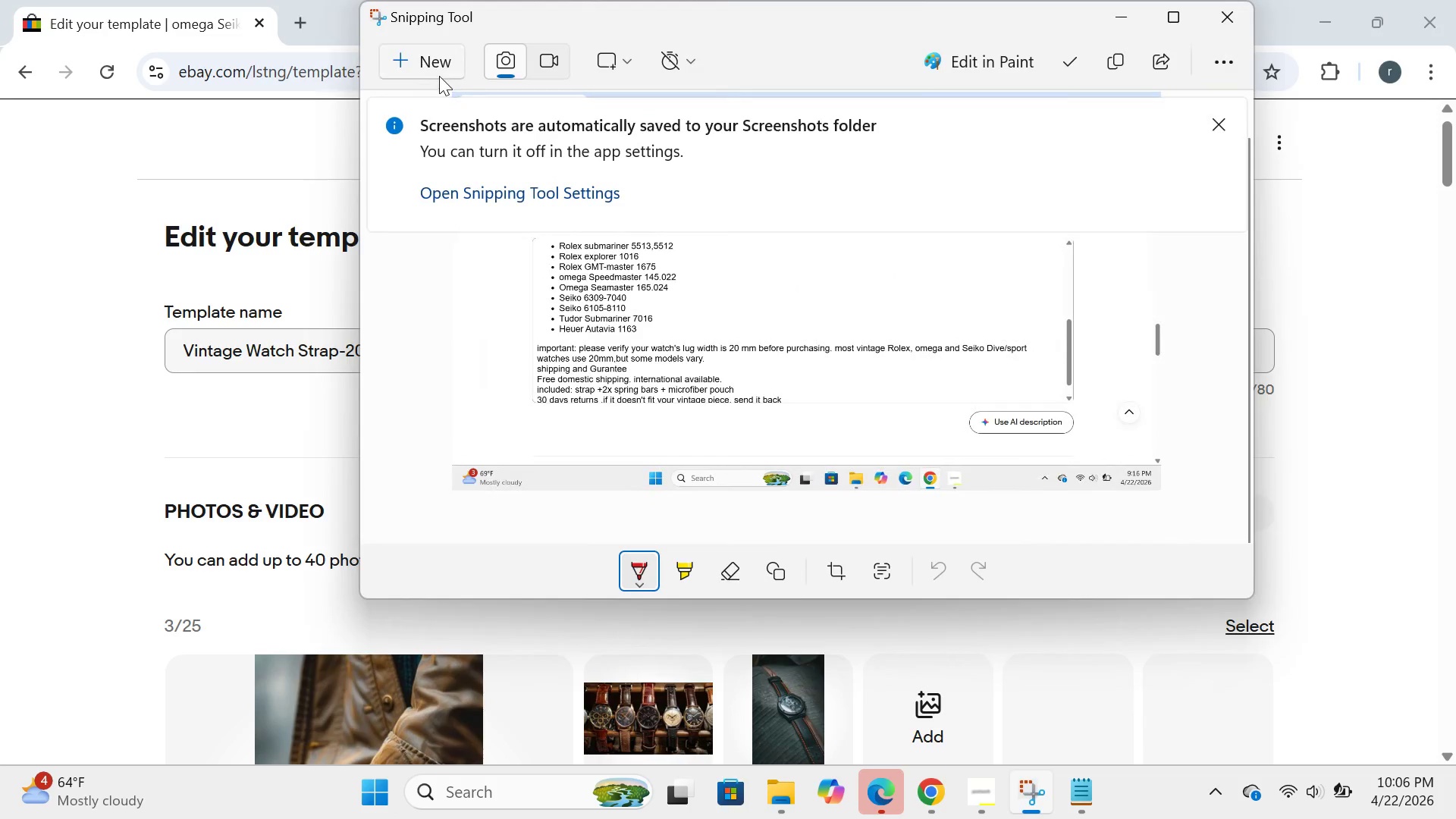 
left_click([422, 52])
 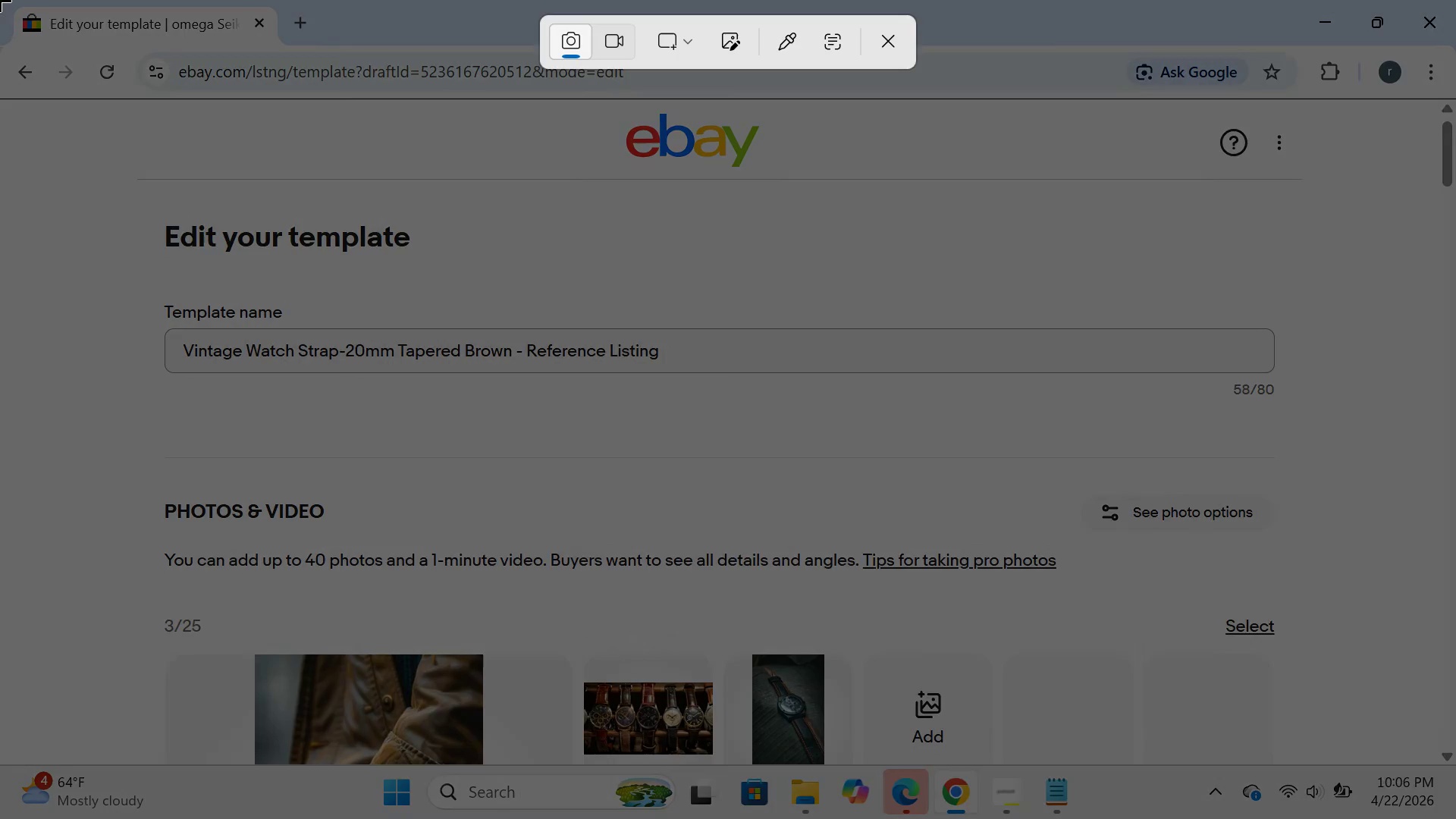 
left_click_drag(start_coordinate=[0, 0], to_coordinate=[1455, 818])
 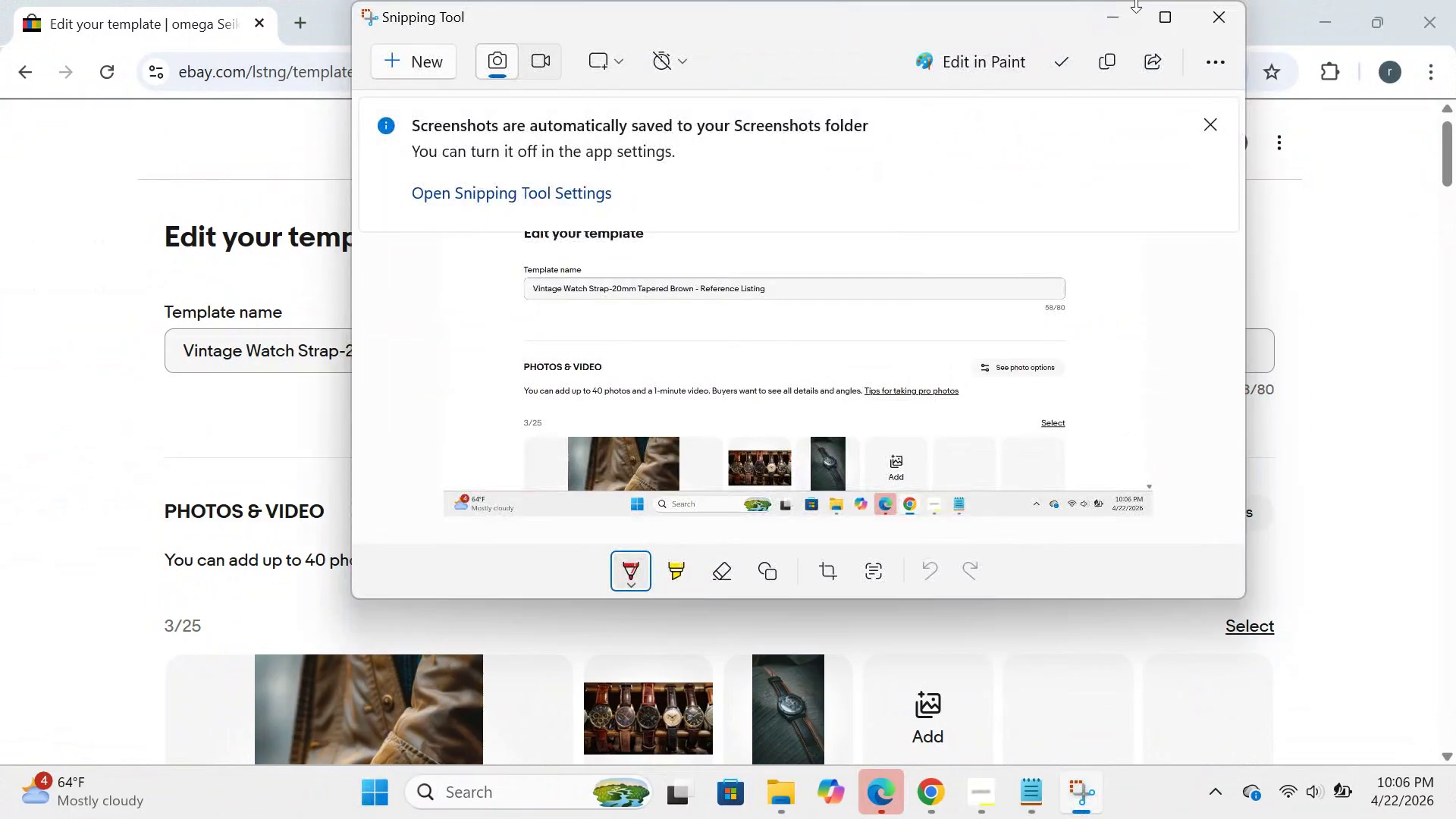 
left_click([1116, 16])
 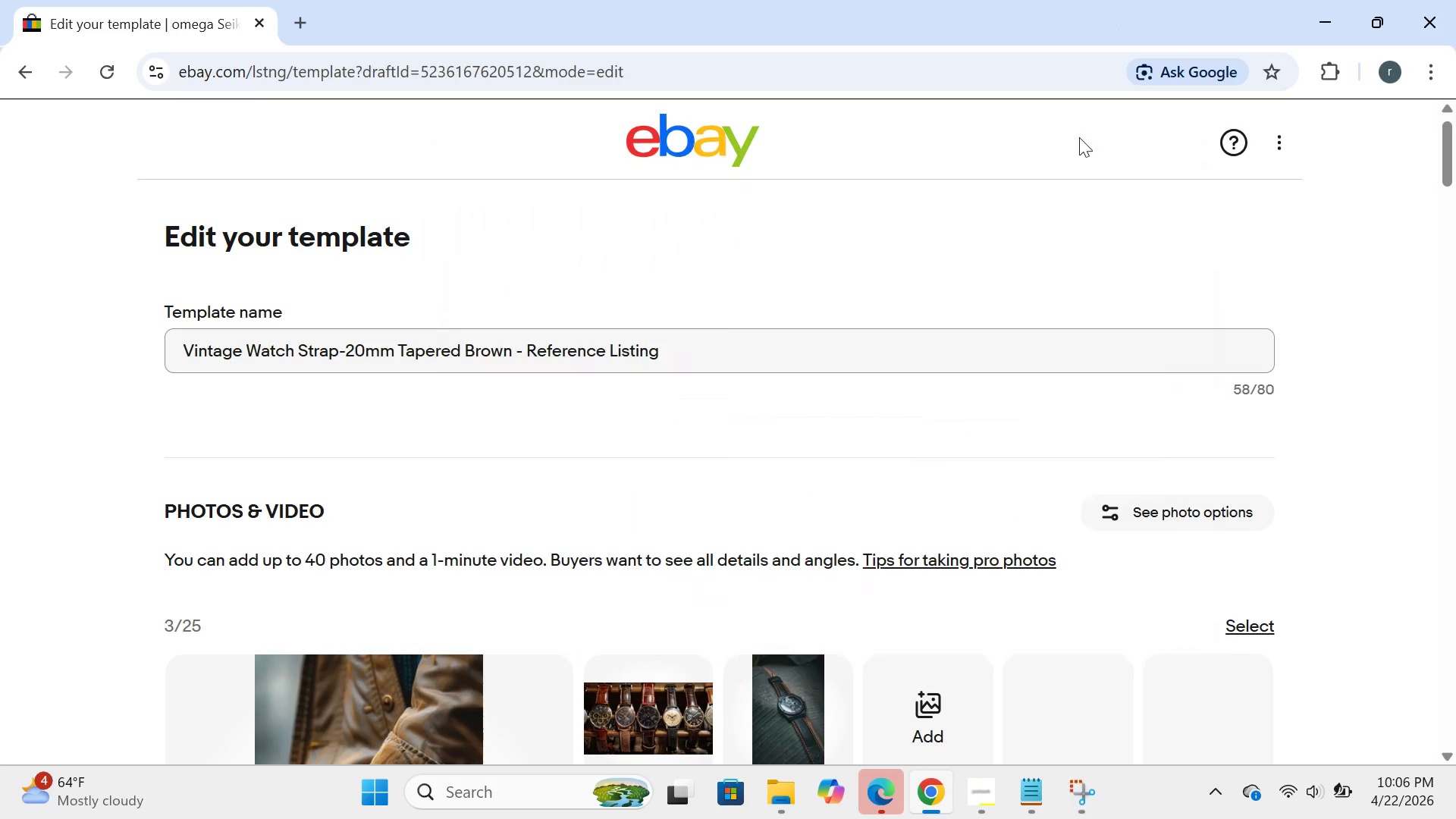 
mouse_move([1012, 325])
 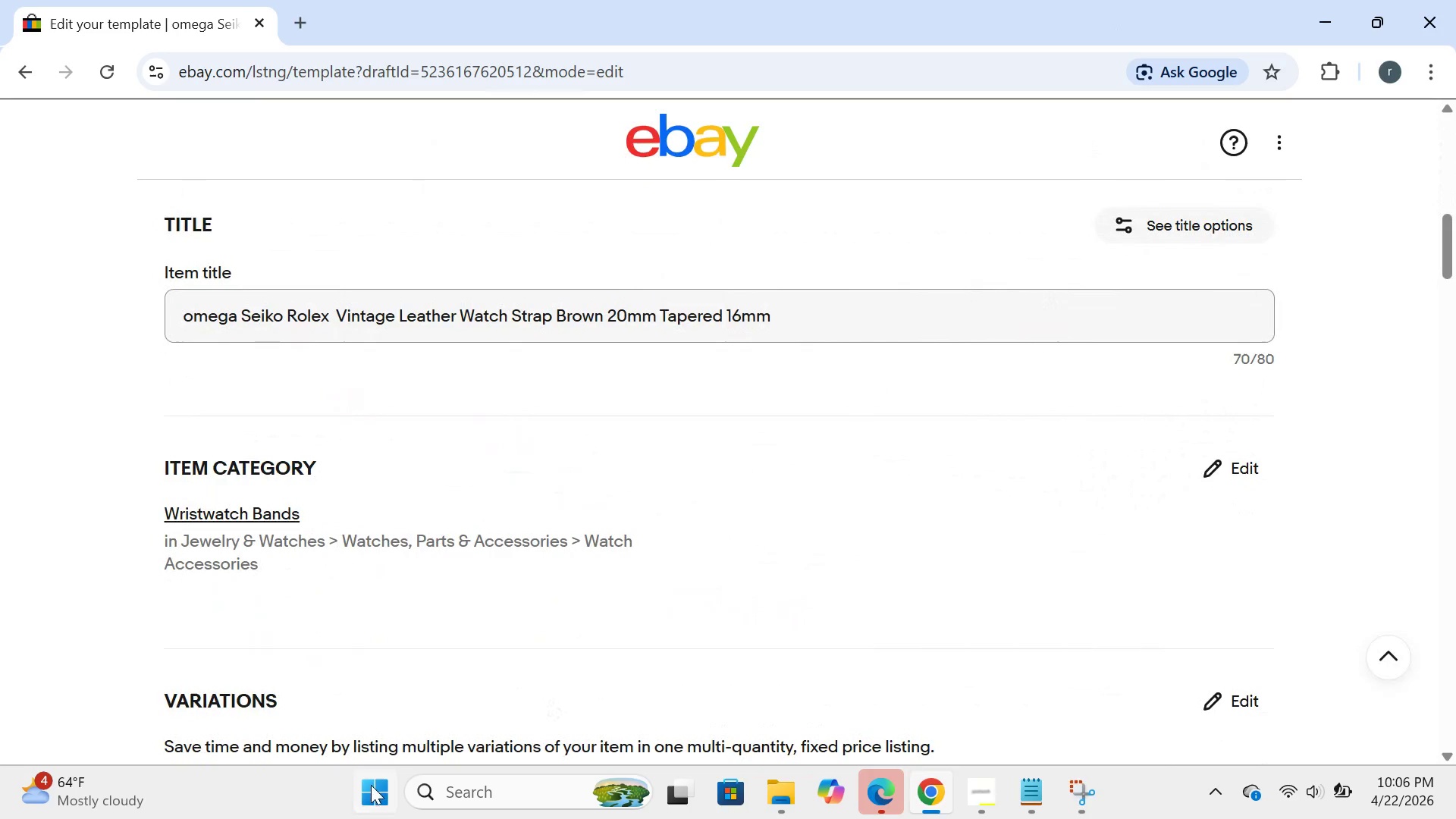 
left_click([370, 786])
 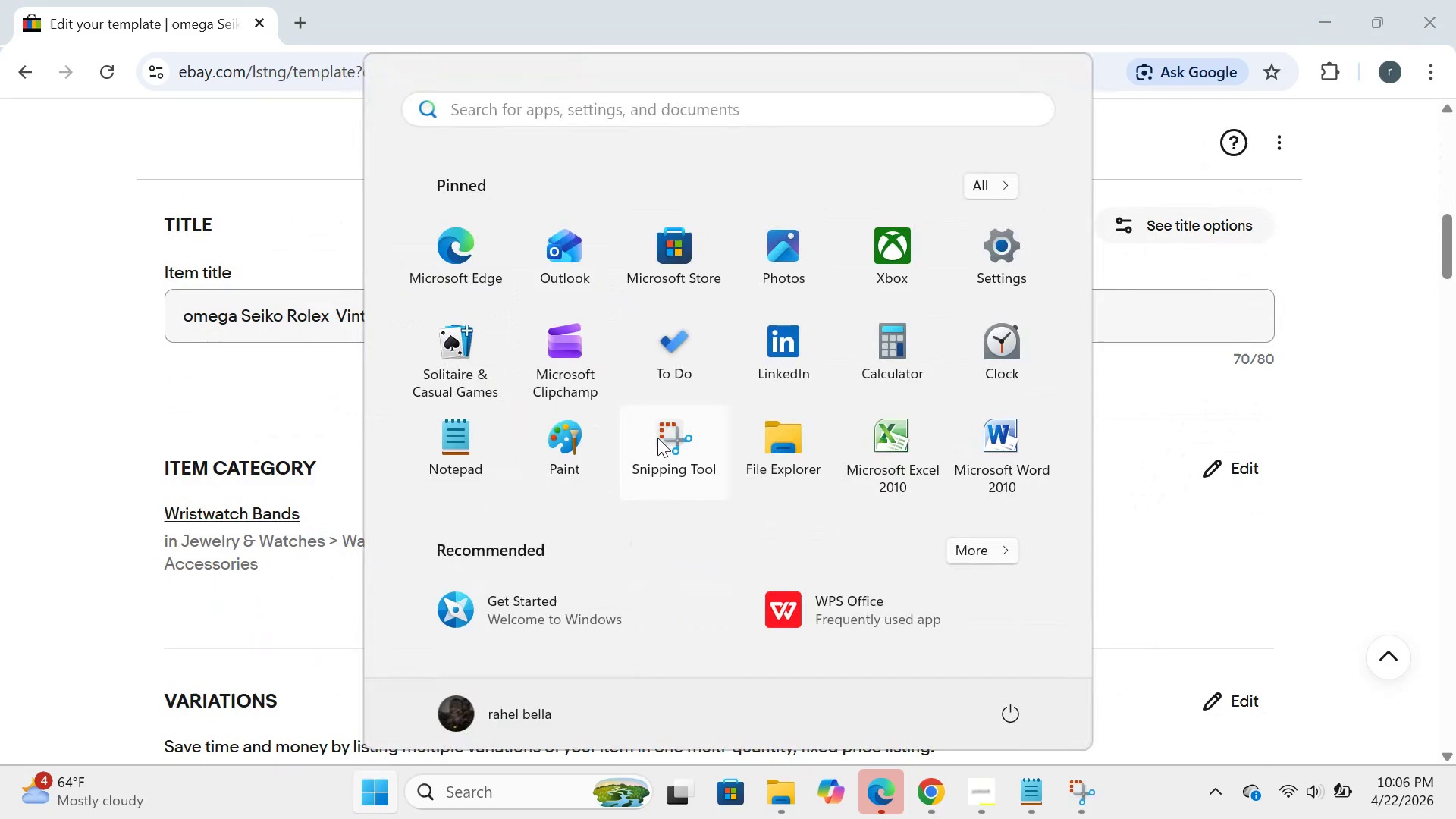 
left_click([664, 439])
 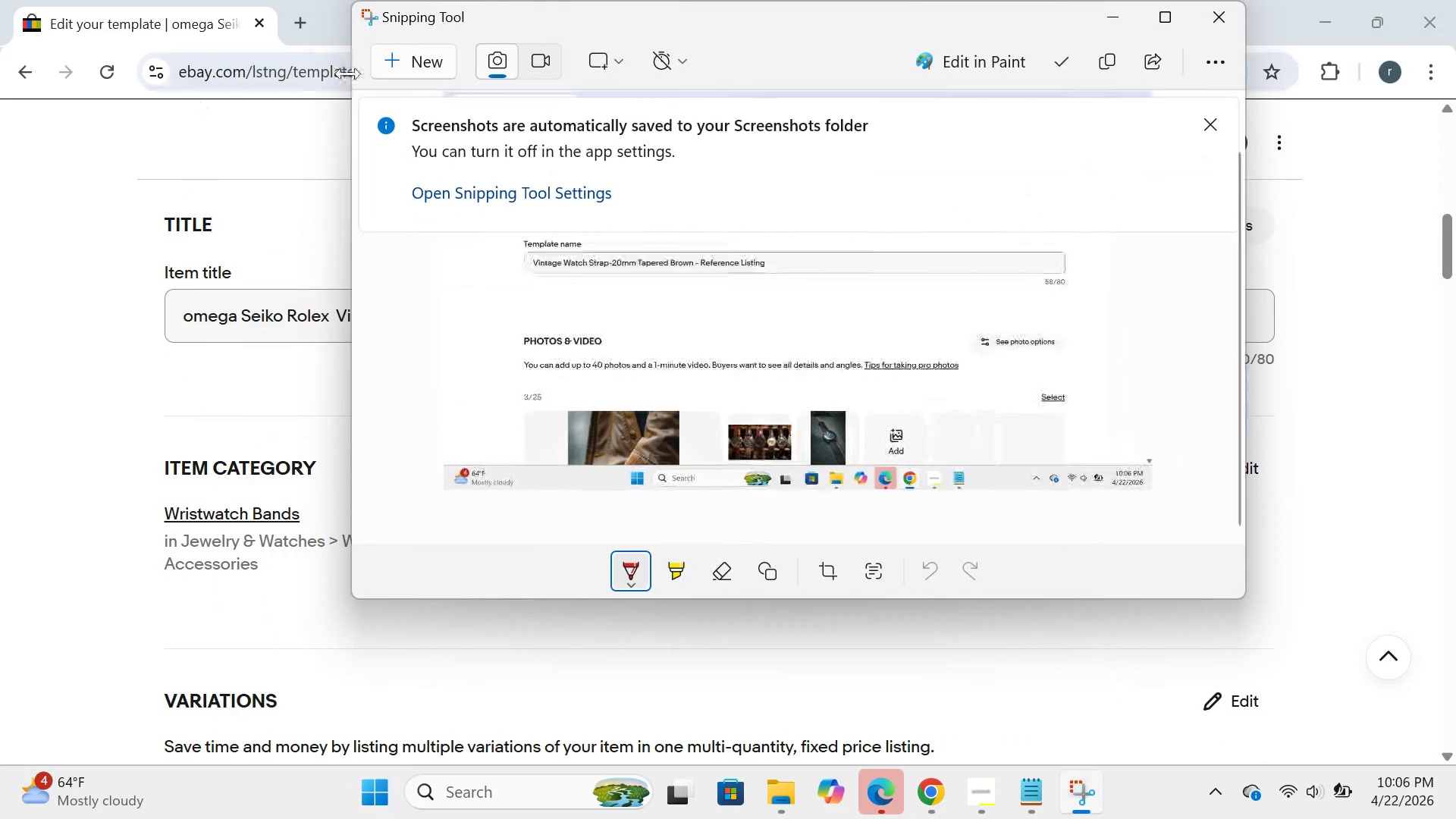 
left_click([387, 73])
 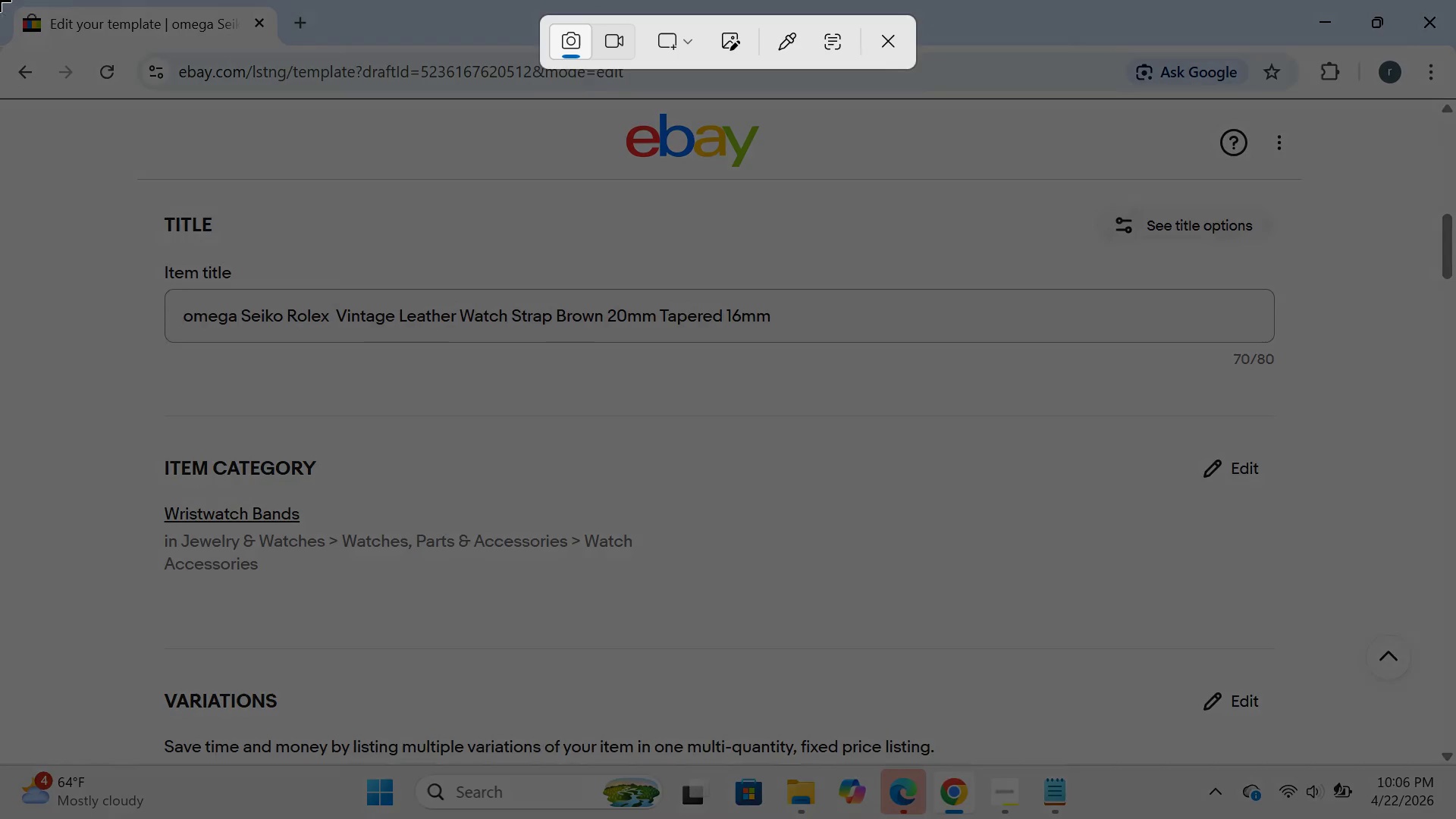 
left_click_drag(start_coordinate=[0, 0], to_coordinate=[1455, 818])
 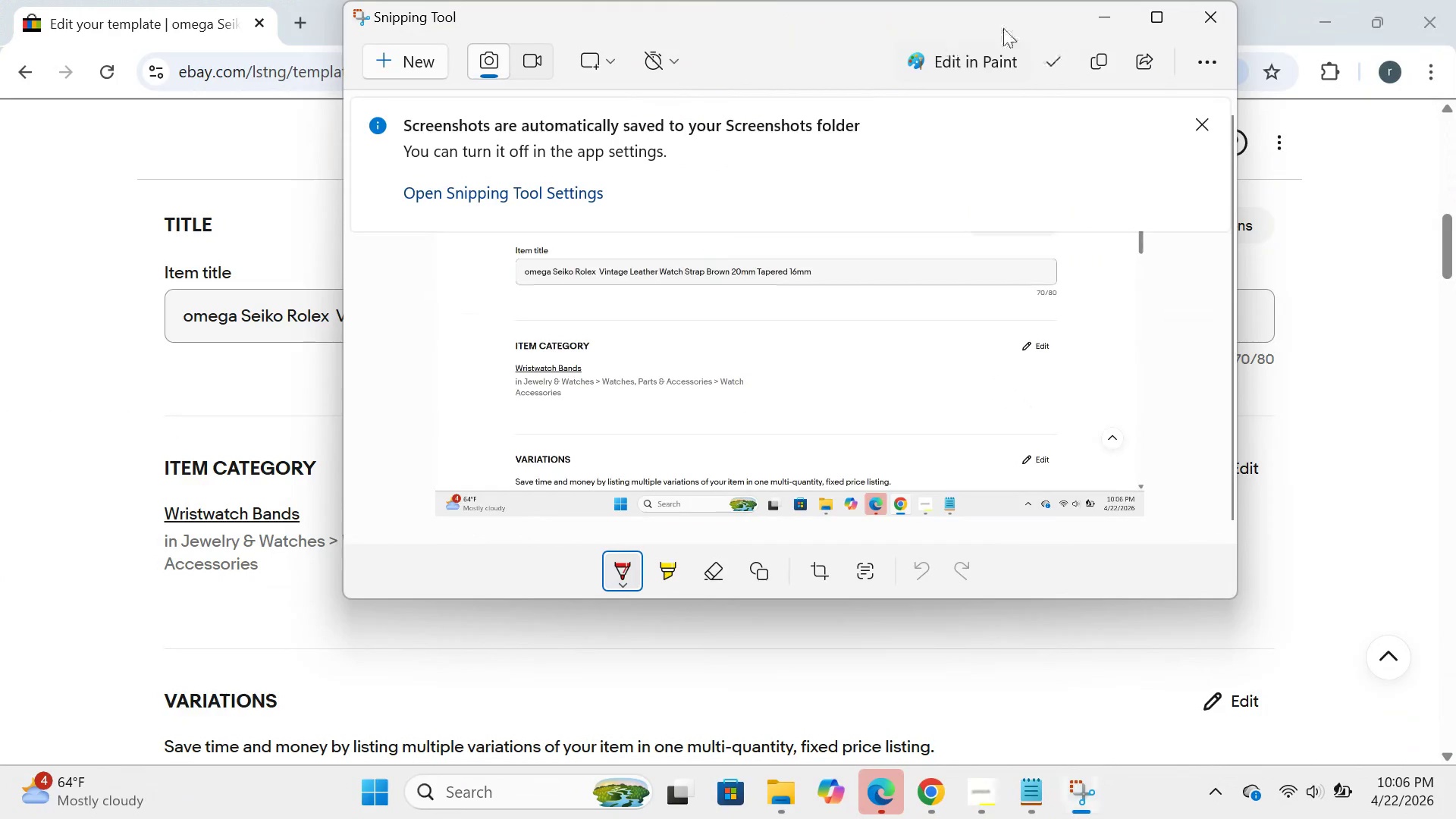 
left_click([1112, 11])
 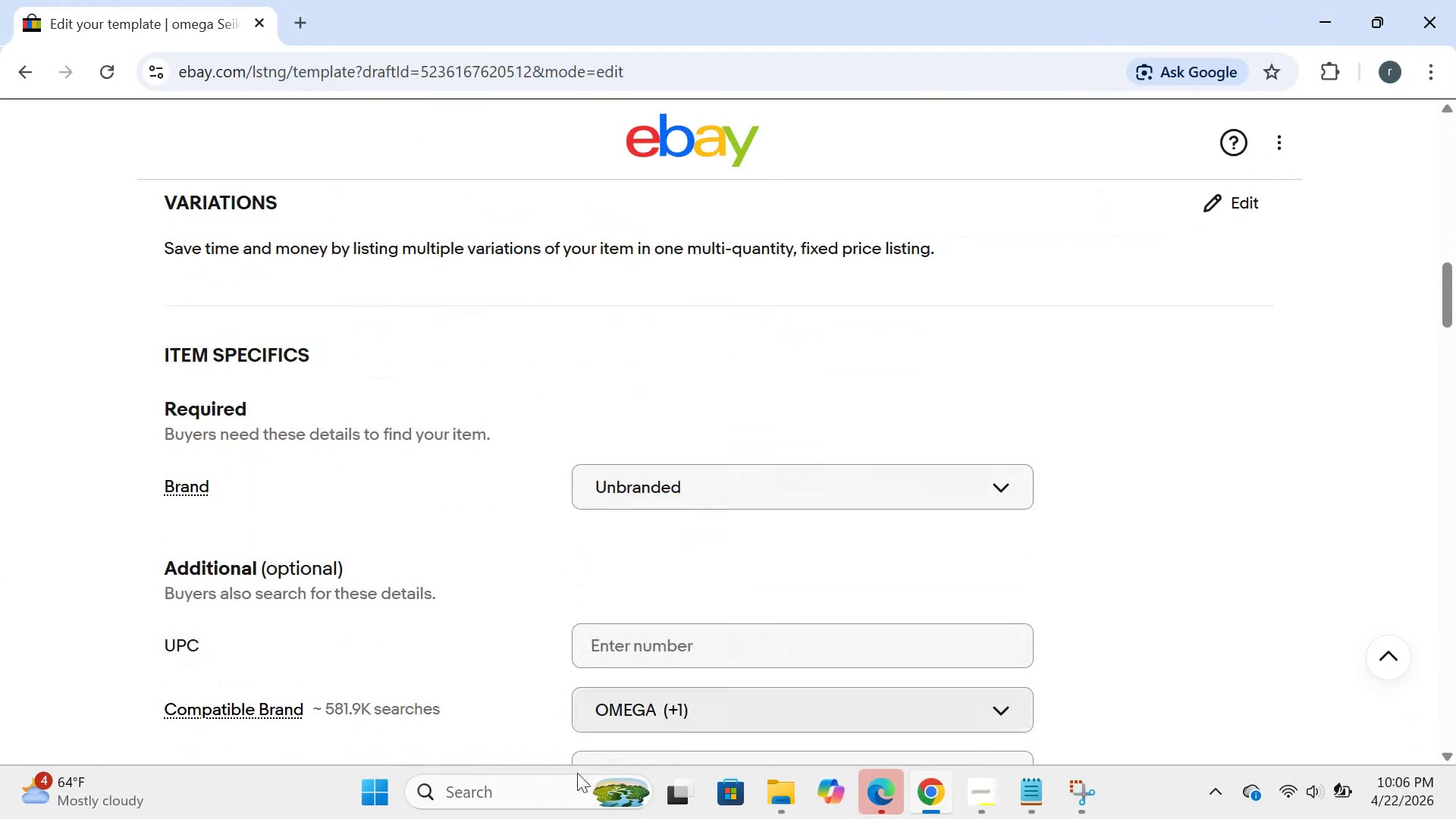 
left_click([355, 791])
 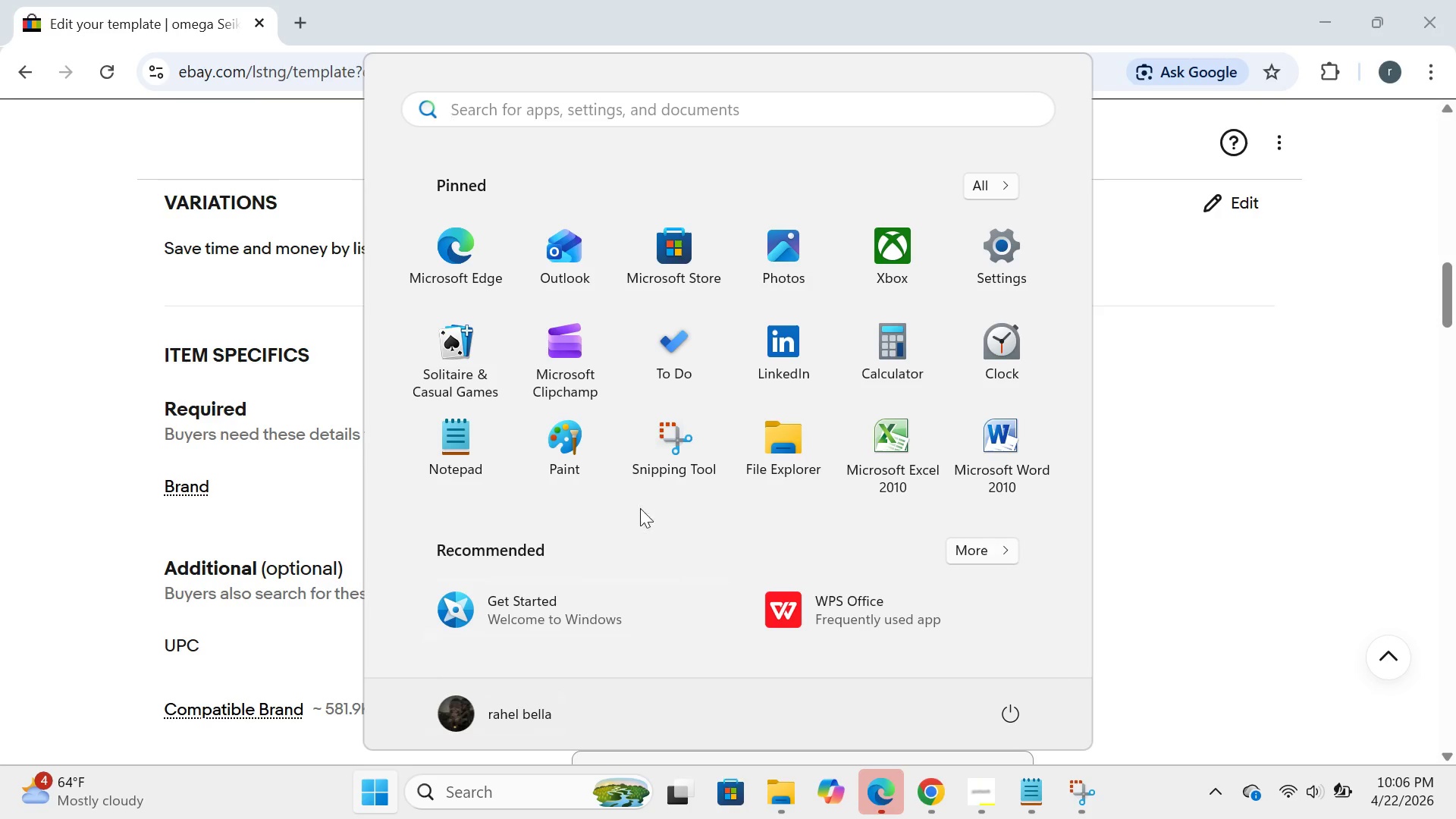 
left_click([641, 477])
 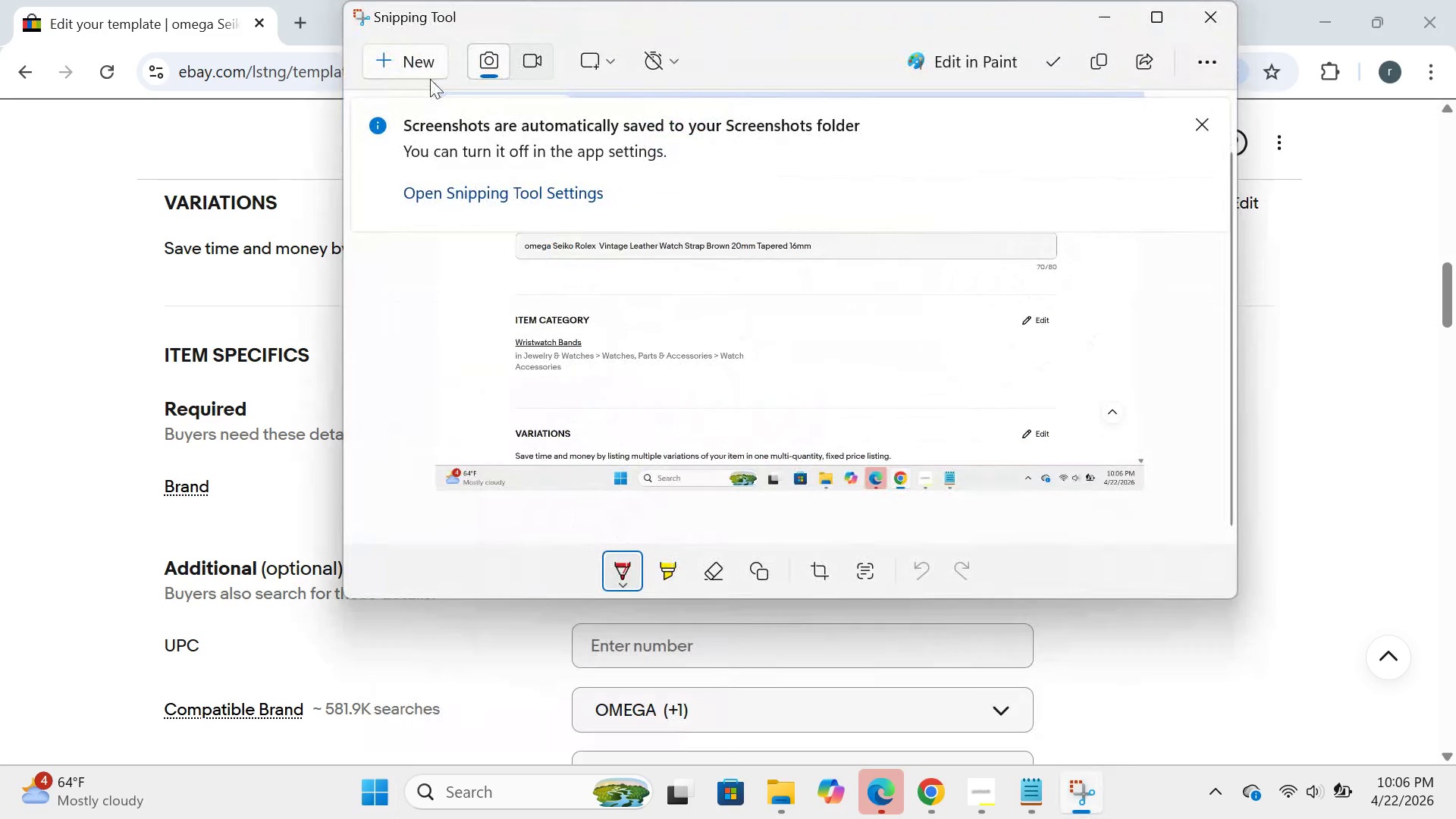 
left_click([420, 68])
 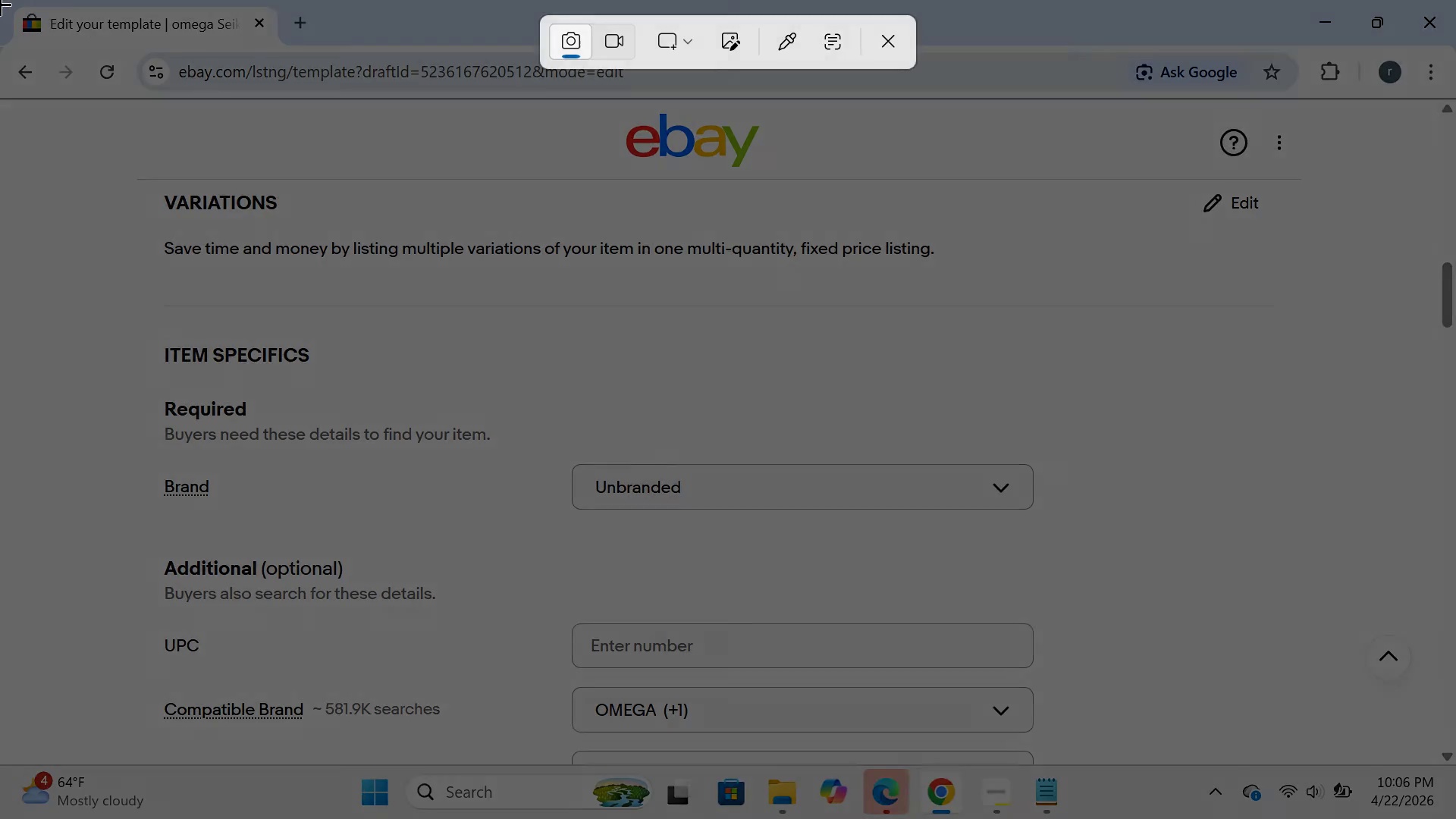 
left_click_drag(start_coordinate=[0, 0], to_coordinate=[1455, 818])
 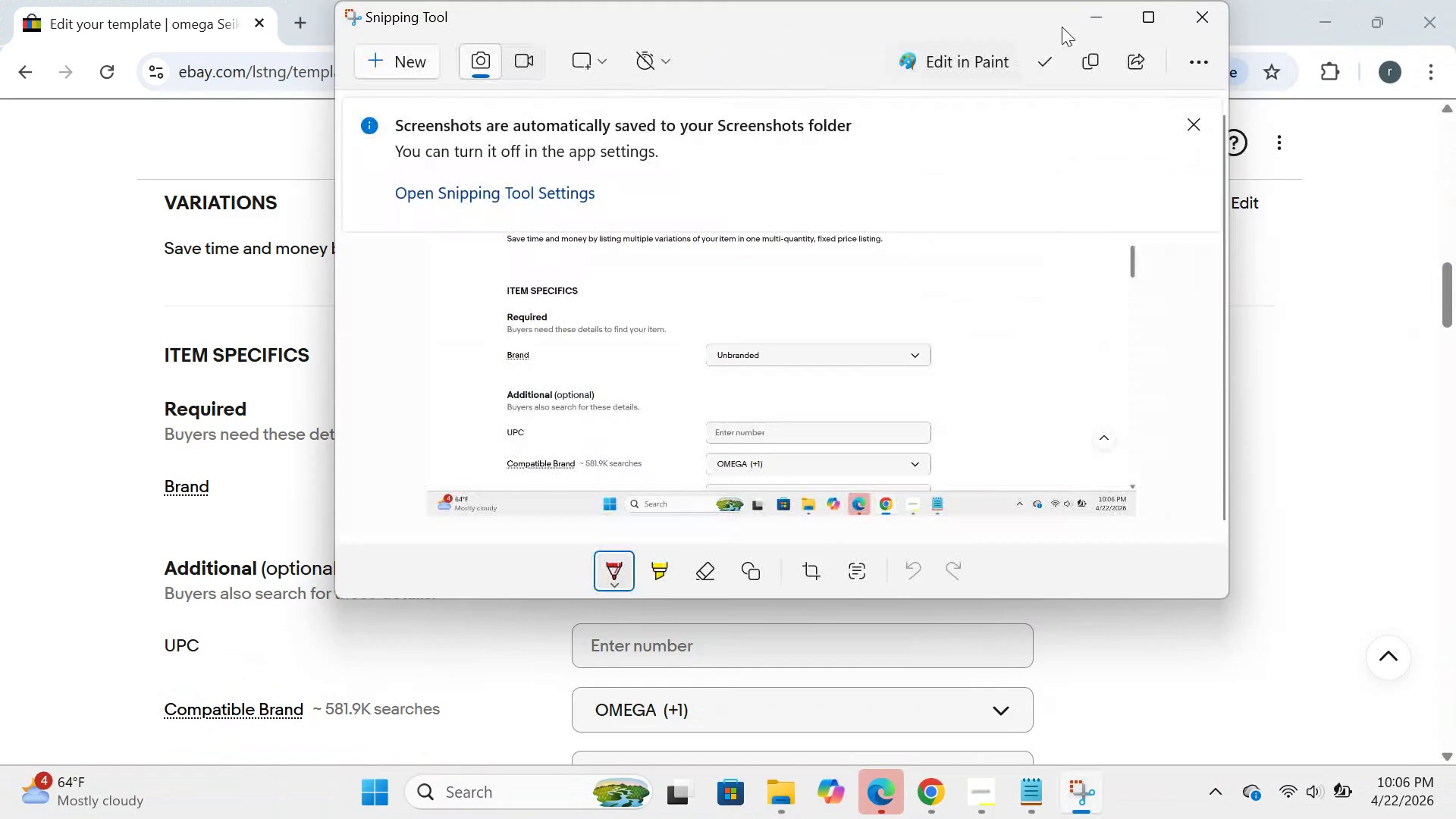 
left_click([1086, 11])
 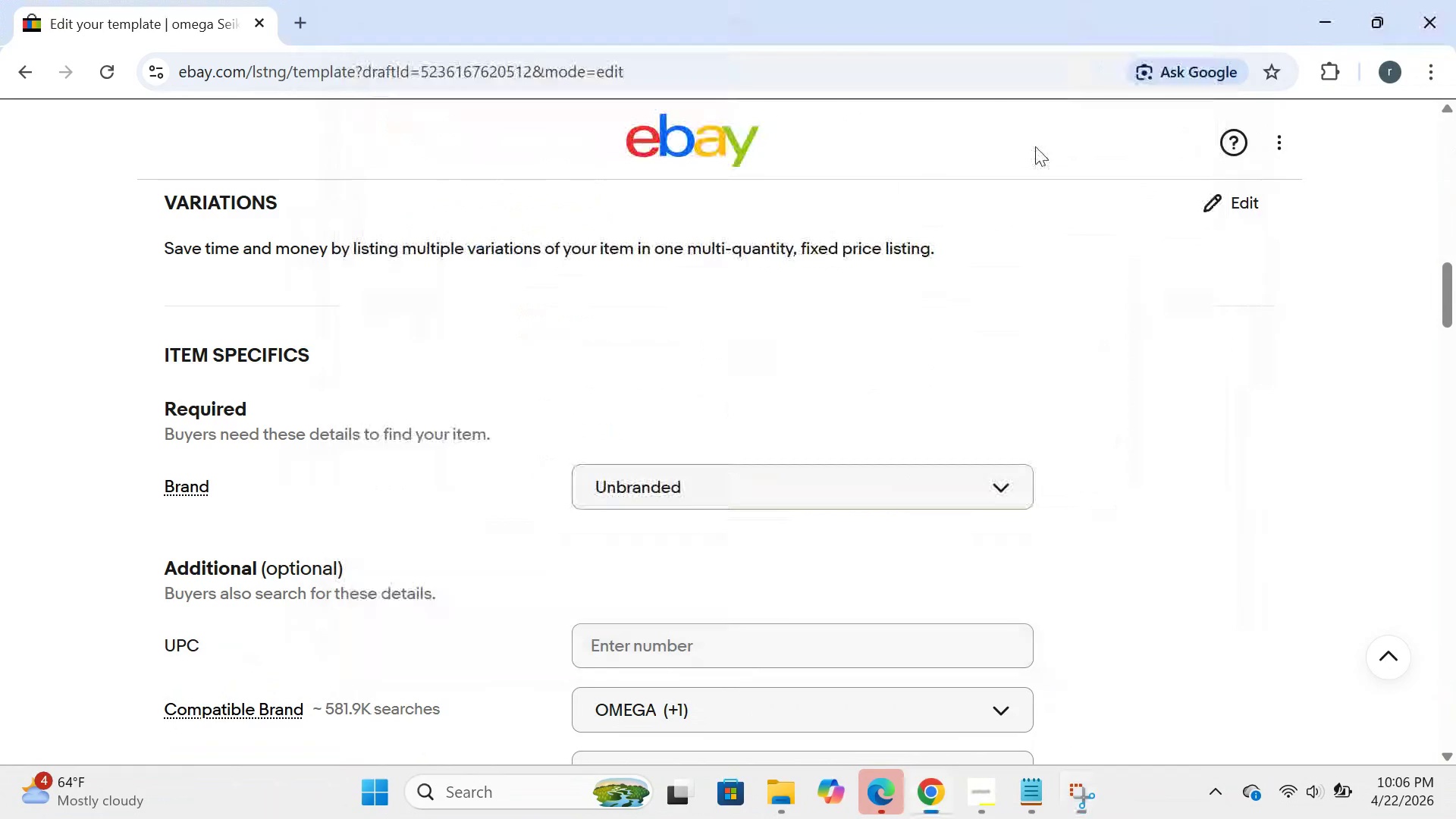 
mouse_move([872, 370])
 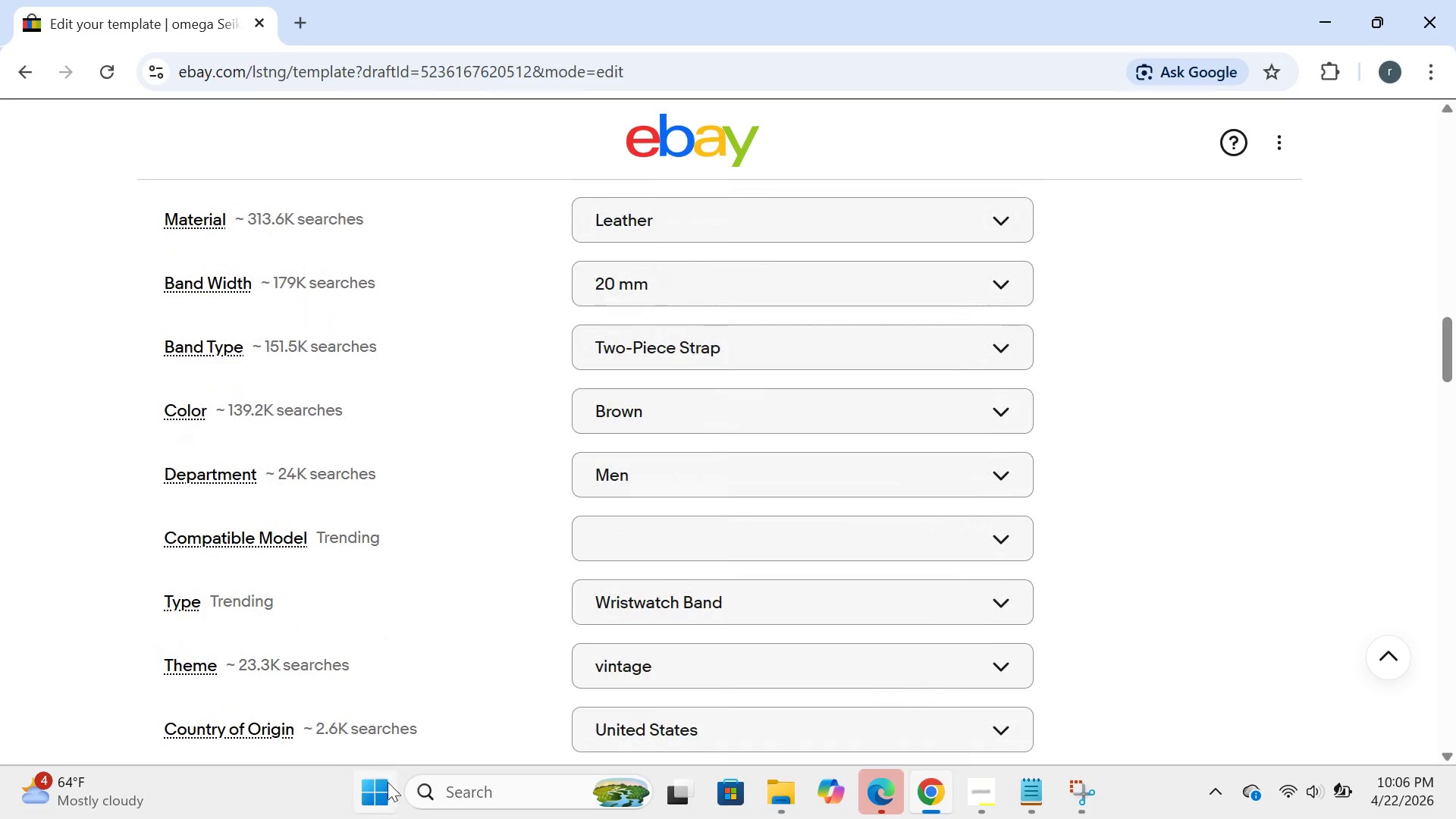 
left_click([391, 789])
 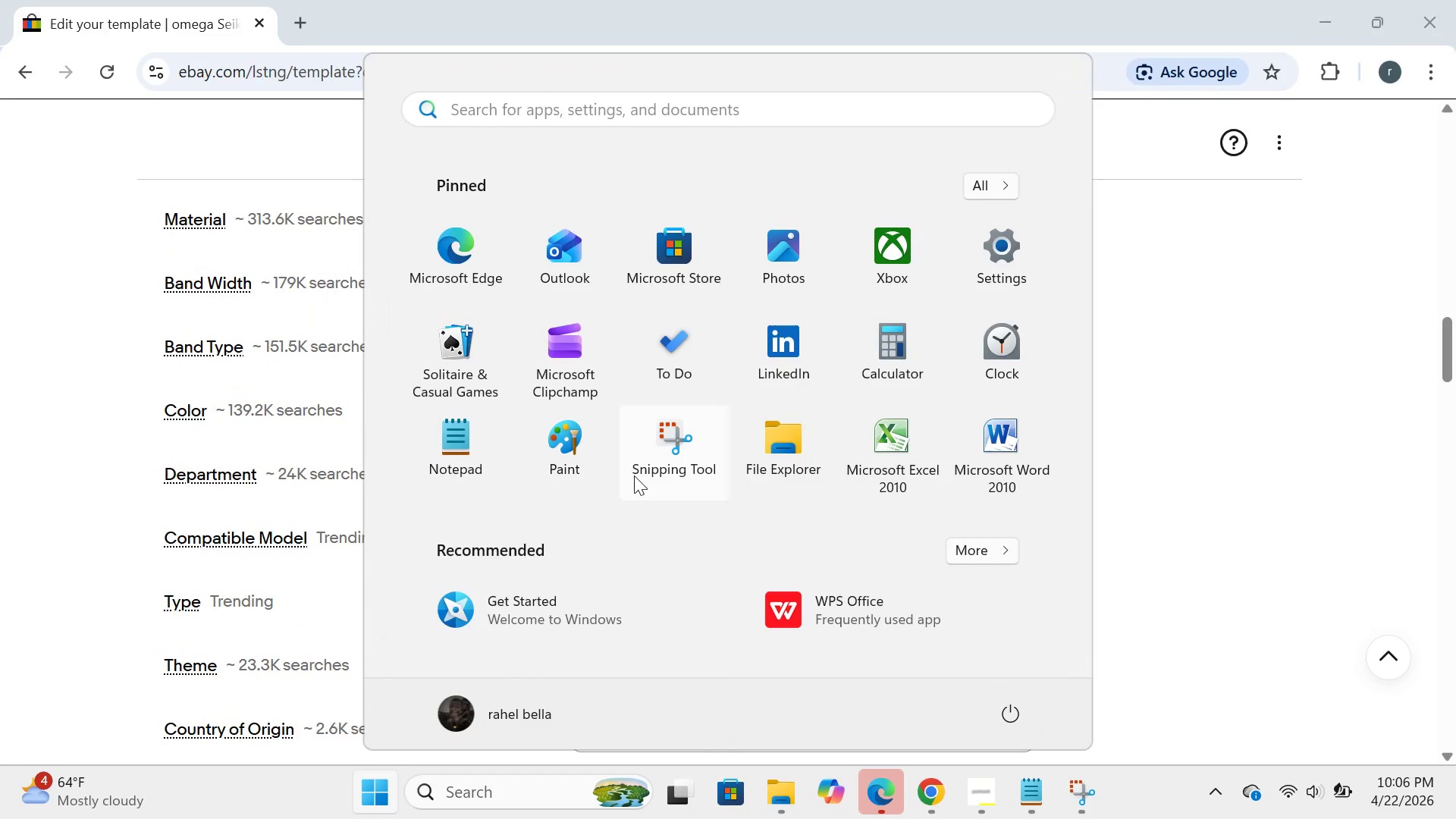 
left_click([634, 475])
 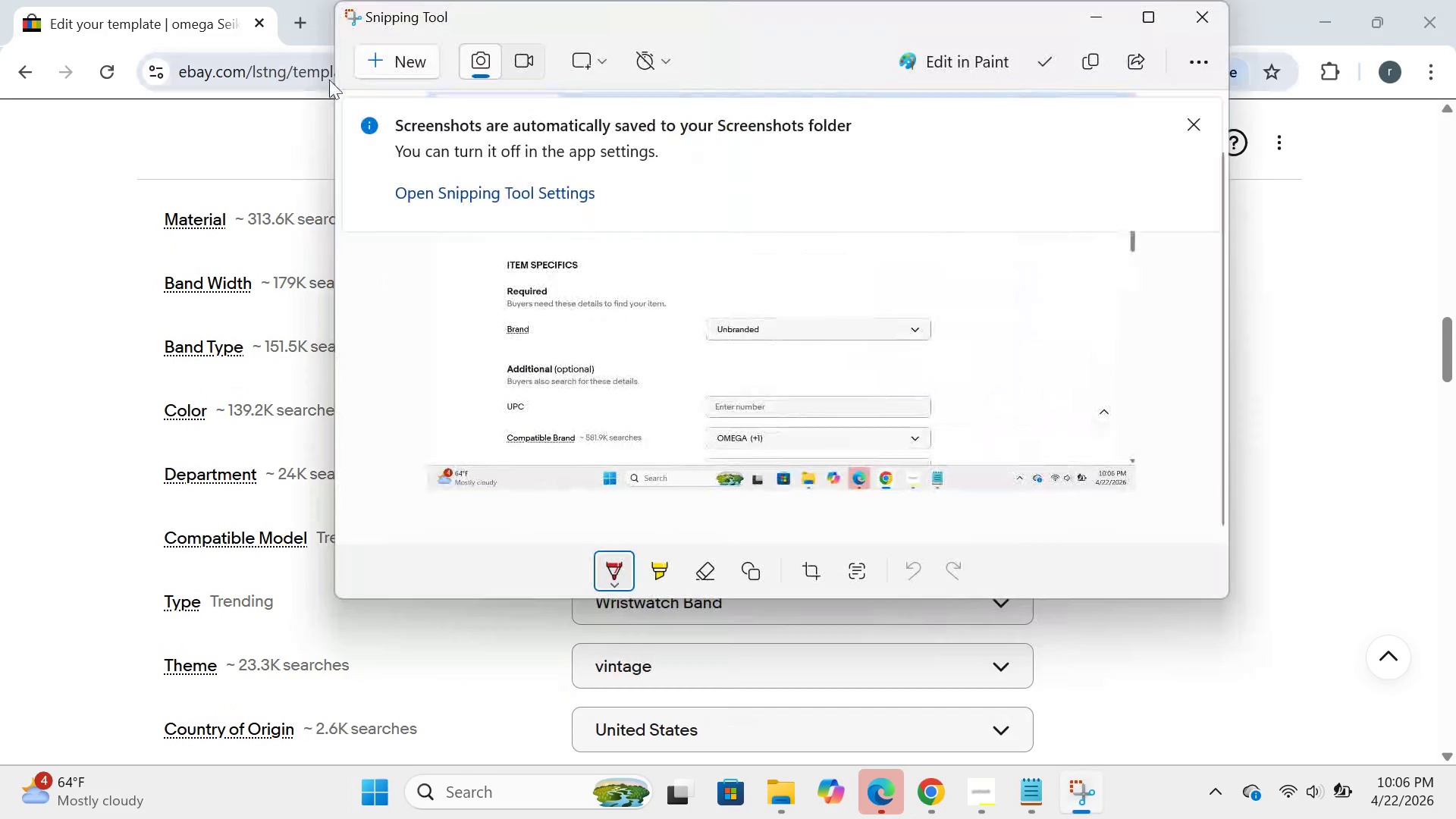 
left_click([379, 70])
 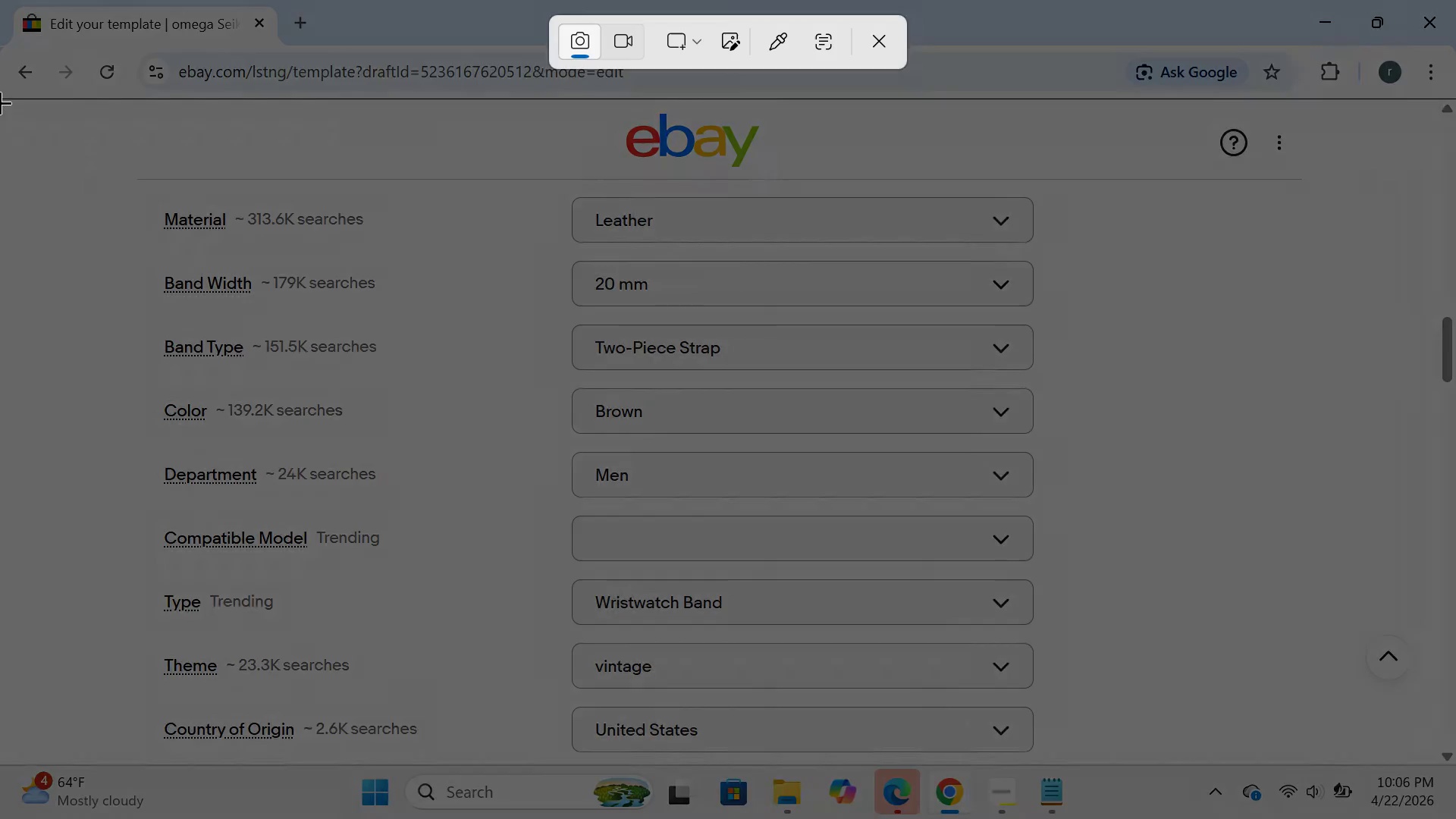 
left_click_drag(start_coordinate=[0, 0], to_coordinate=[1455, 818])
 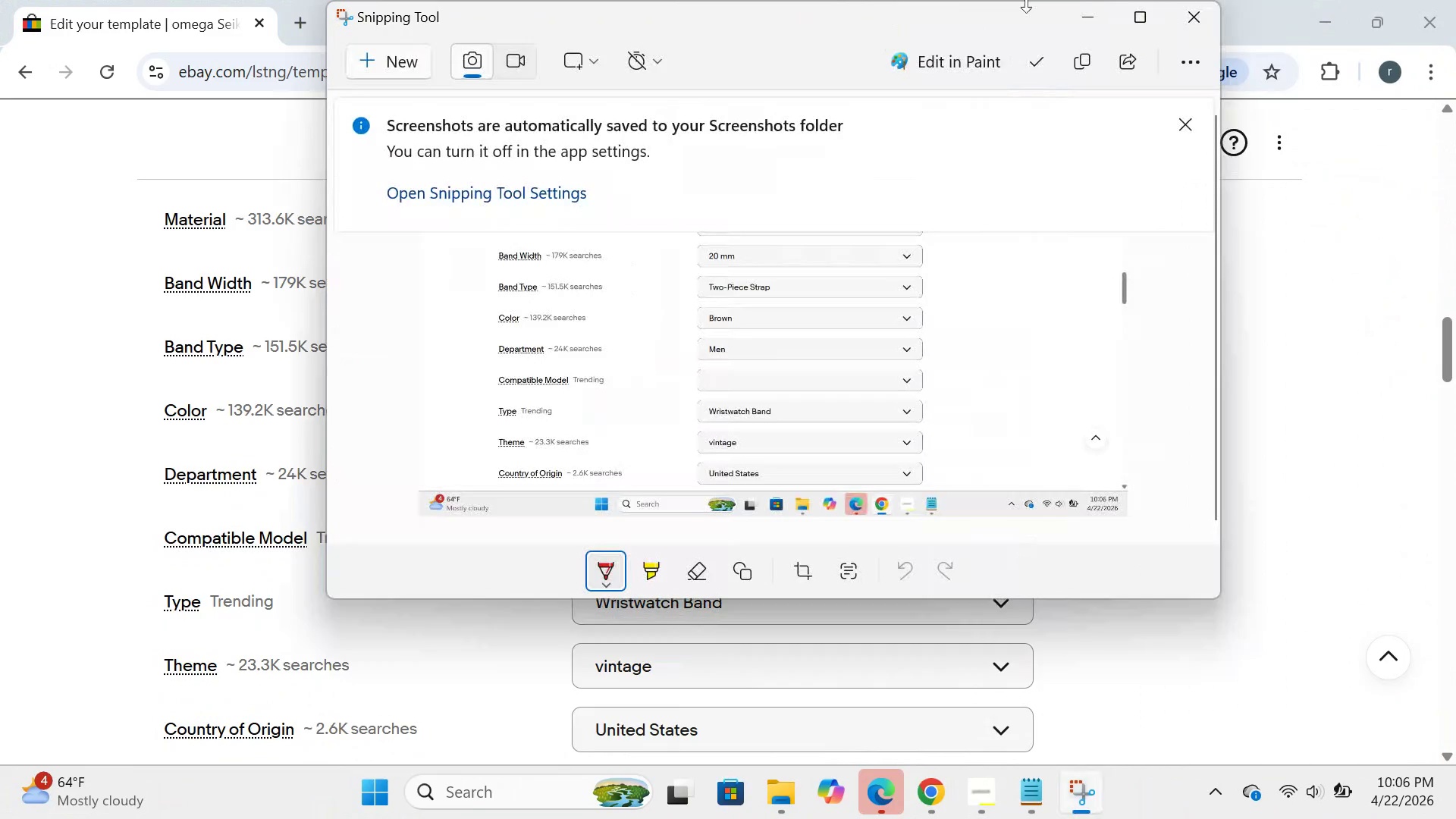 
left_click([1084, 23])
 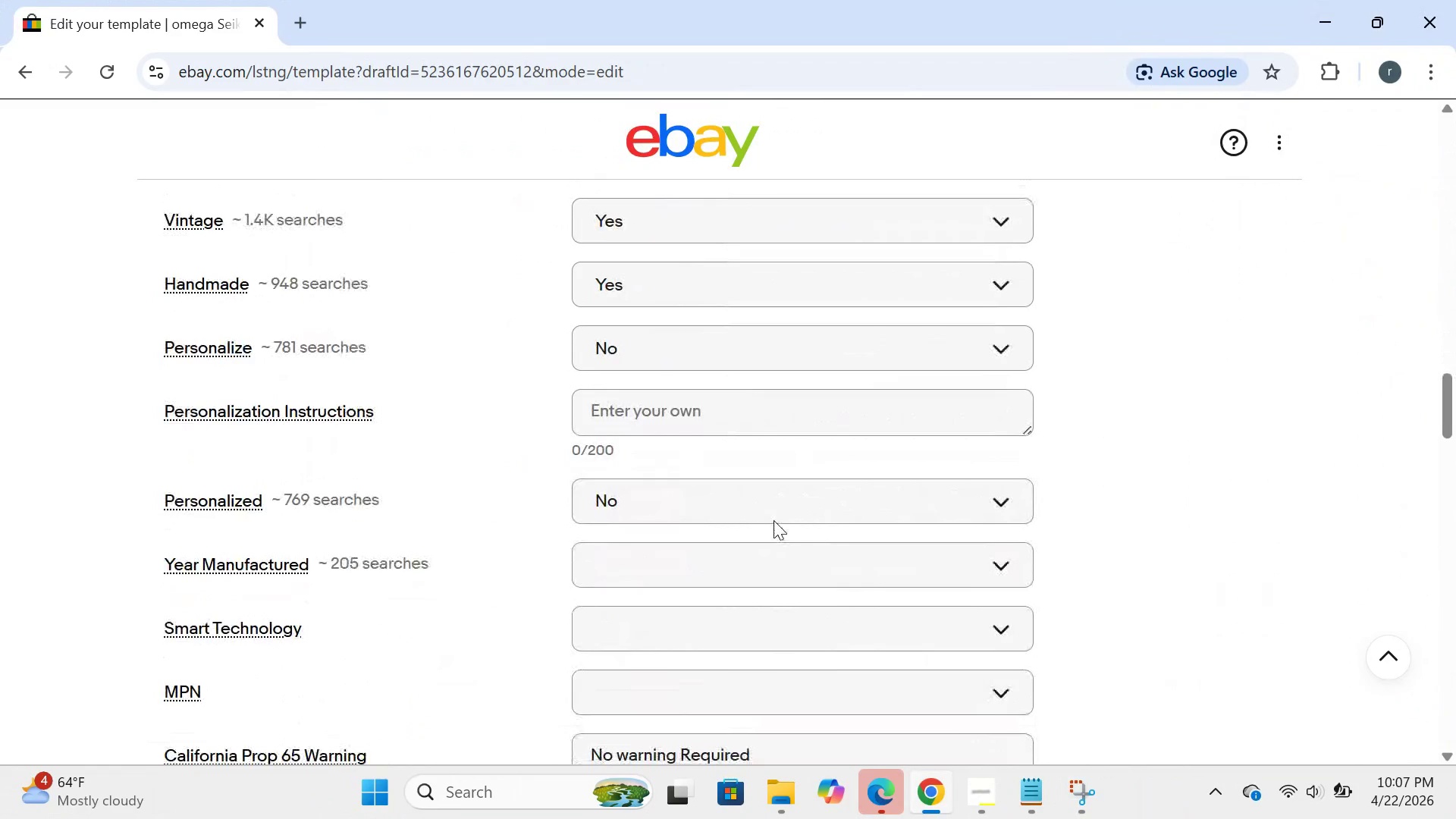 
left_click([371, 807])
 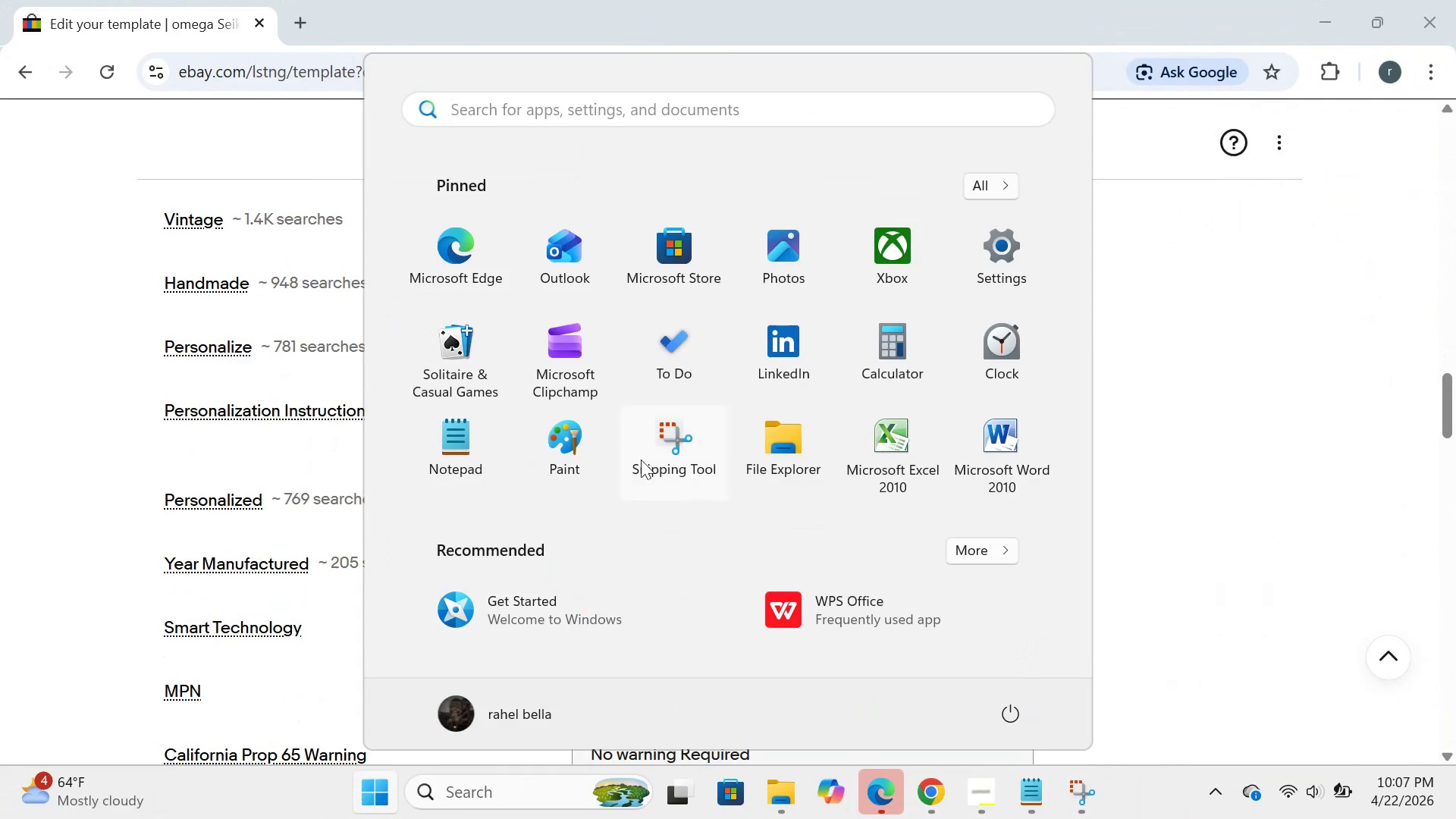 
left_click([648, 448])
 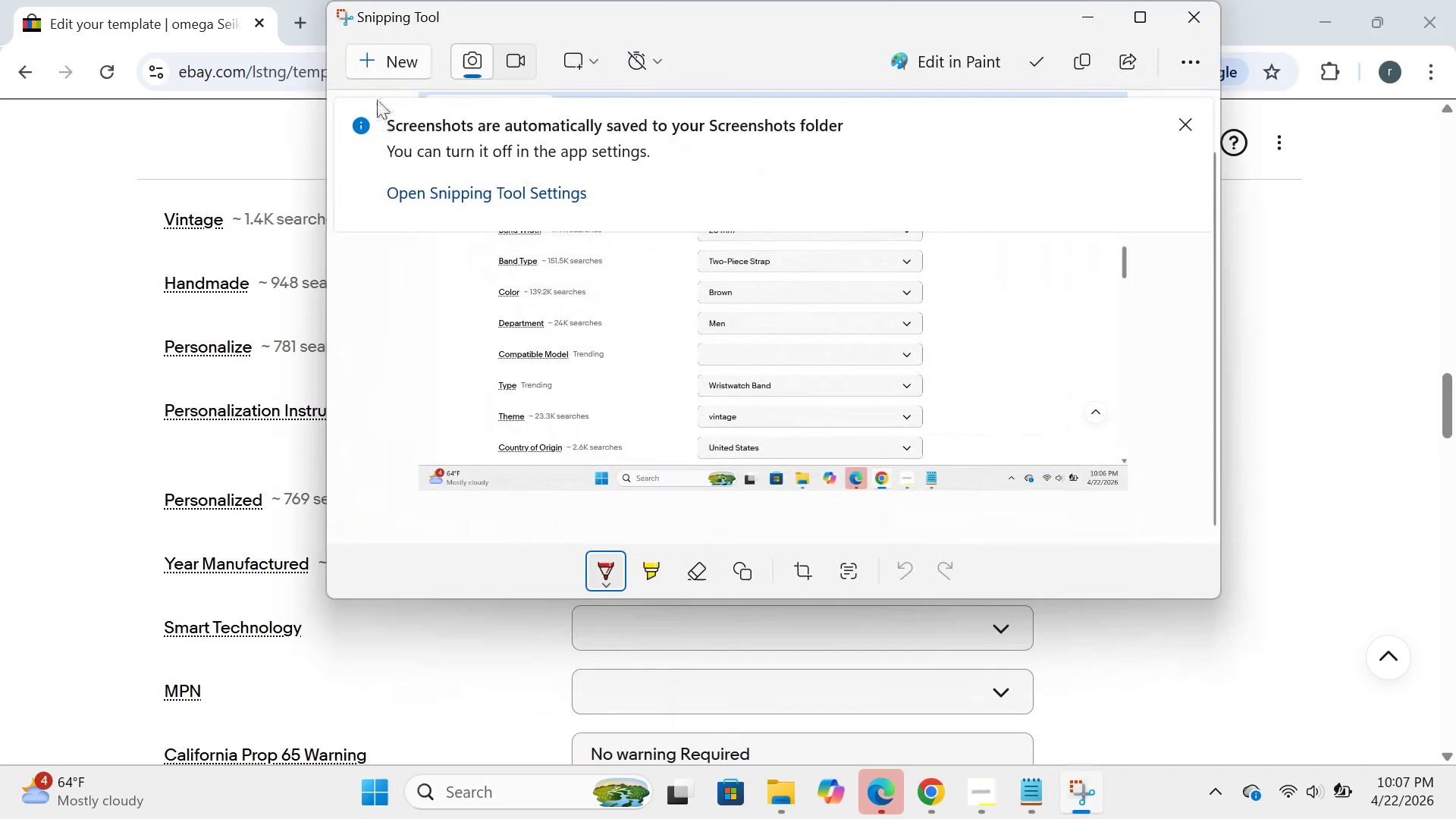 
left_click([382, 58])
 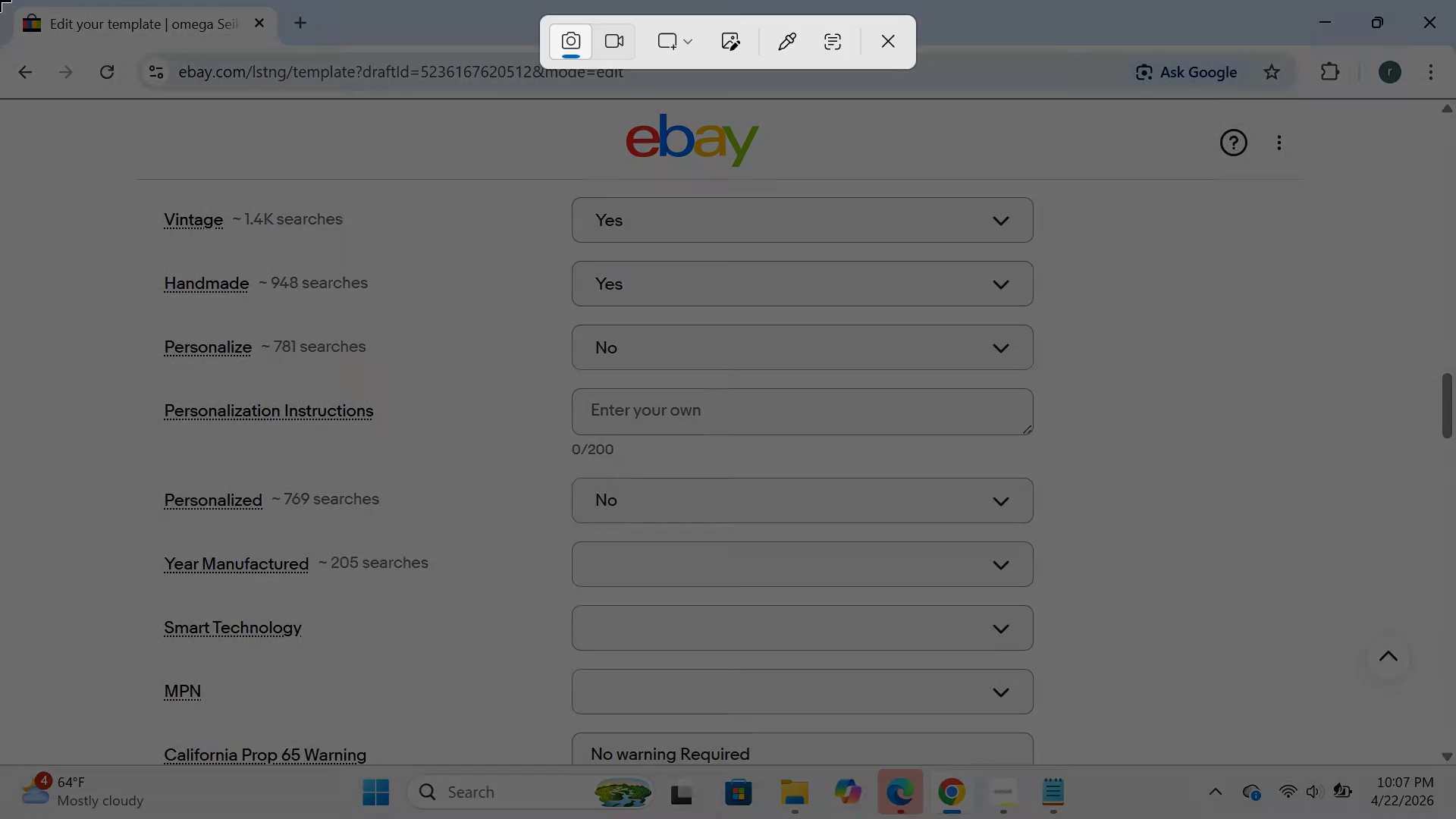 
left_click_drag(start_coordinate=[0, 0], to_coordinate=[1455, 818])
 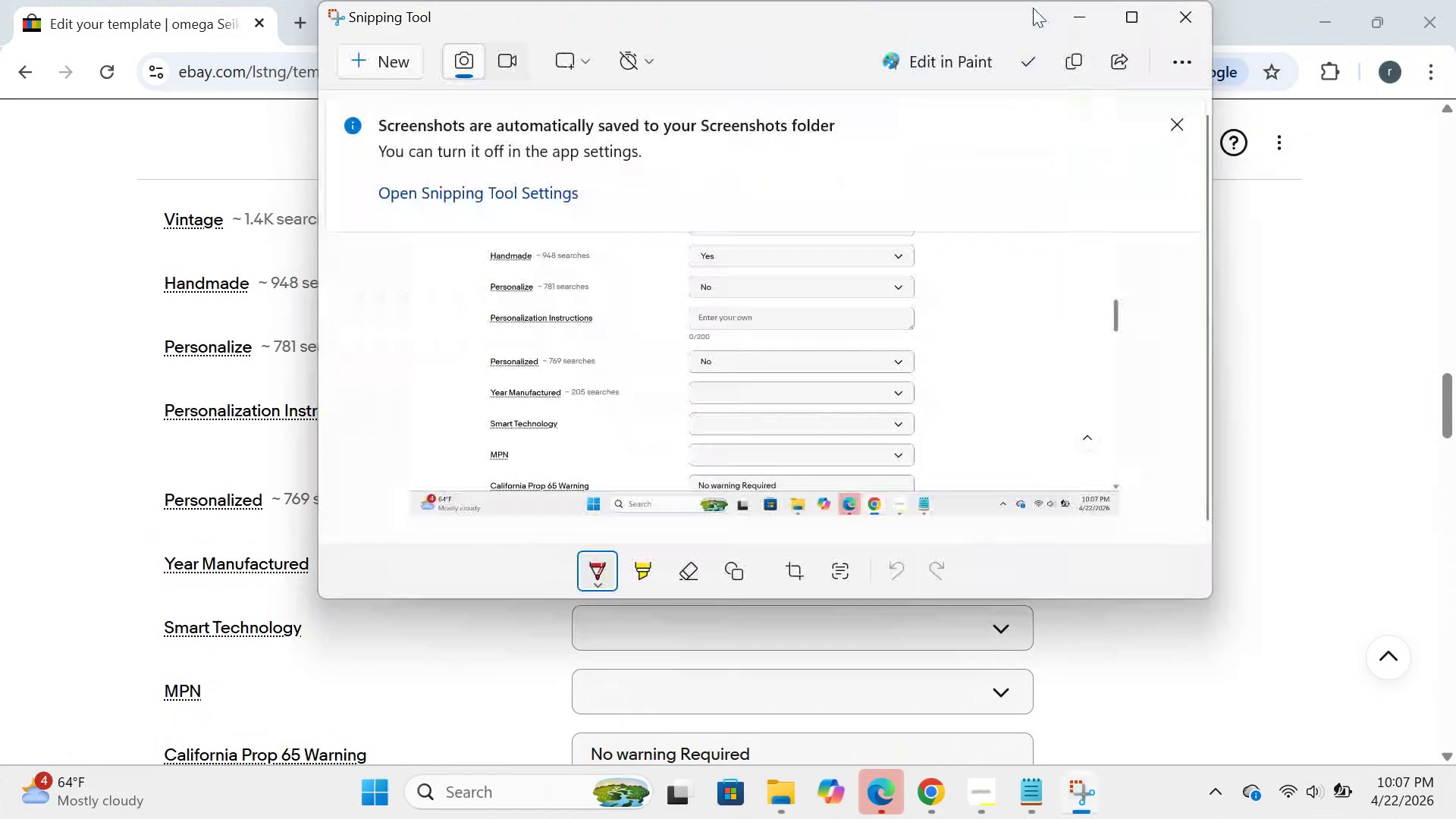 
left_click([1079, 20])
 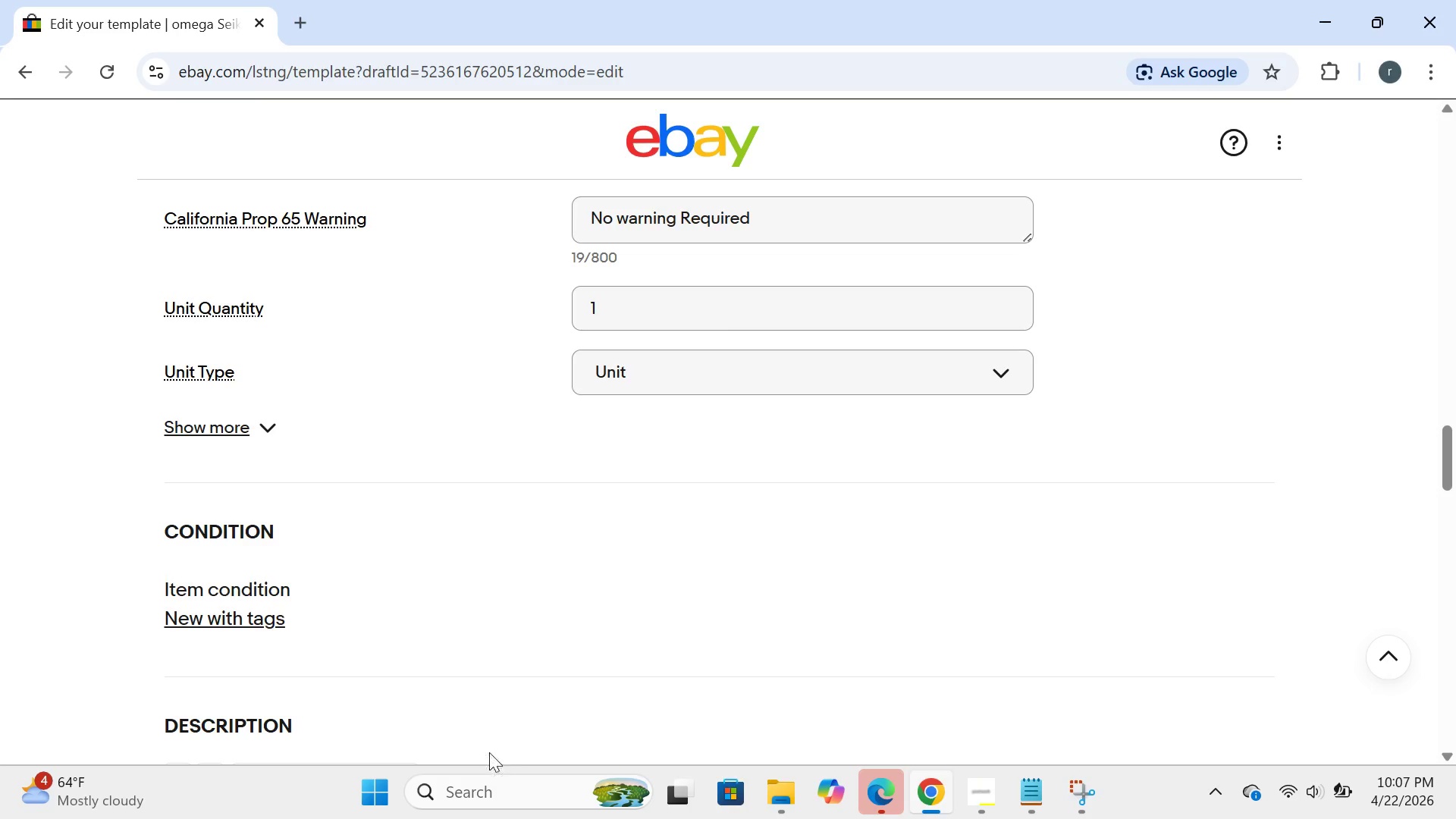 
left_click([394, 786])
 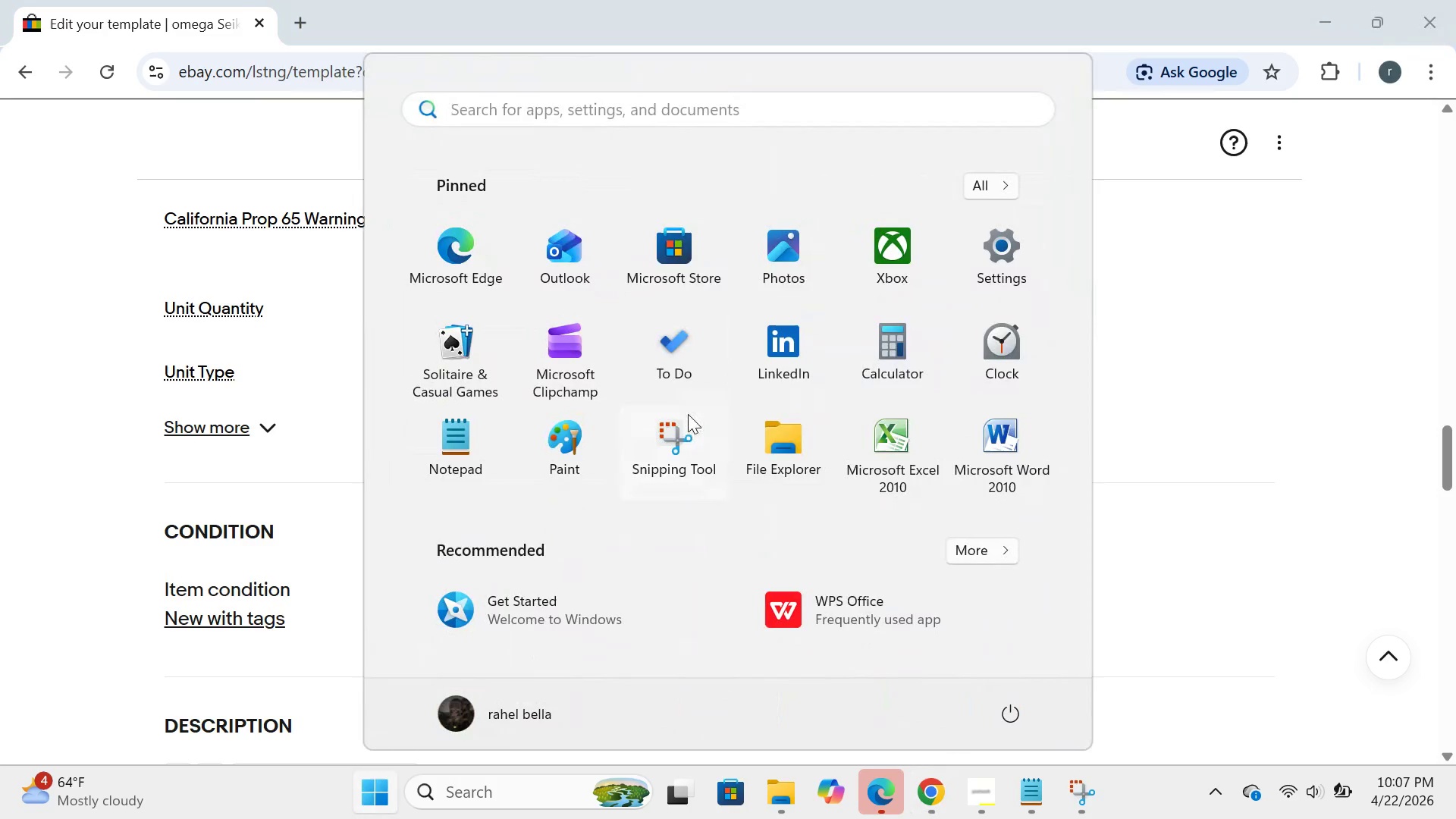 
left_click([677, 452])
 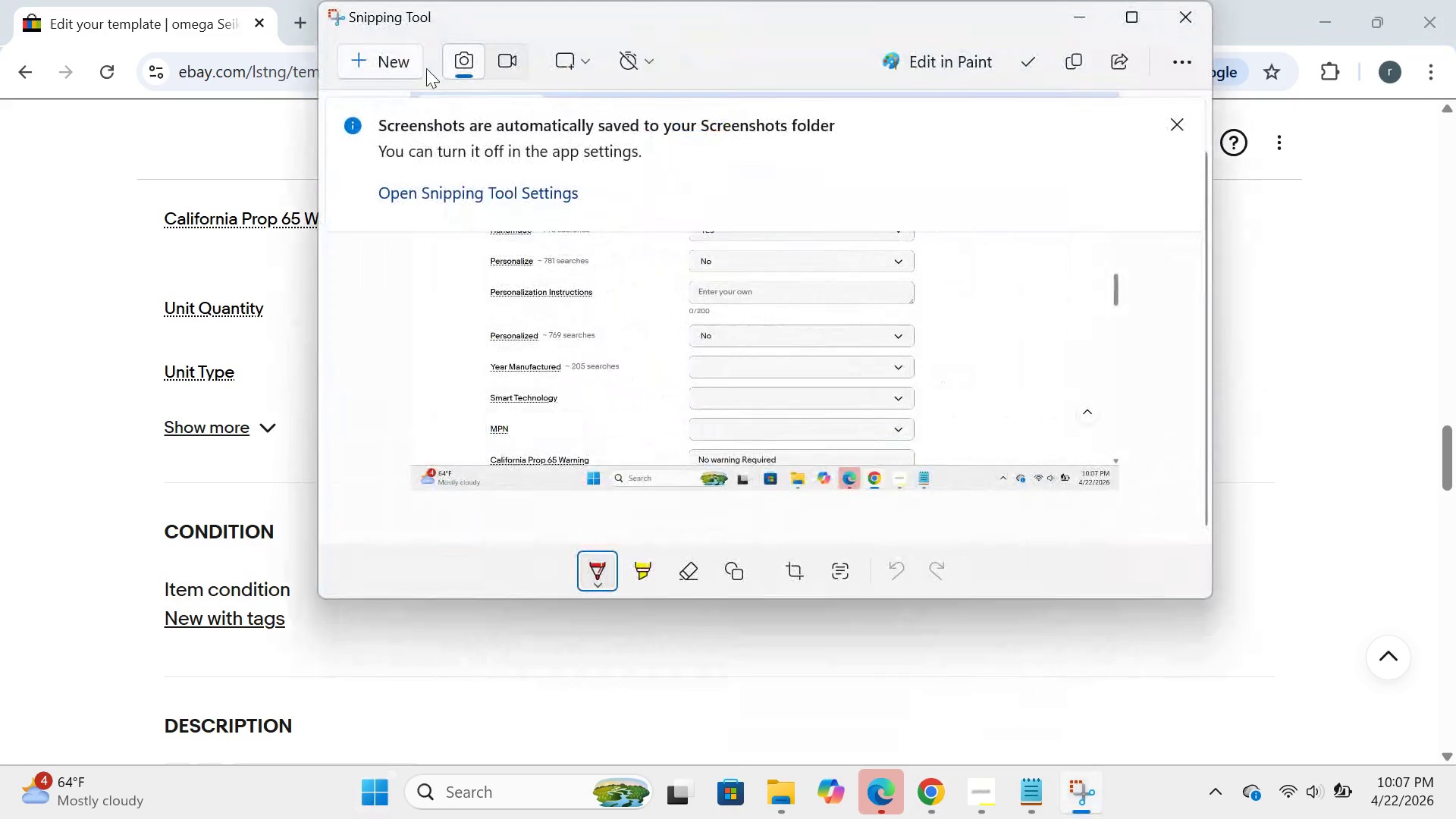 
left_click([405, 61])
 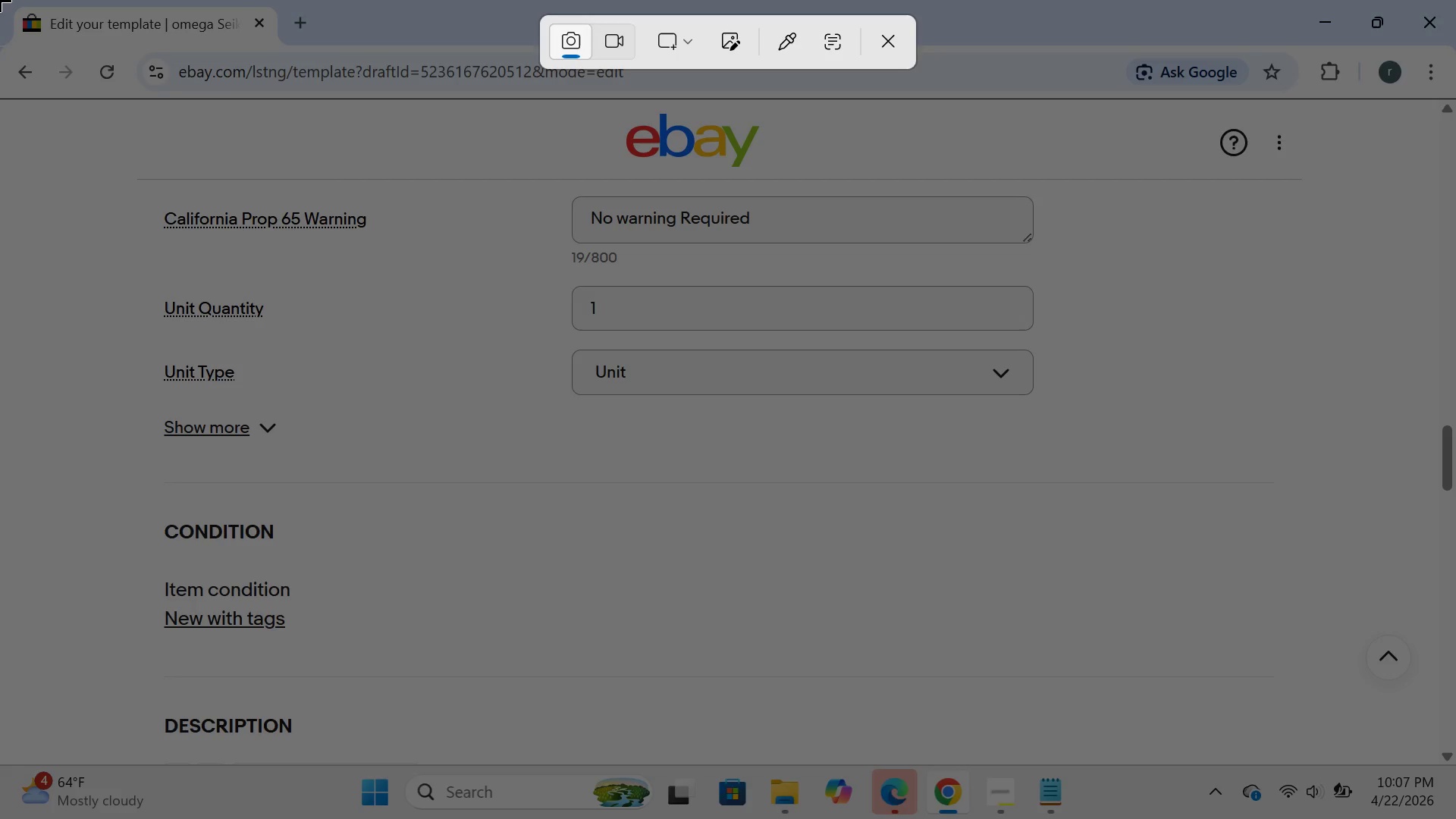 
left_click_drag(start_coordinate=[0, 0], to_coordinate=[1455, 811])
 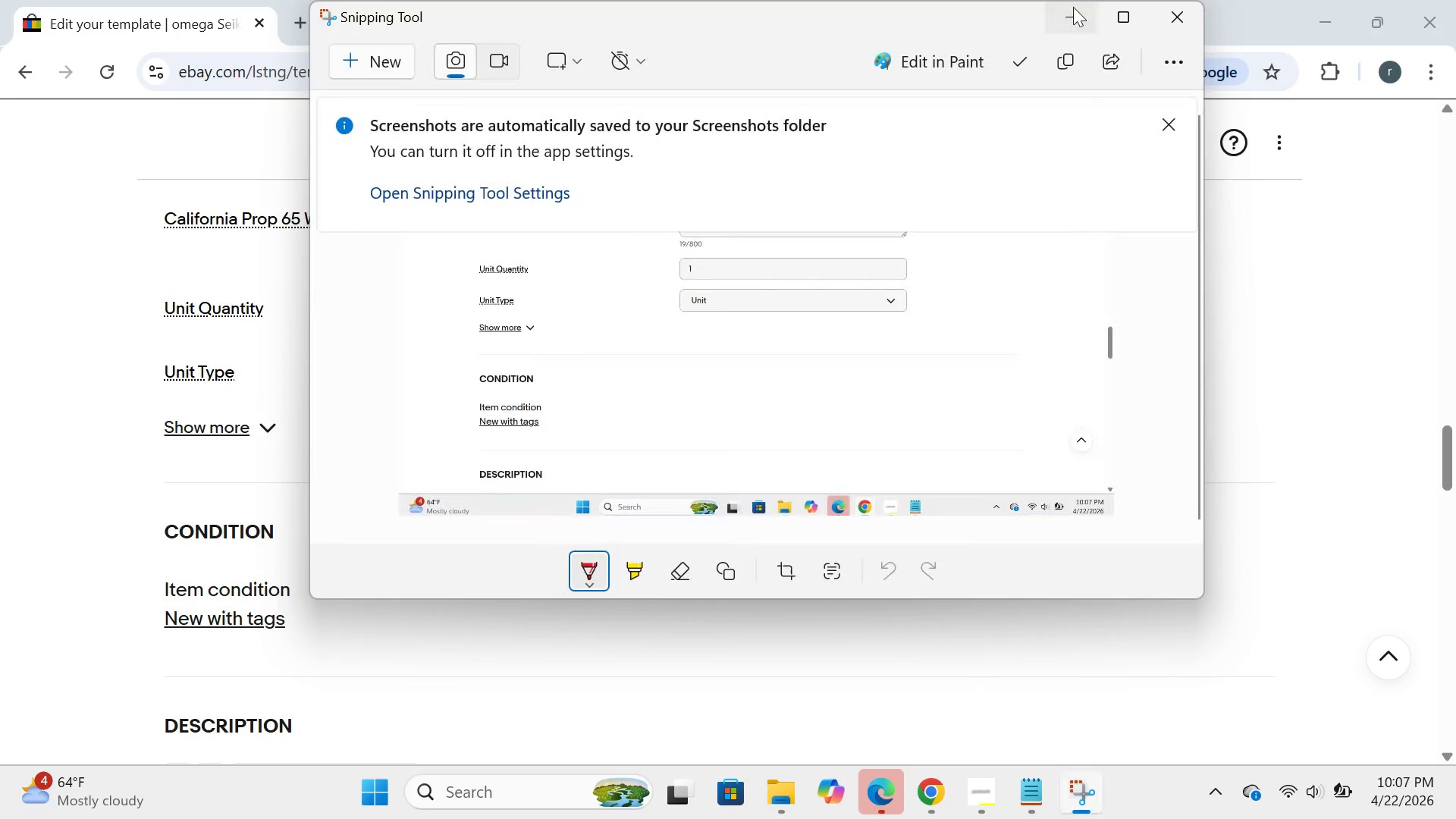 
left_click([1071, 12])
 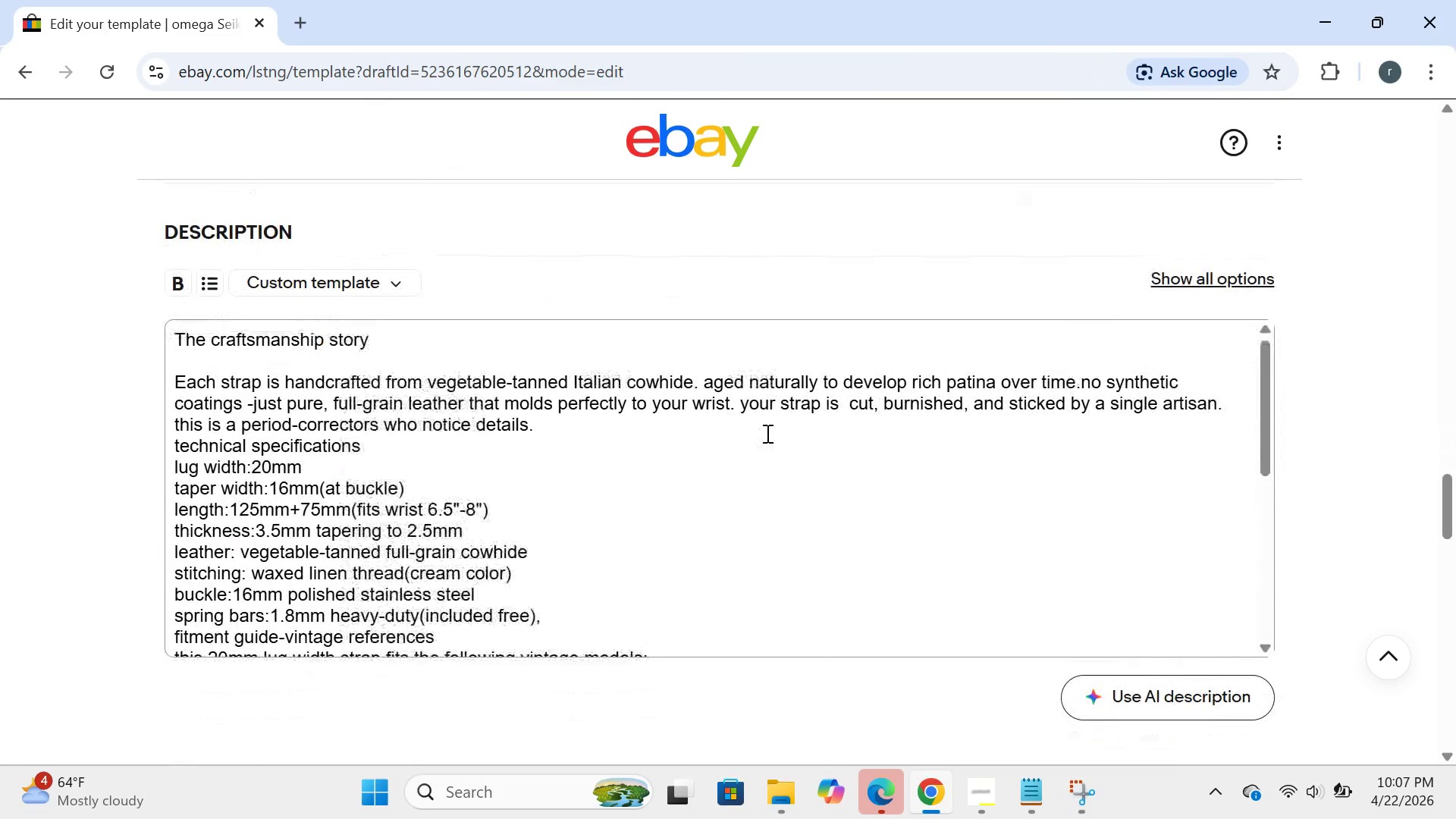 
left_click([366, 797])
 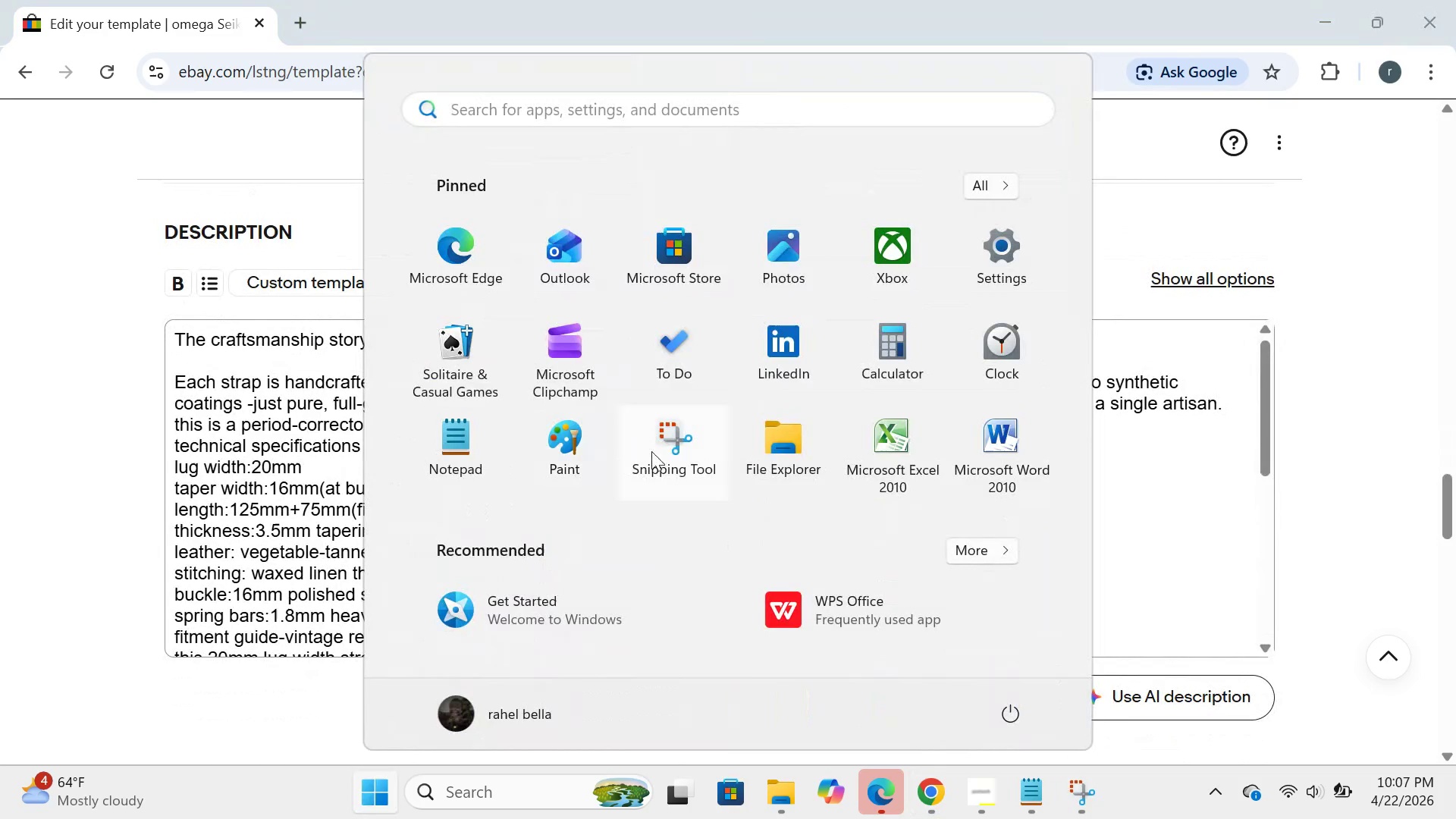 
left_click([664, 457])
 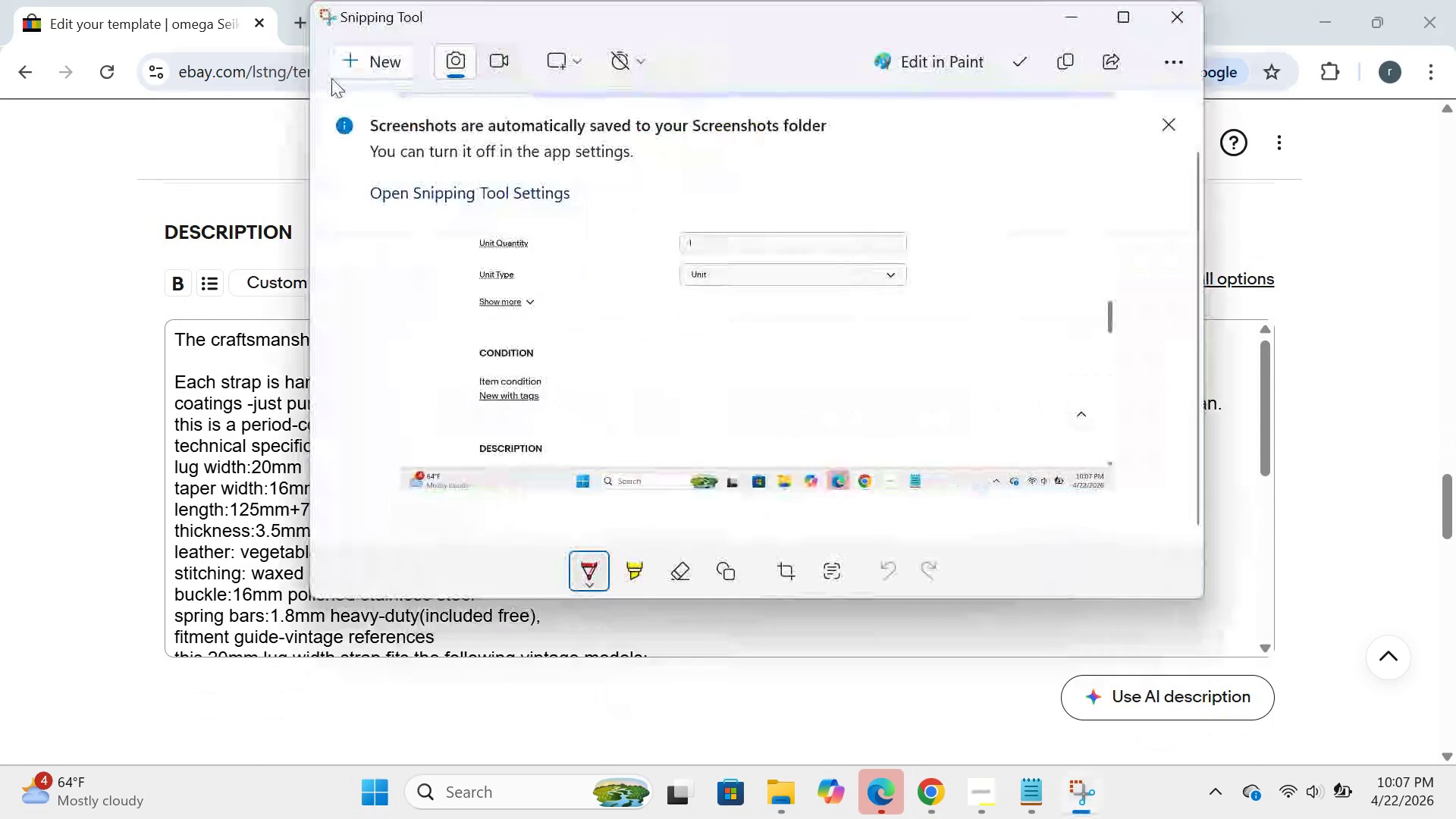 
left_click([357, 59])
 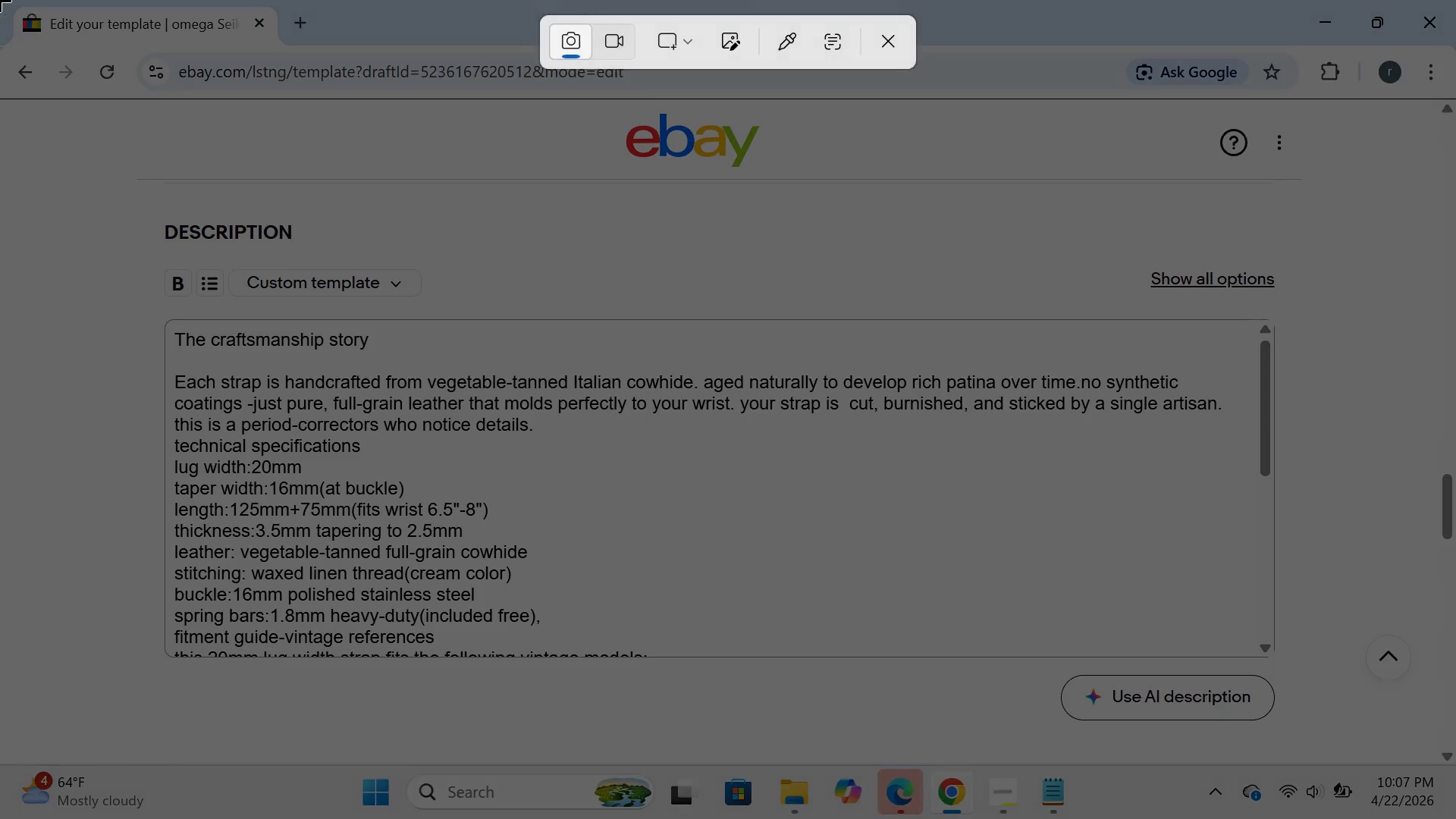 
left_click_drag(start_coordinate=[0, 0], to_coordinate=[1455, 818])
 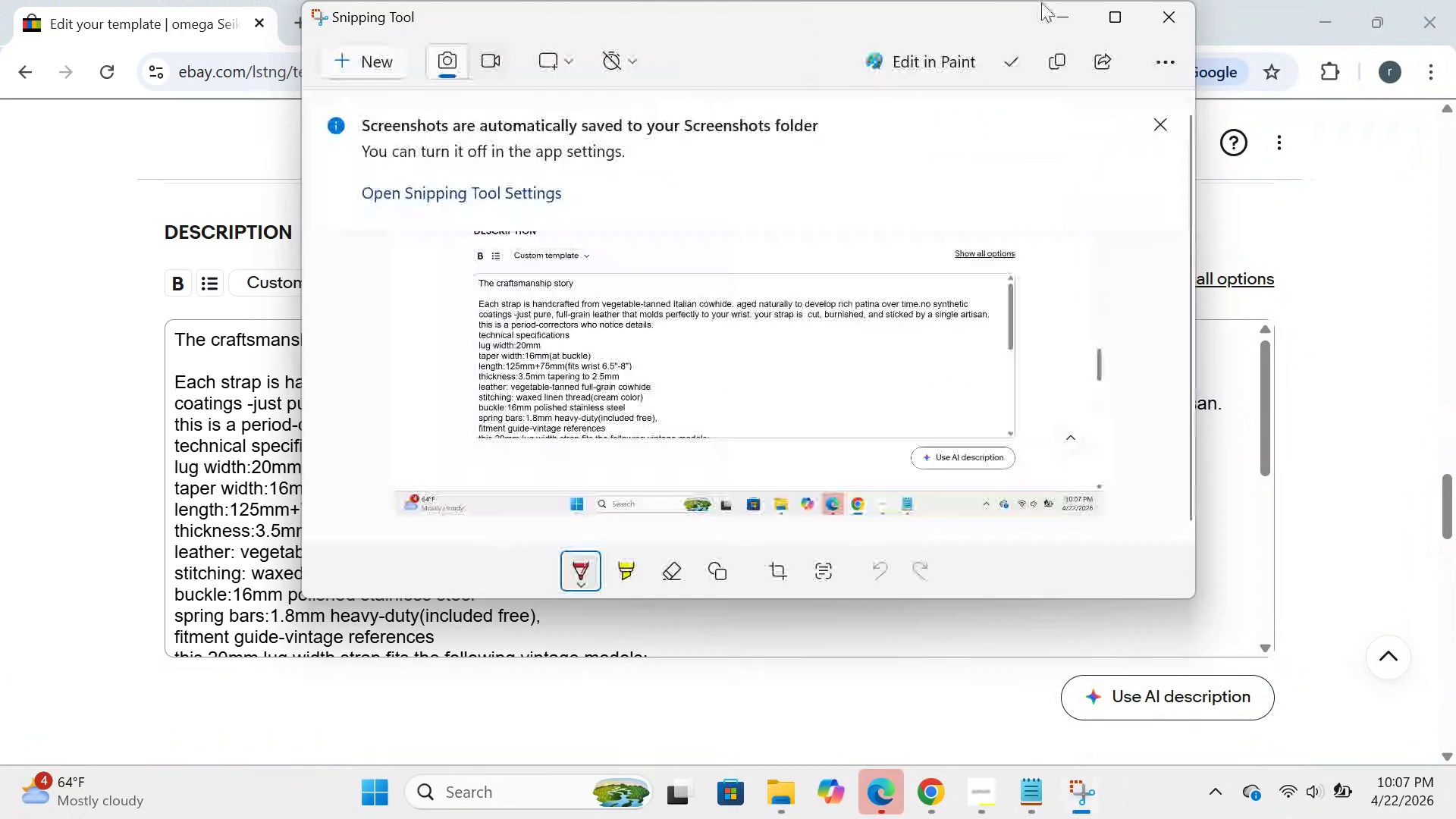 
left_click([1059, 2])
 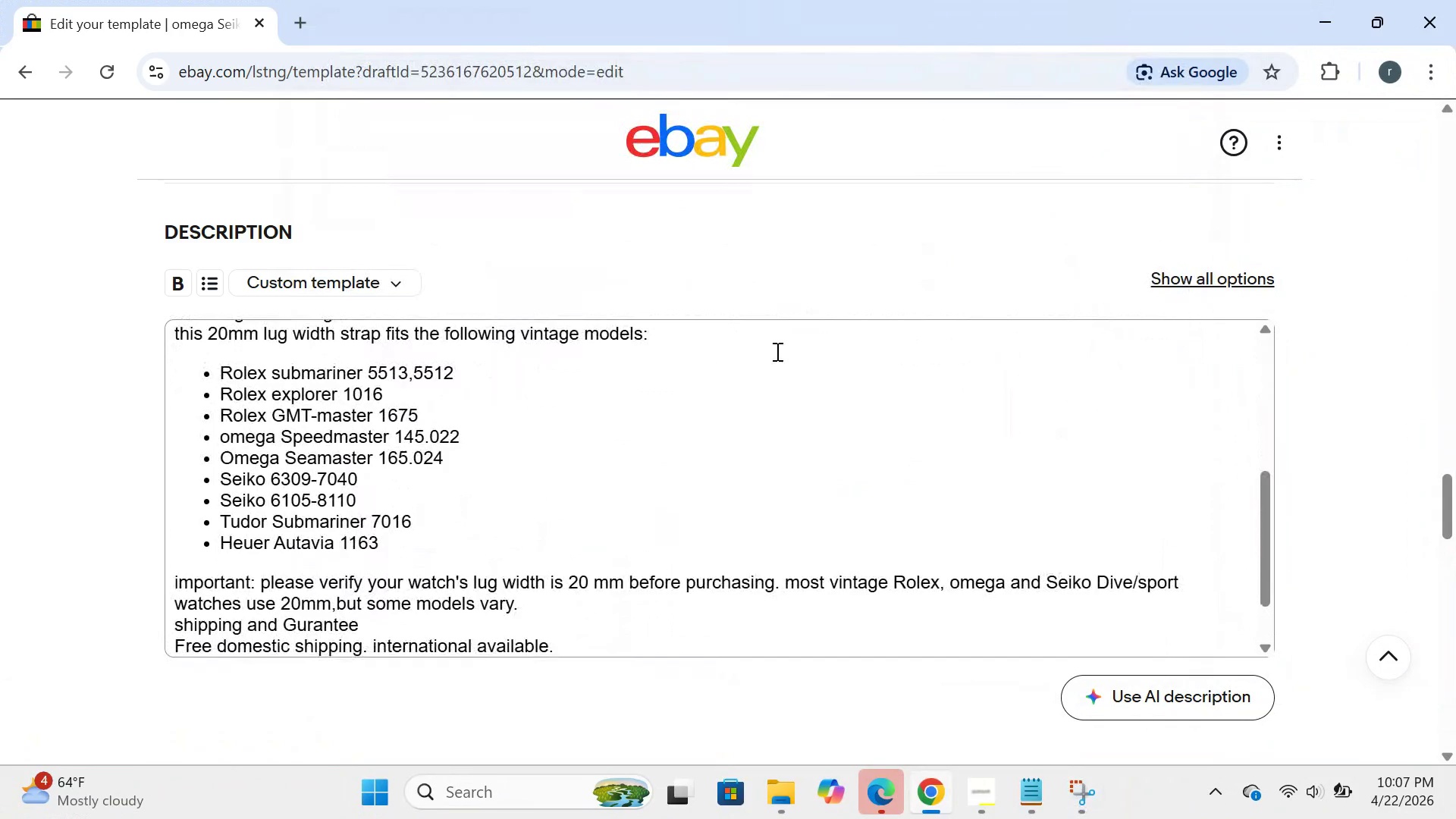 
wait(5.42)
 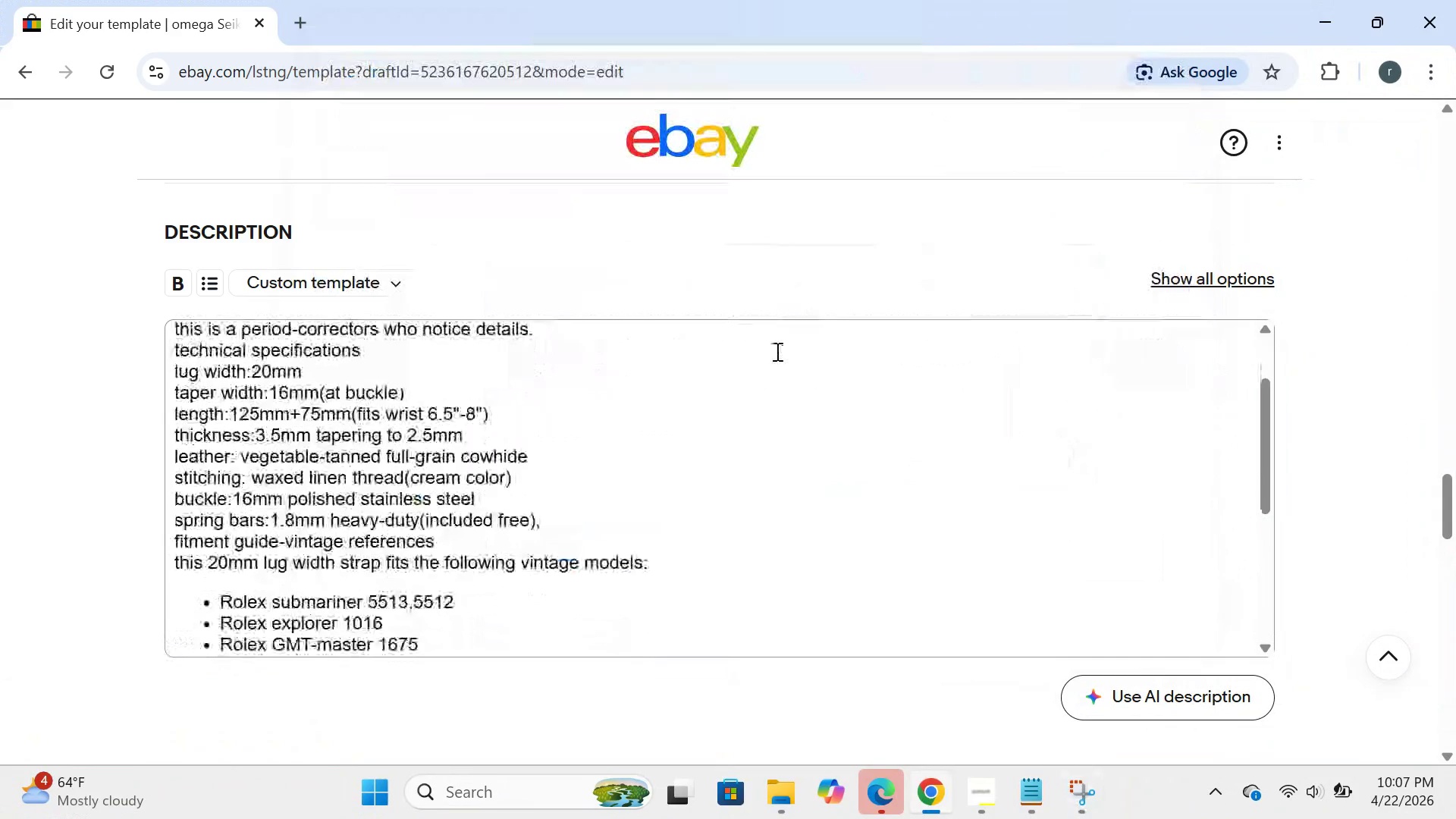 
left_click([391, 801])
 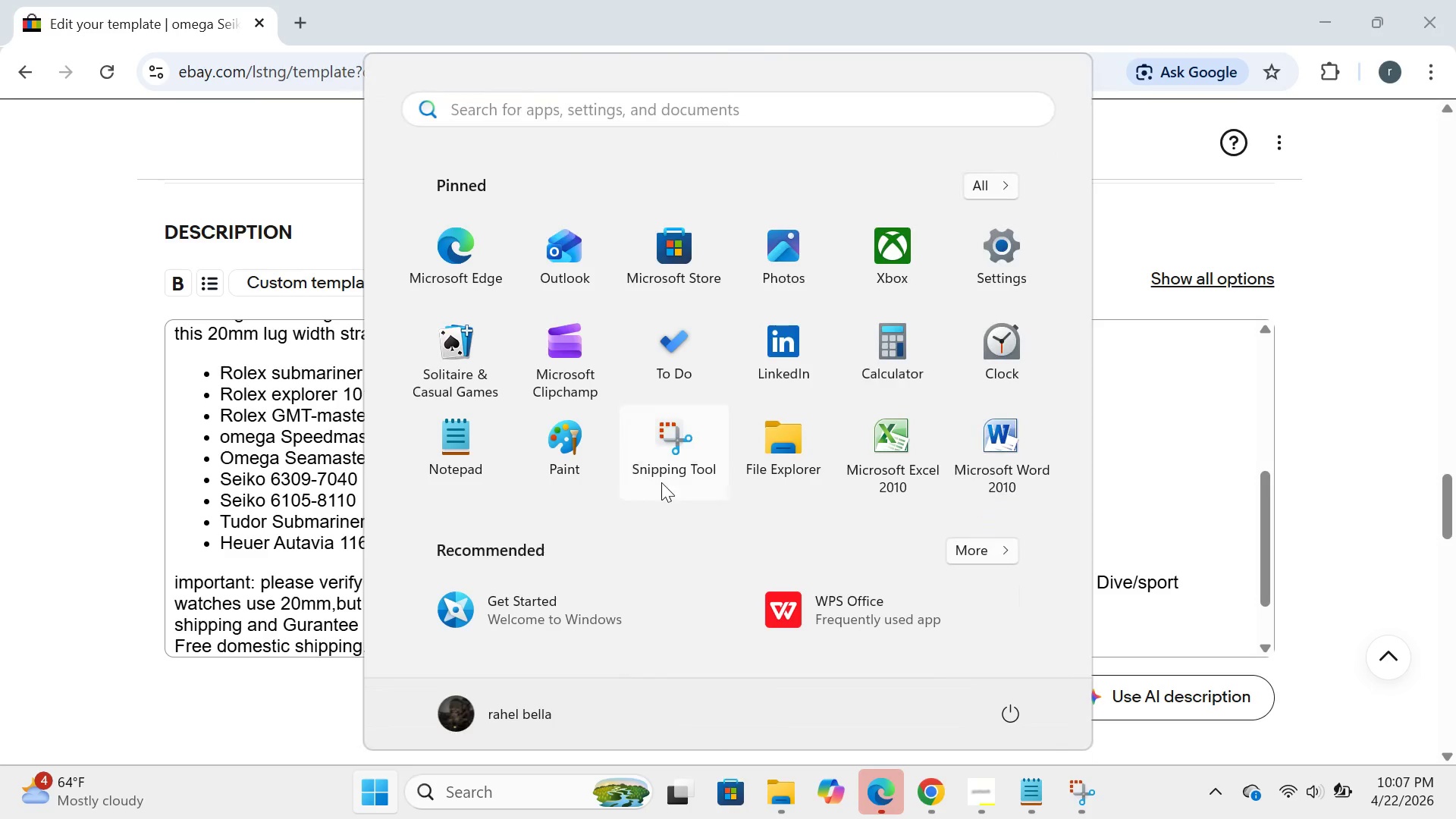 
left_click([683, 471])
 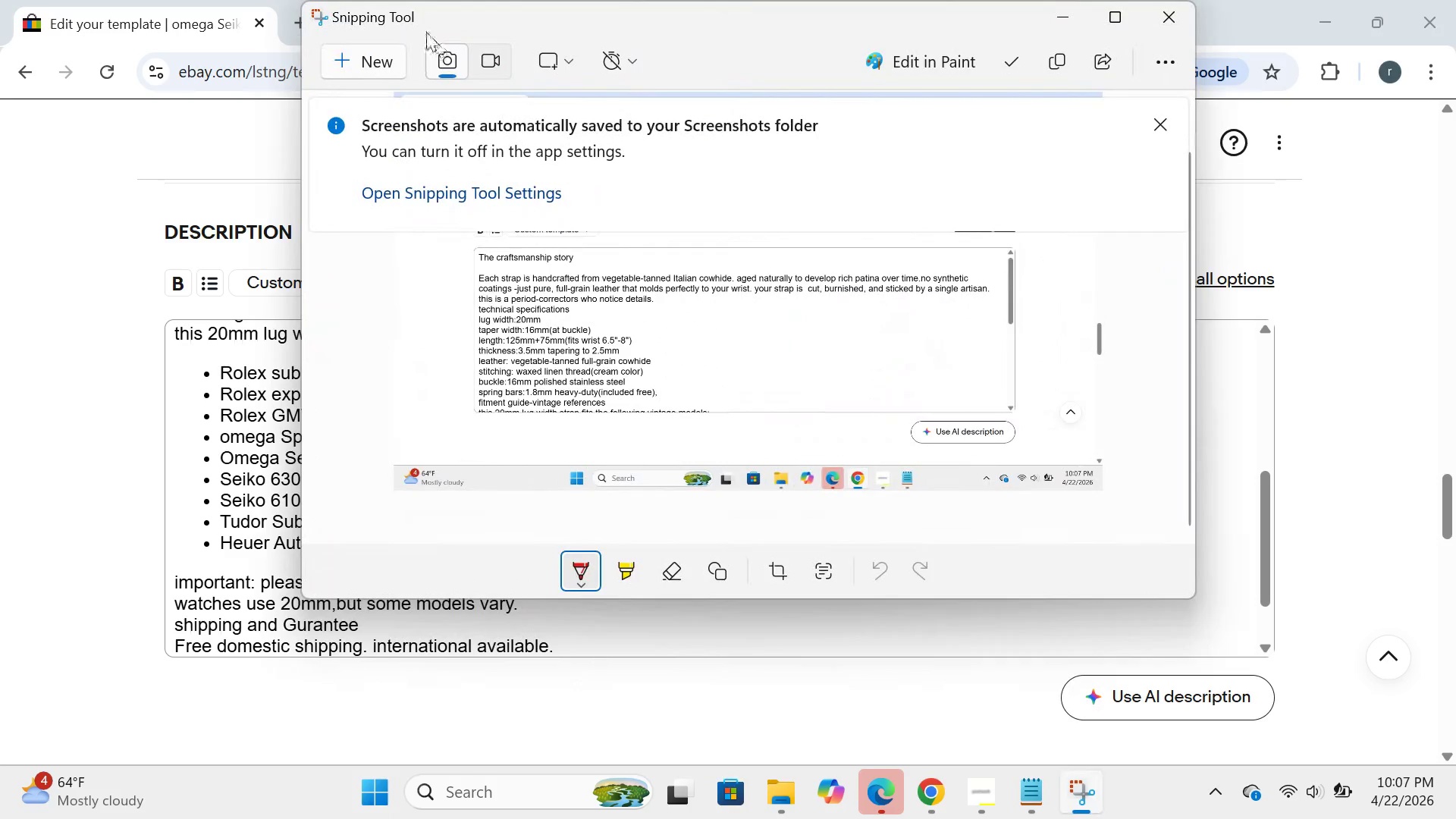 
left_click([352, 69])
 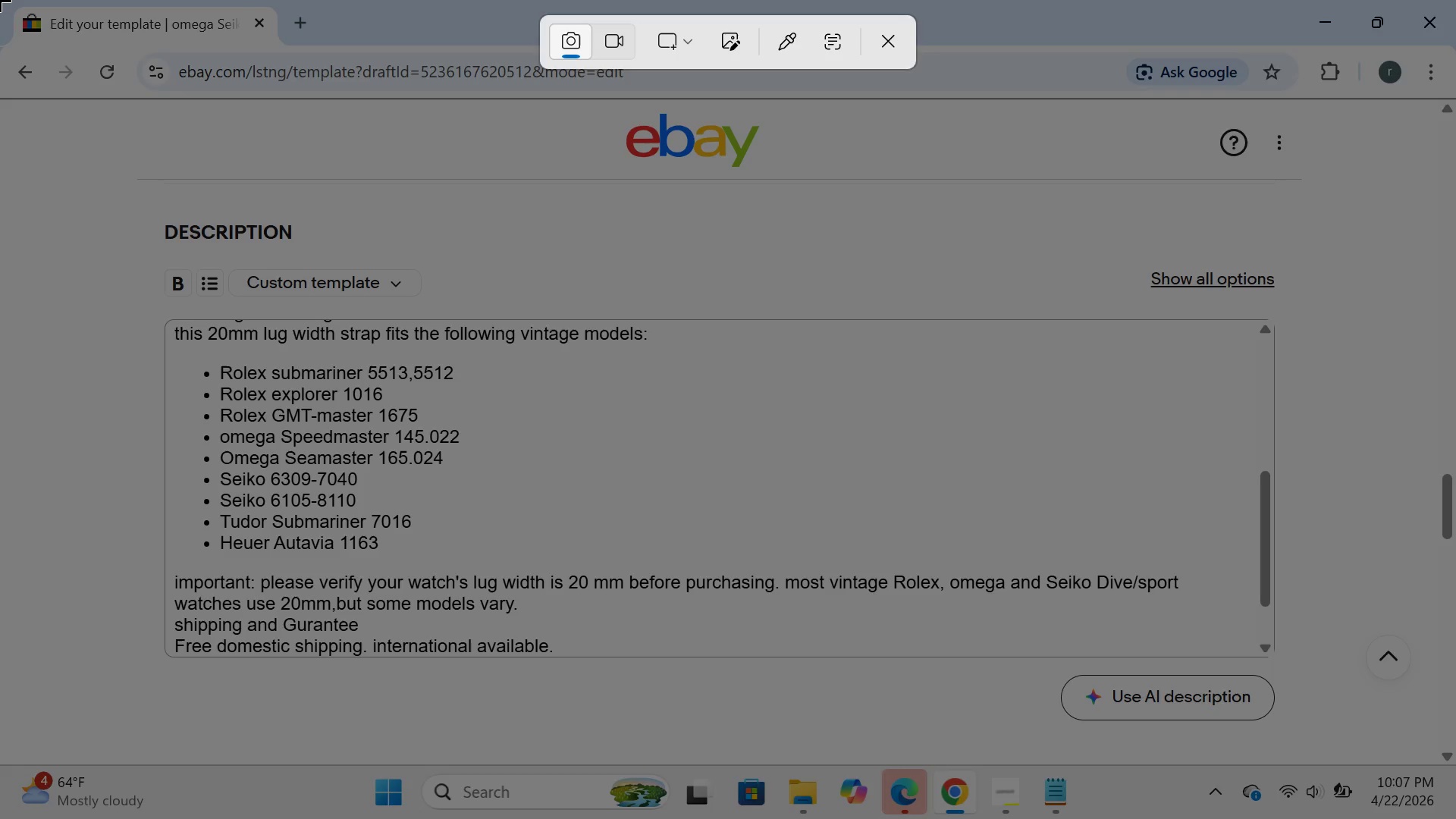 
left_click_drag(start_coordinate=[0, 0], to_coordinate=[1455, 818])
 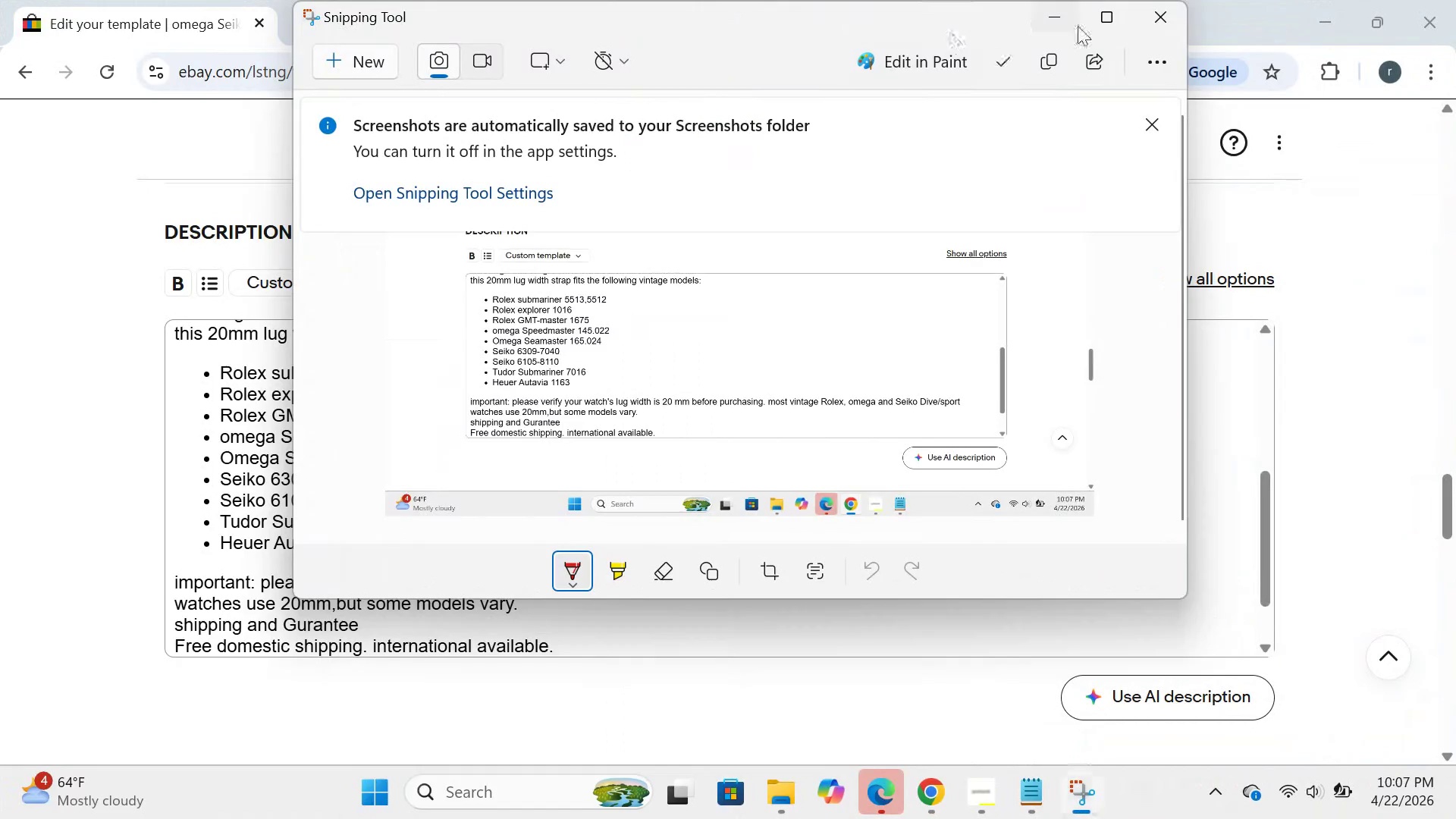 
left_click([1069, 16])
 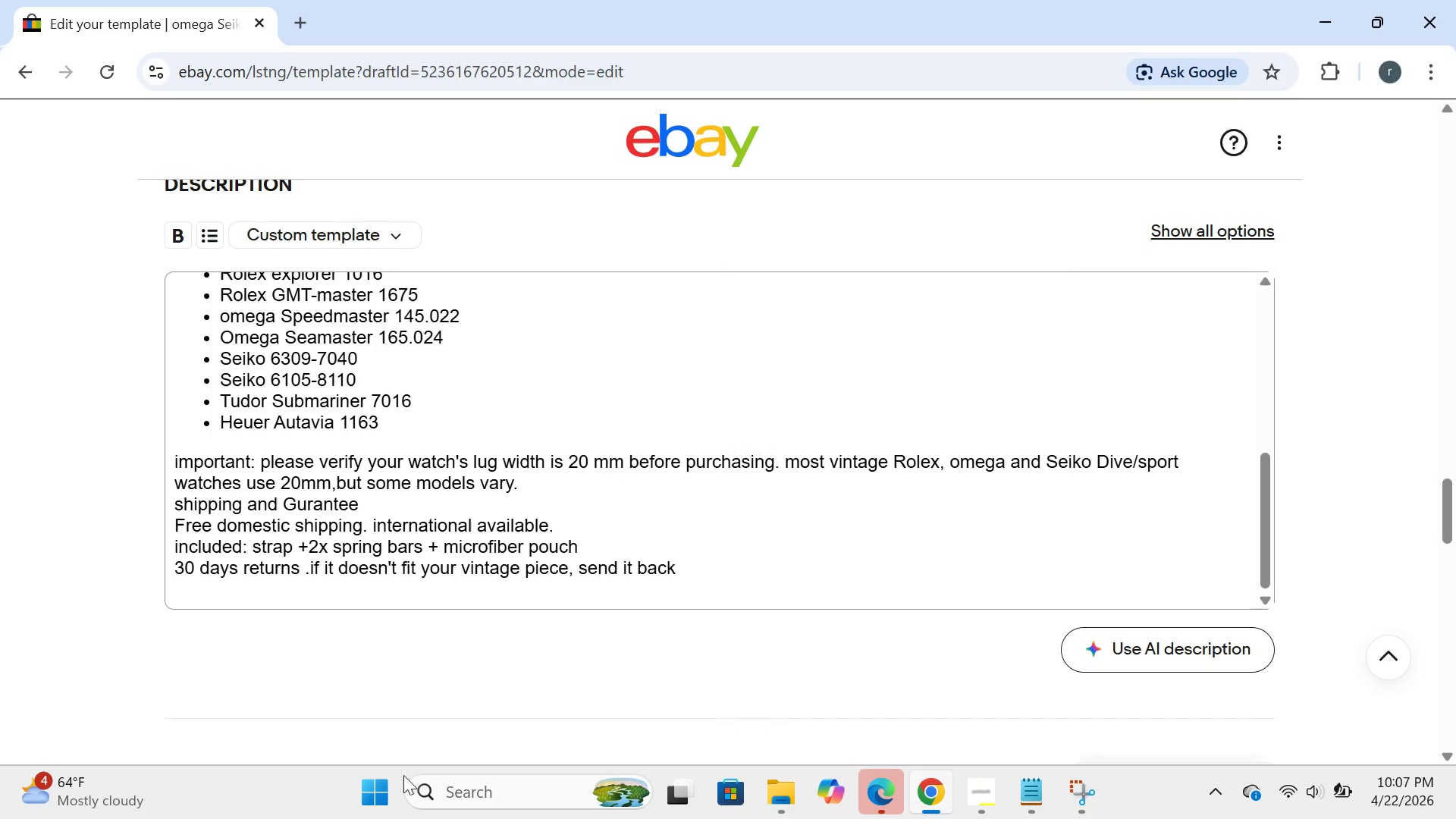 
left_click([382, 786])
 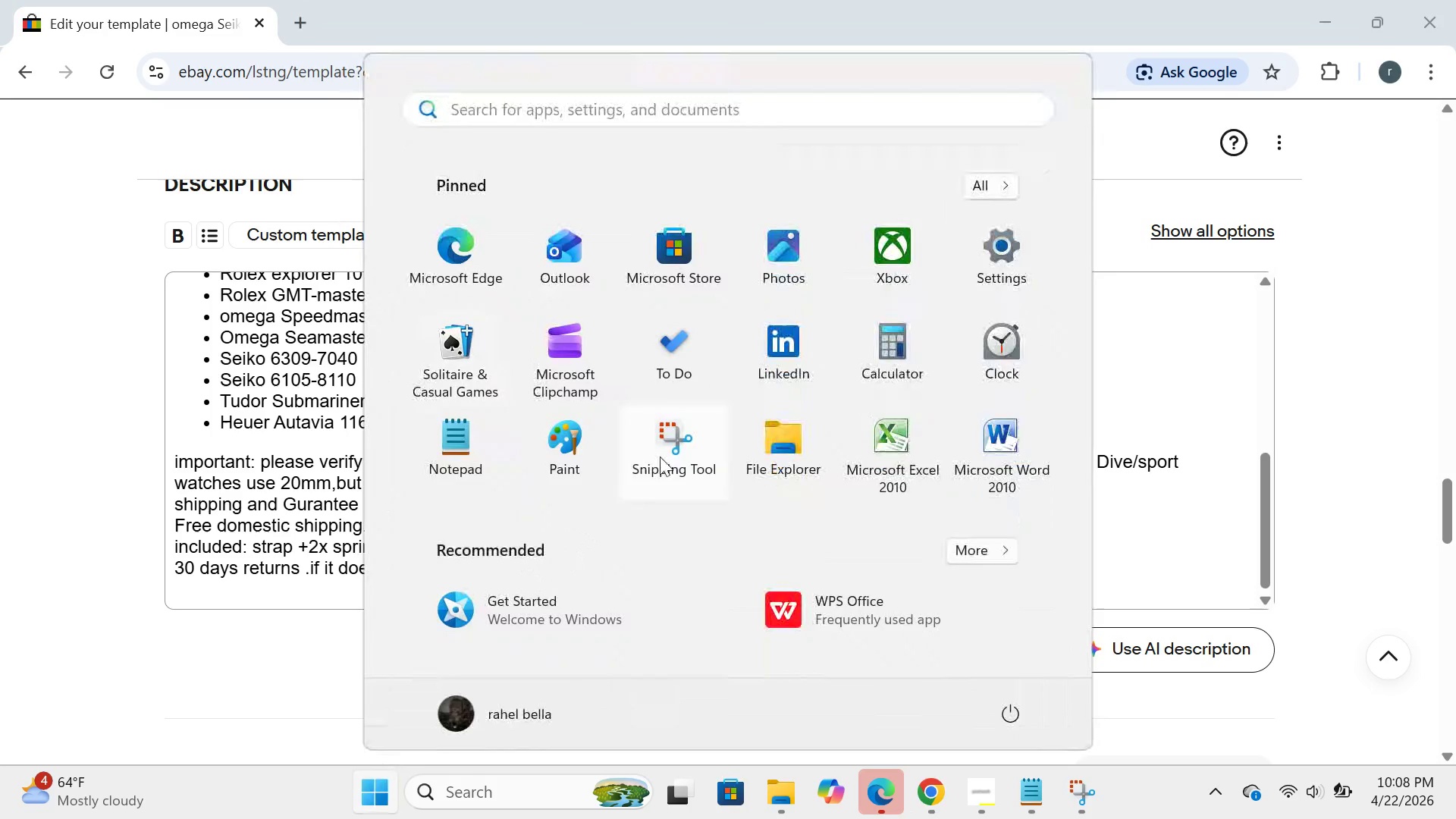 
left_click([672, 448])
 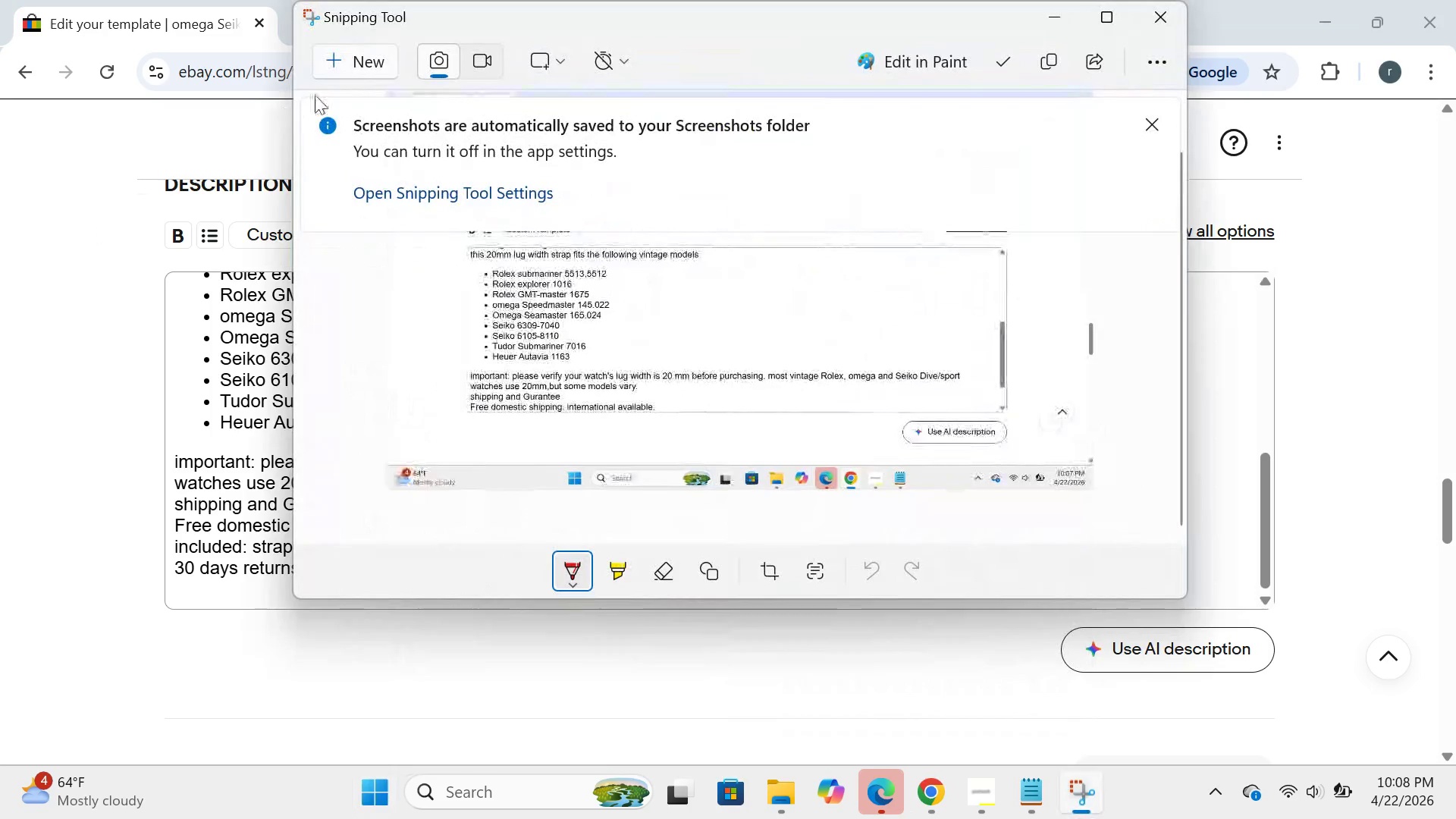 
left_click([364, 55])
 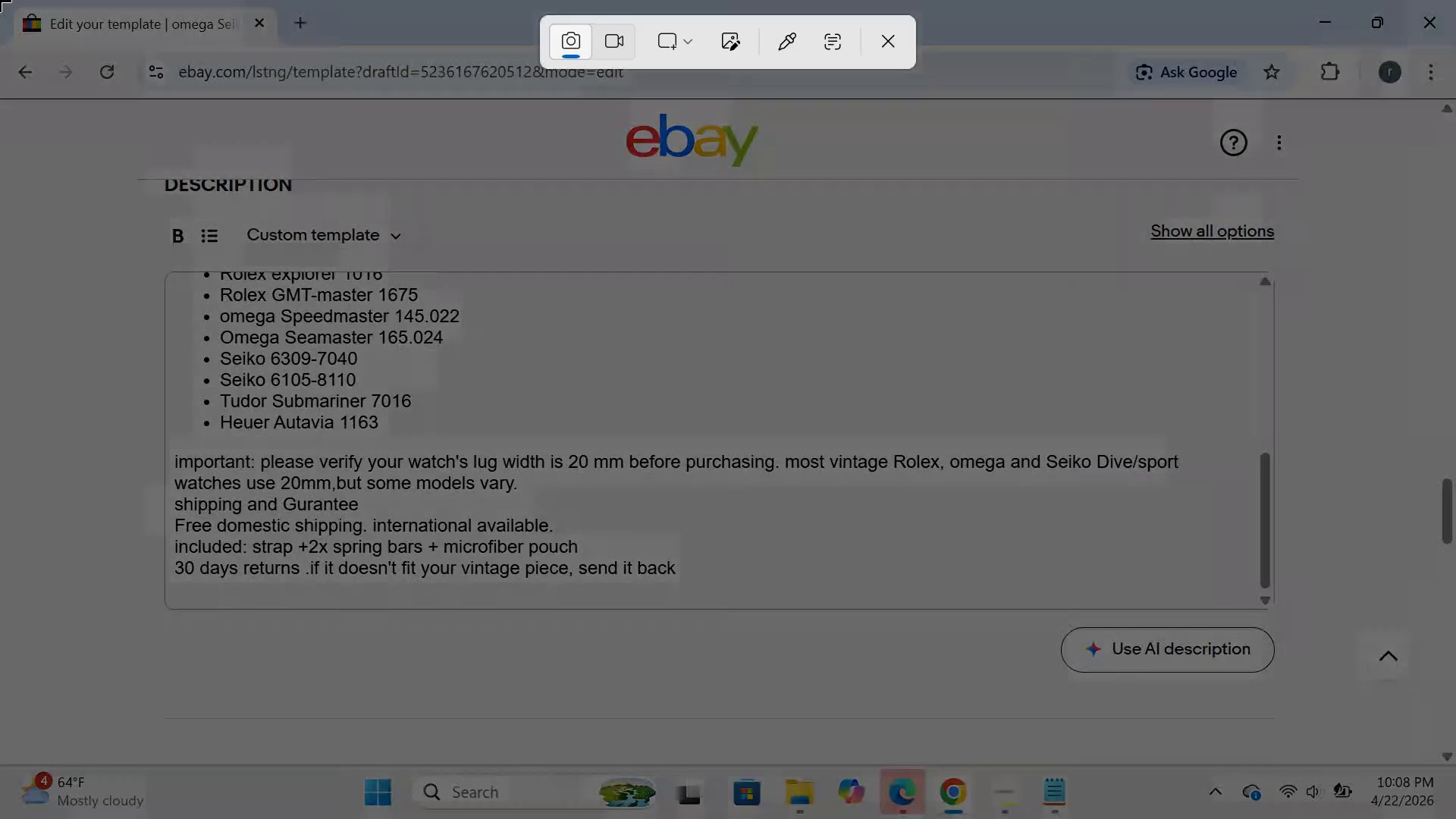 
left_click_drag(start_coordinate=[0, 0], to_coordinate=[1453, 818])
 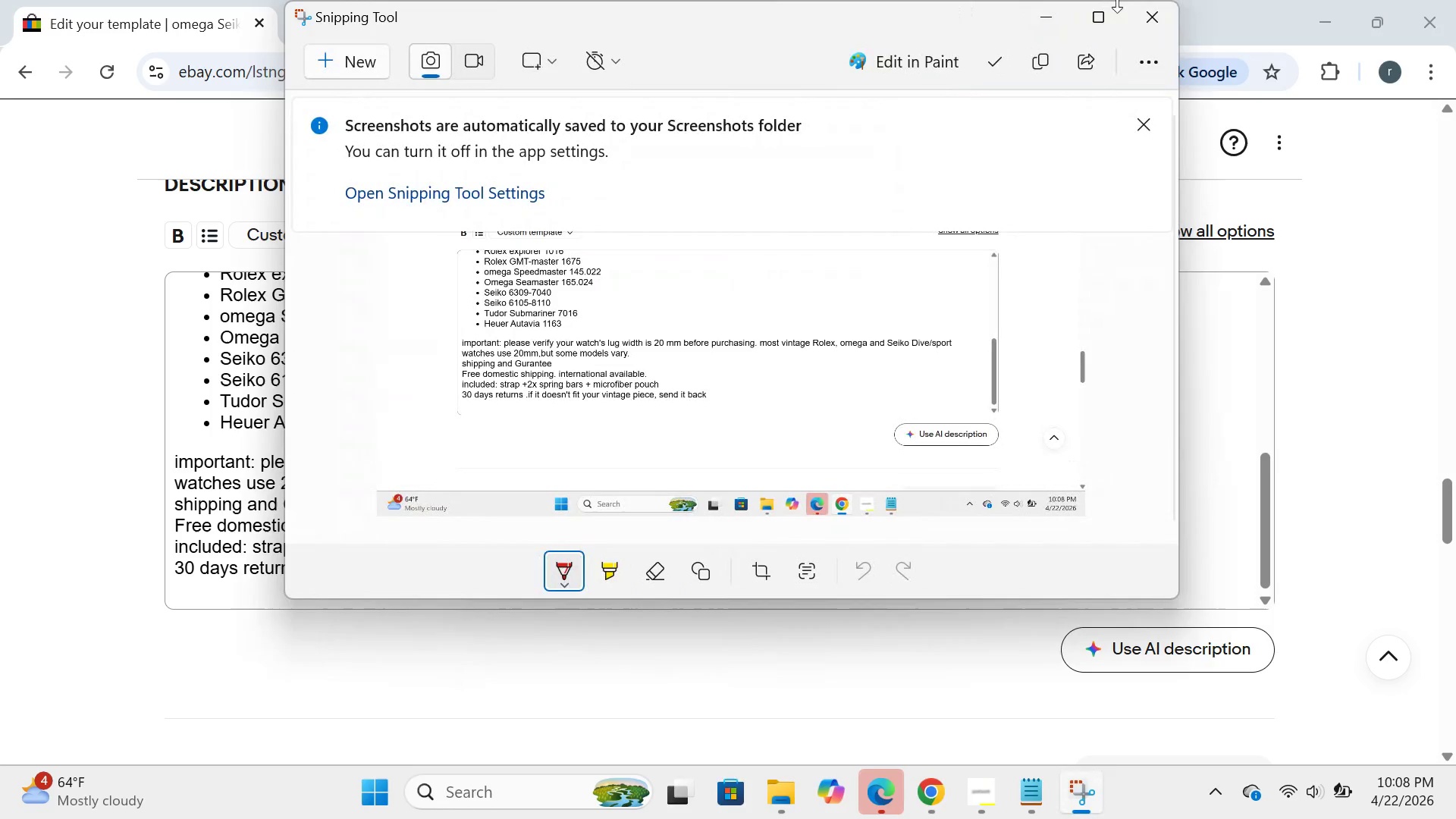 
left_click([1048, 16])
 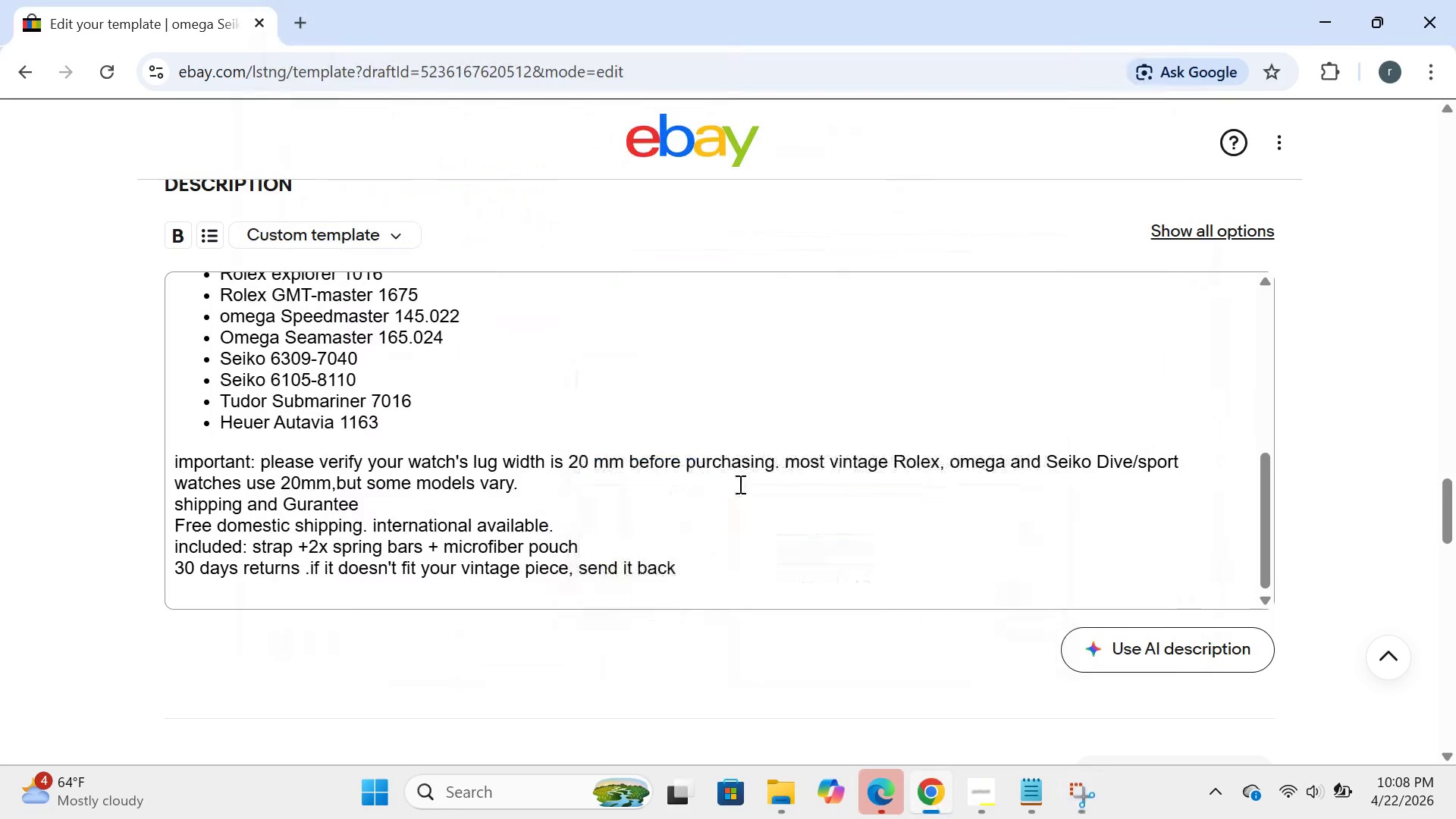 
mouse_move([691, 523])
 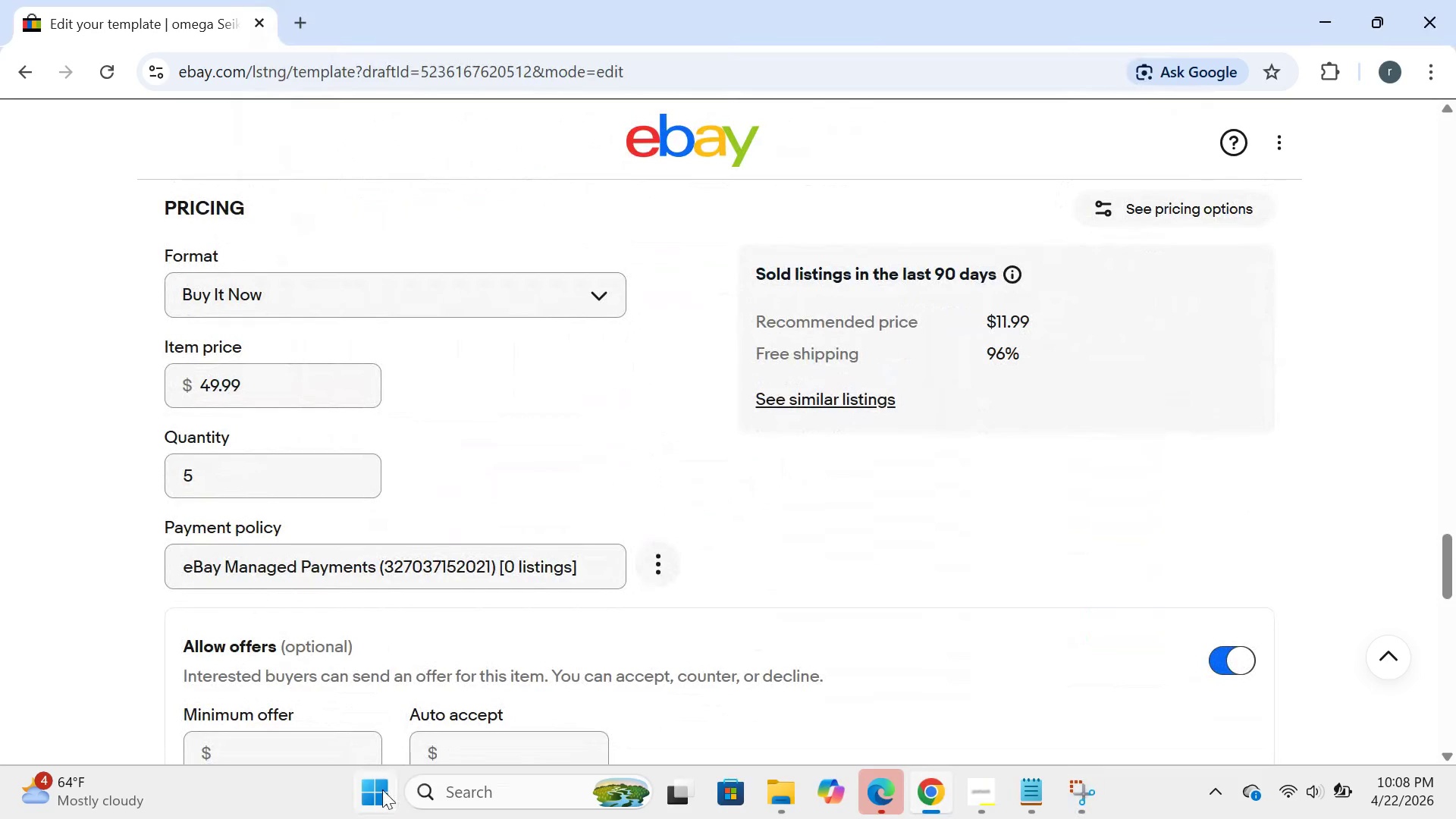 
left_click([381, 789])
 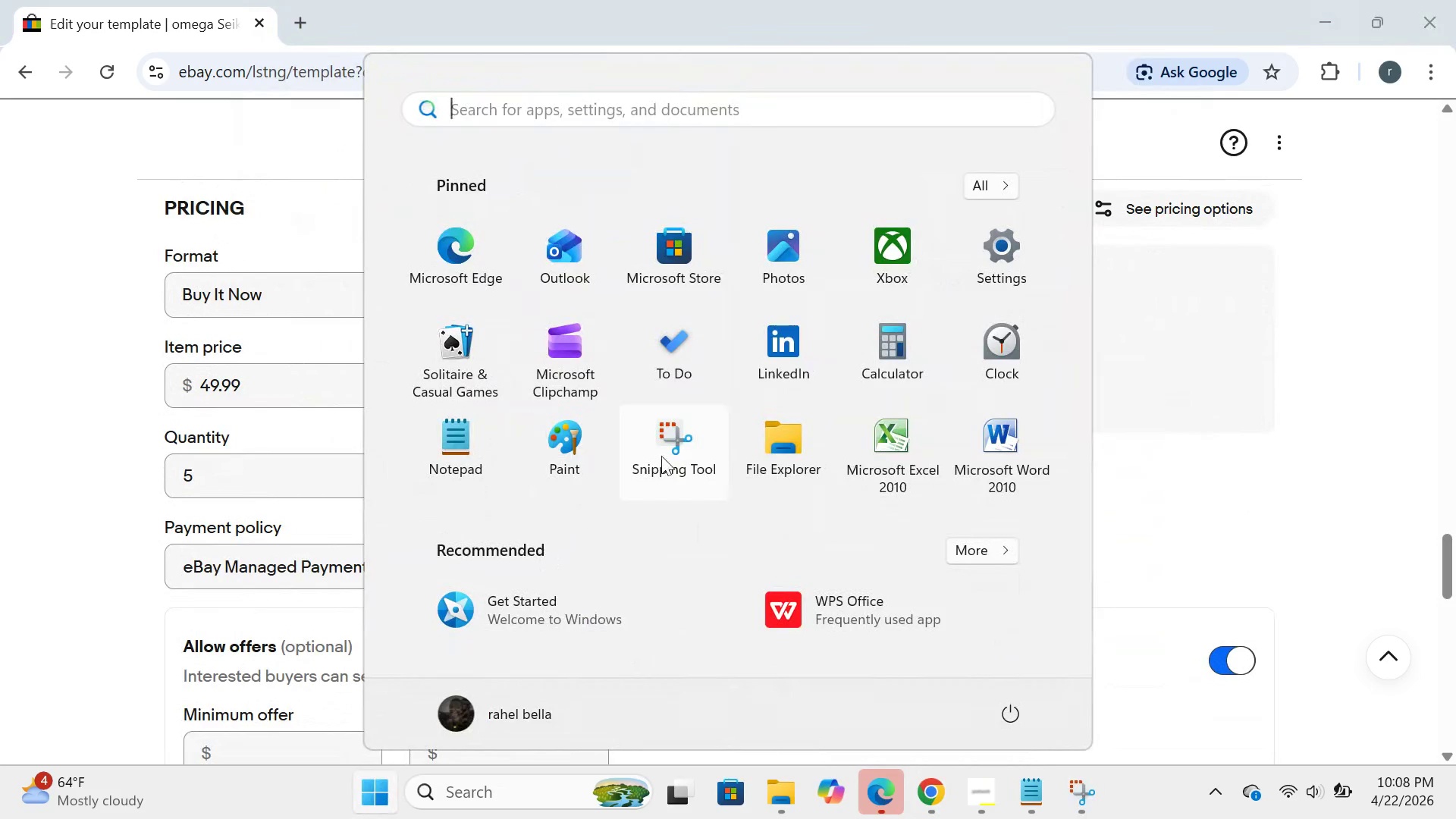 
left_click([665, 453])
 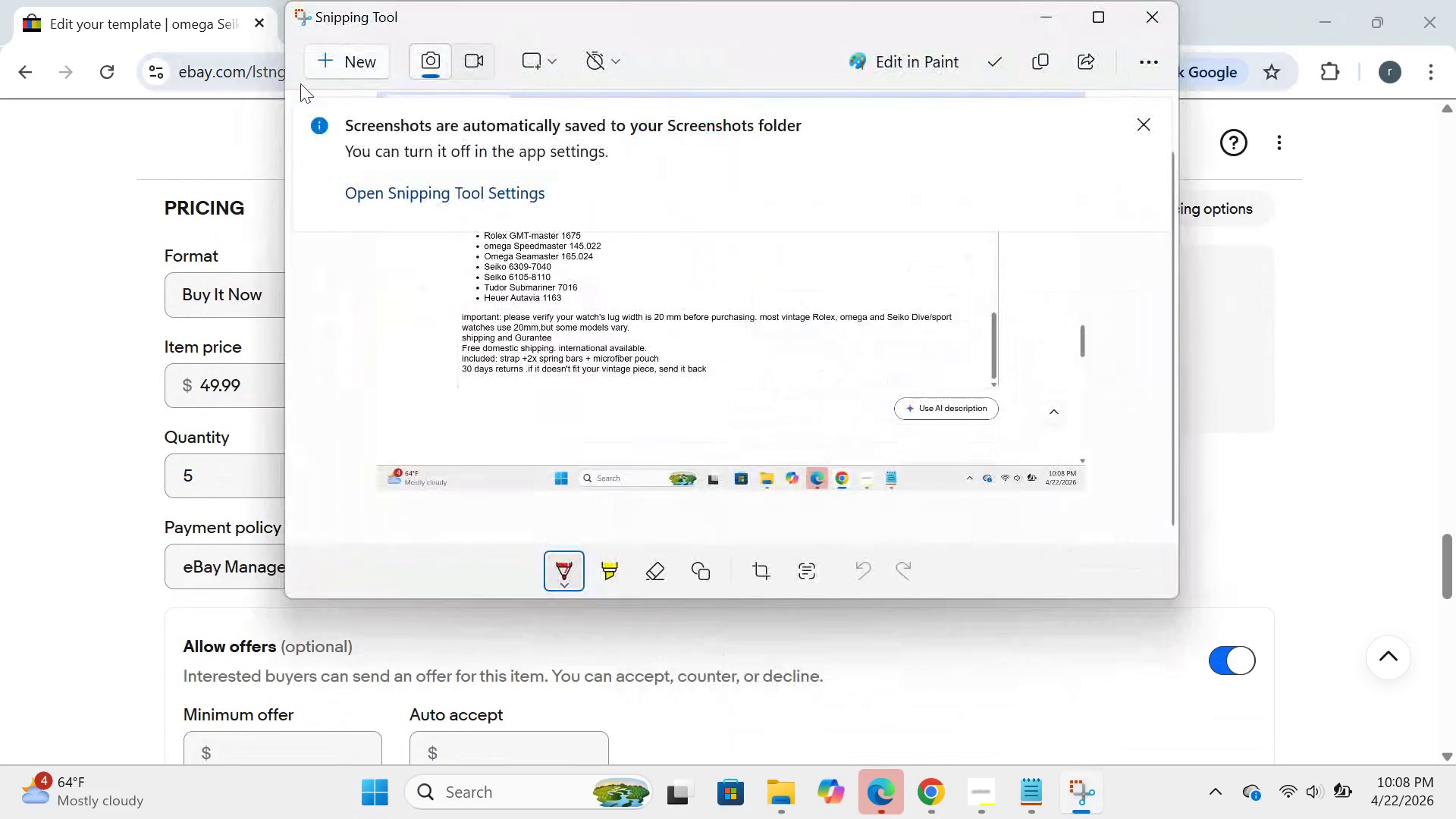 
left_click([341, 61])
 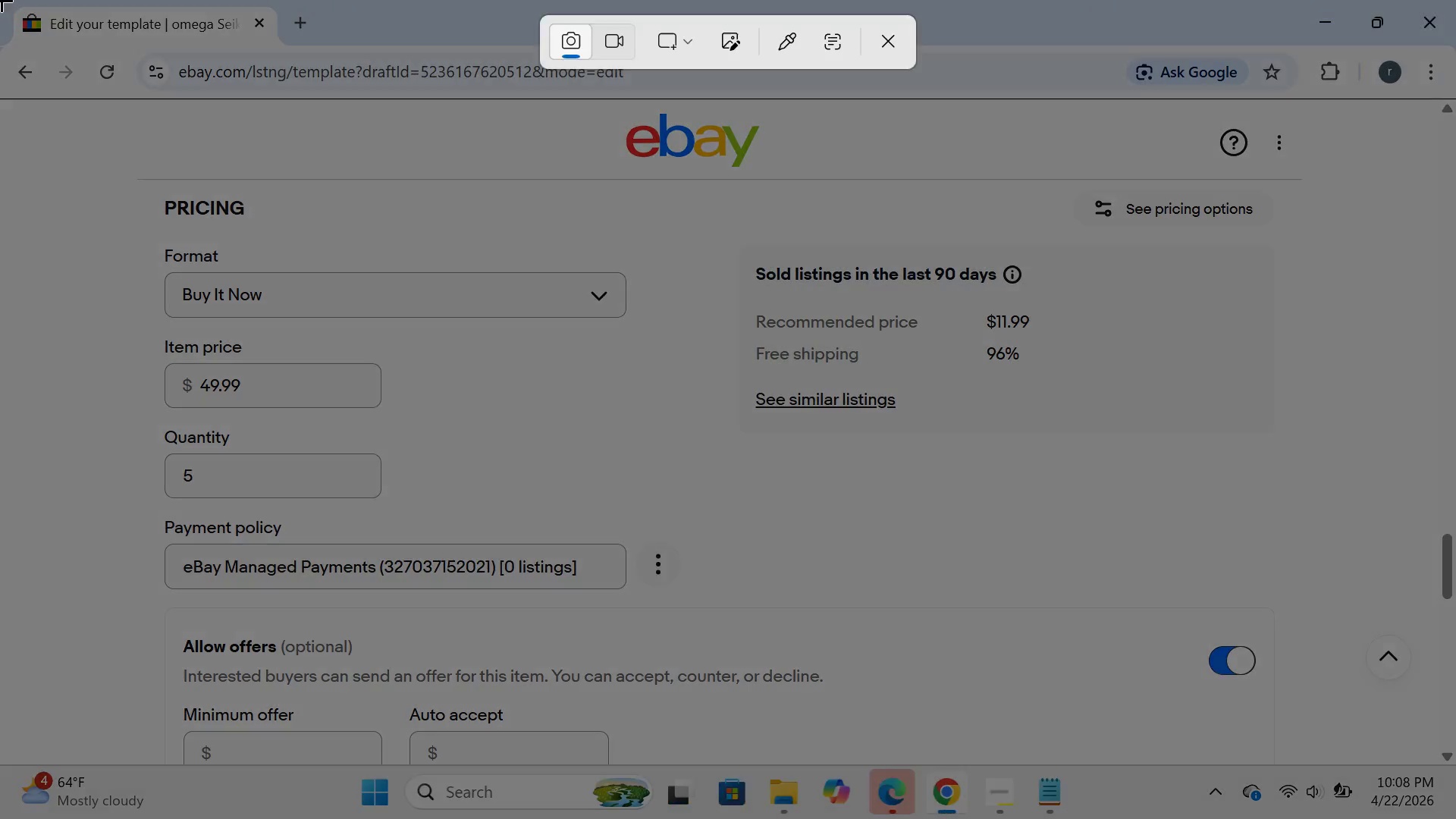 
left_click_drag(start_coordinate=[0, 0], to_coordinate=[1455, 813])
 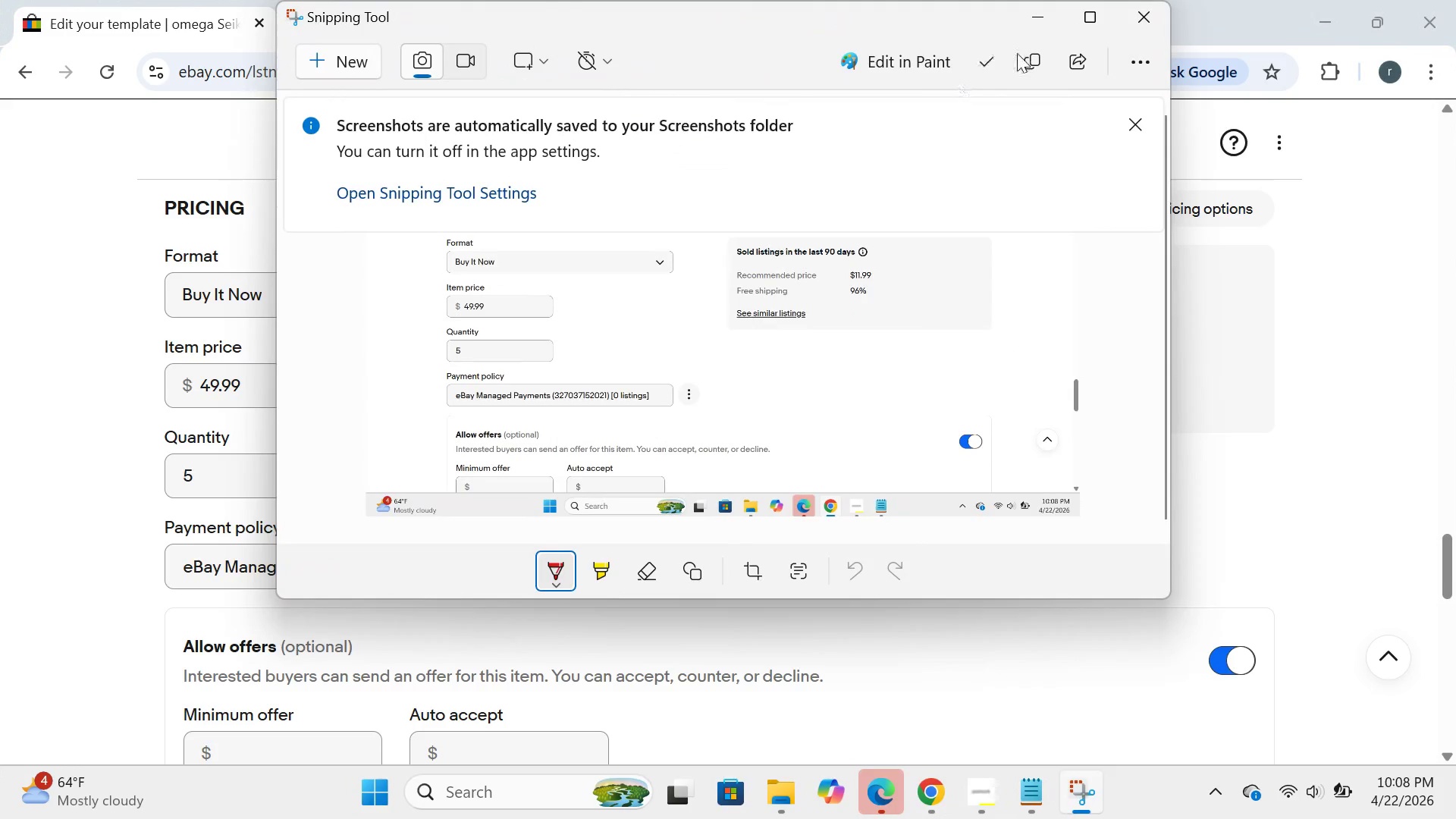 
left_click([1034, 24])
 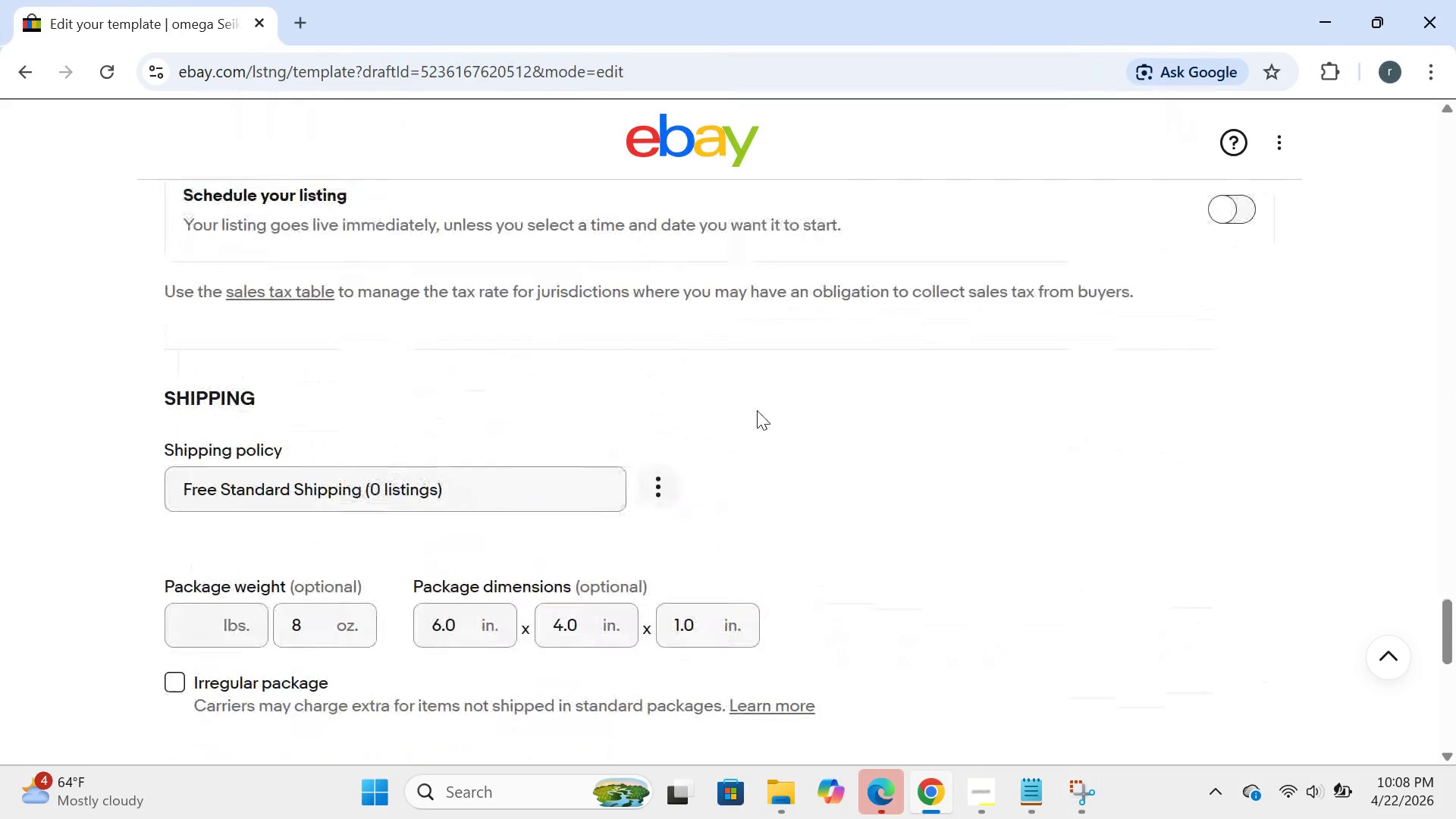 
left_click([358, 818])
 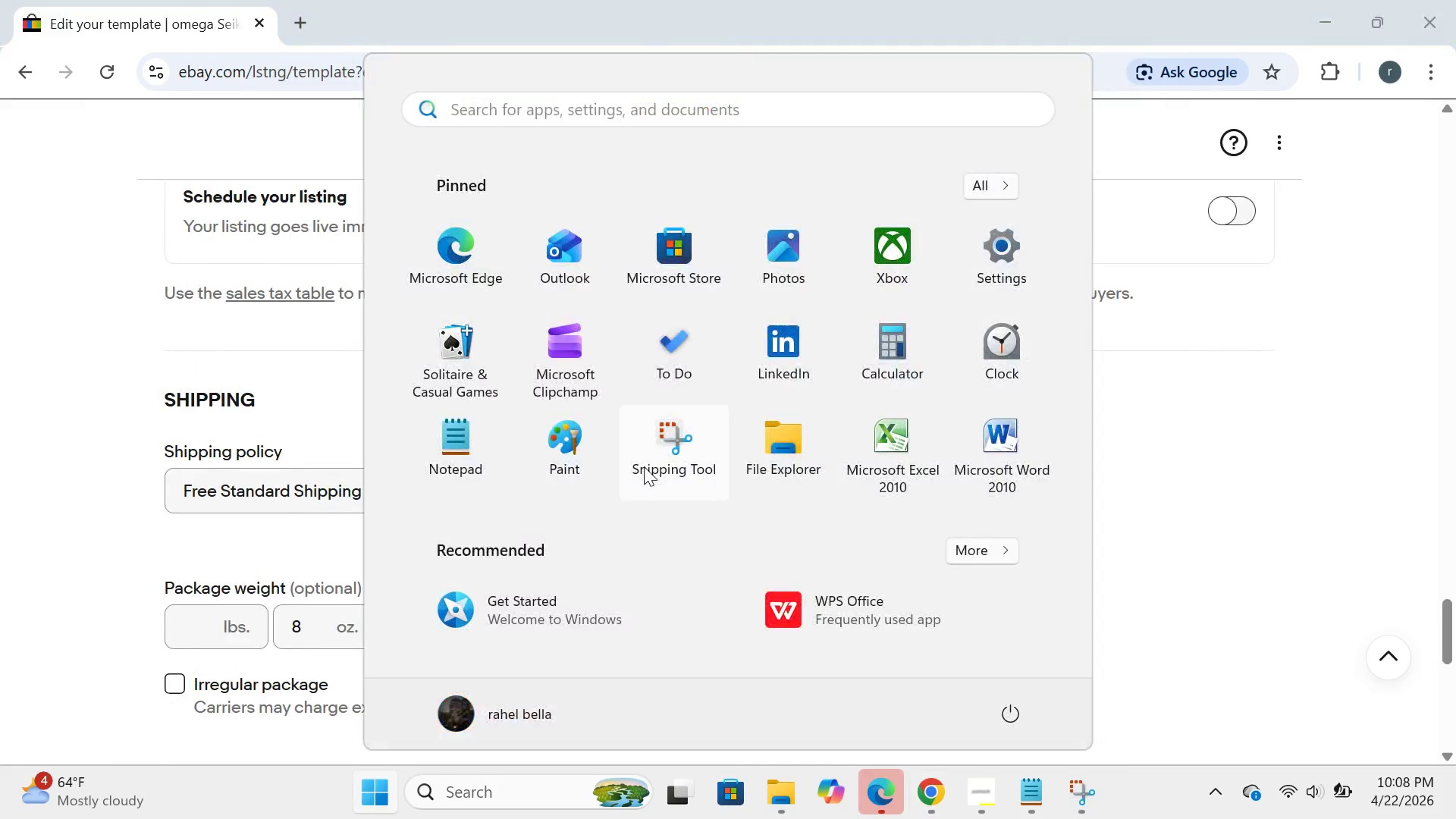 
left_click([645, 465])
 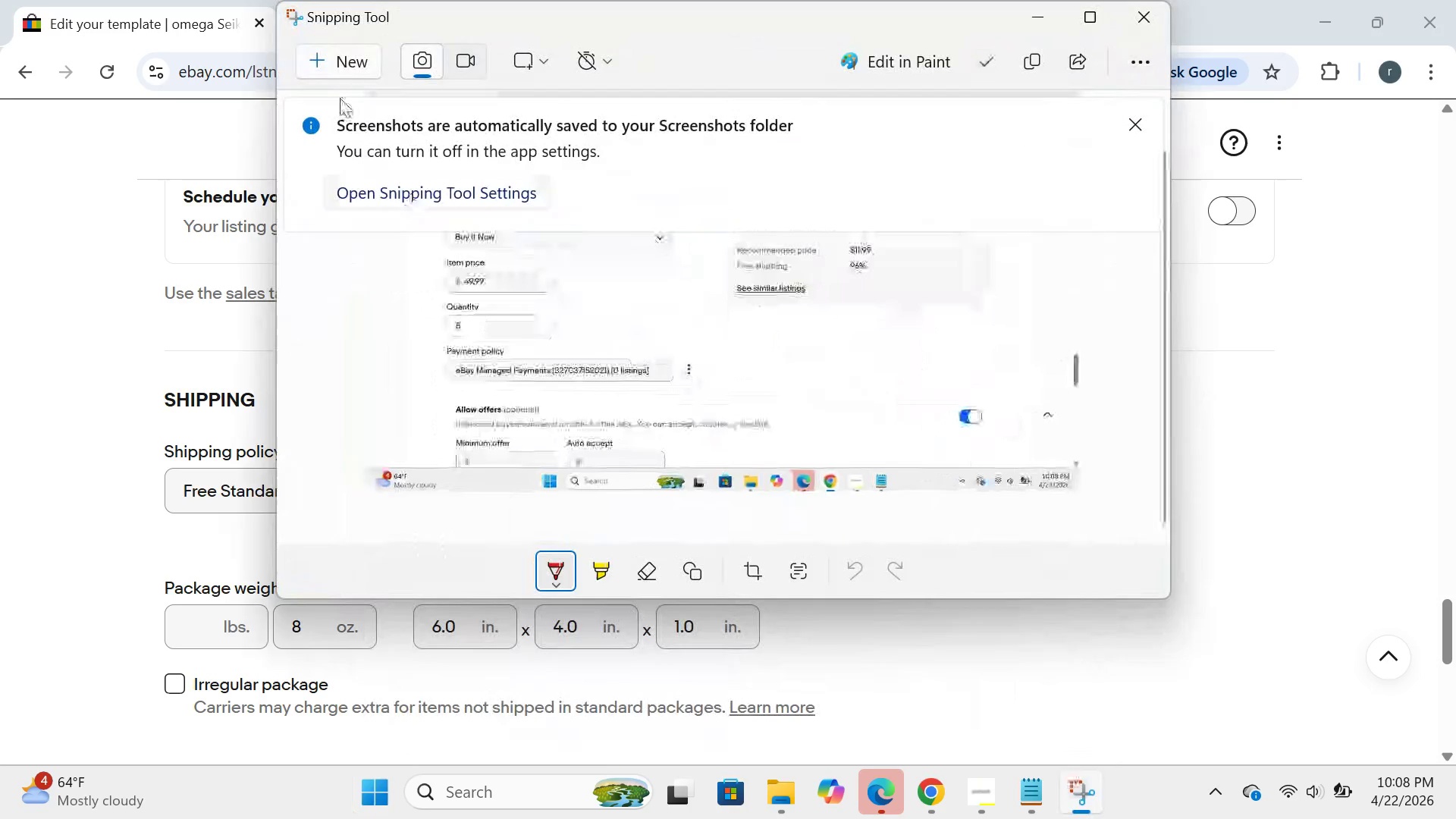 
left_click([333, 42])
 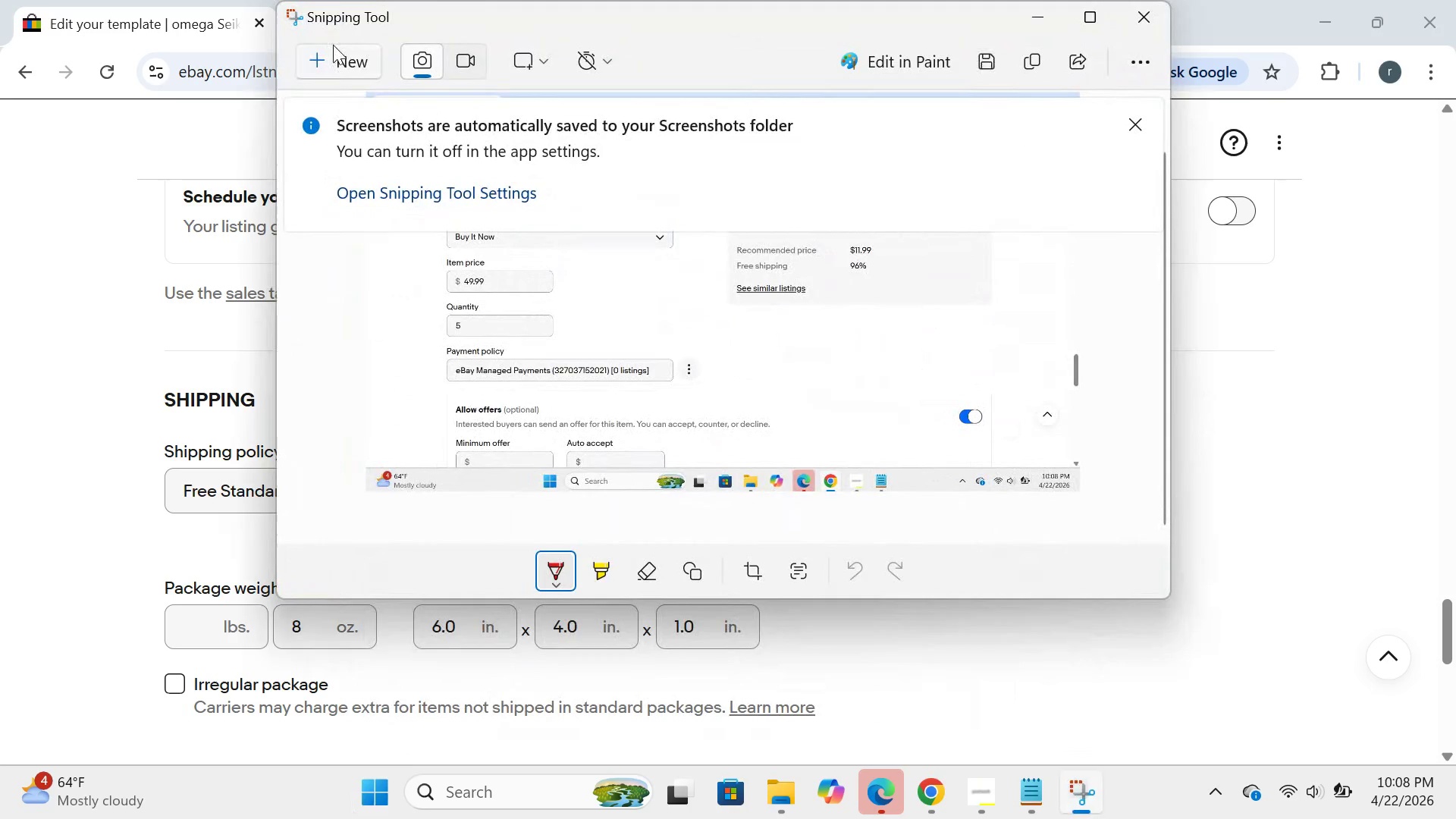 
left_click([333, 45])
 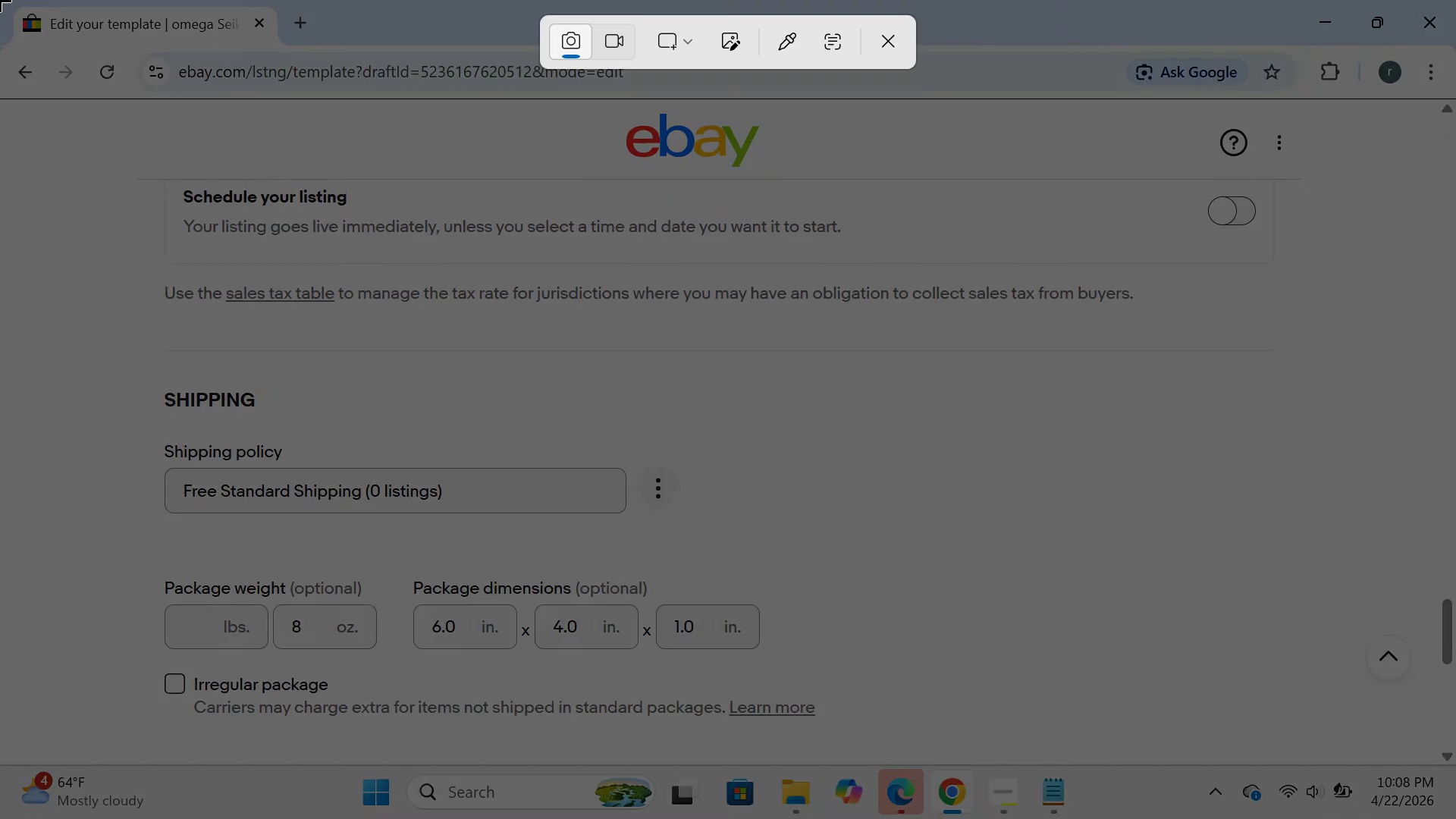 
left_click_drag(start_coordinate=[0, 0], to_coordinate=[1455, 818])
 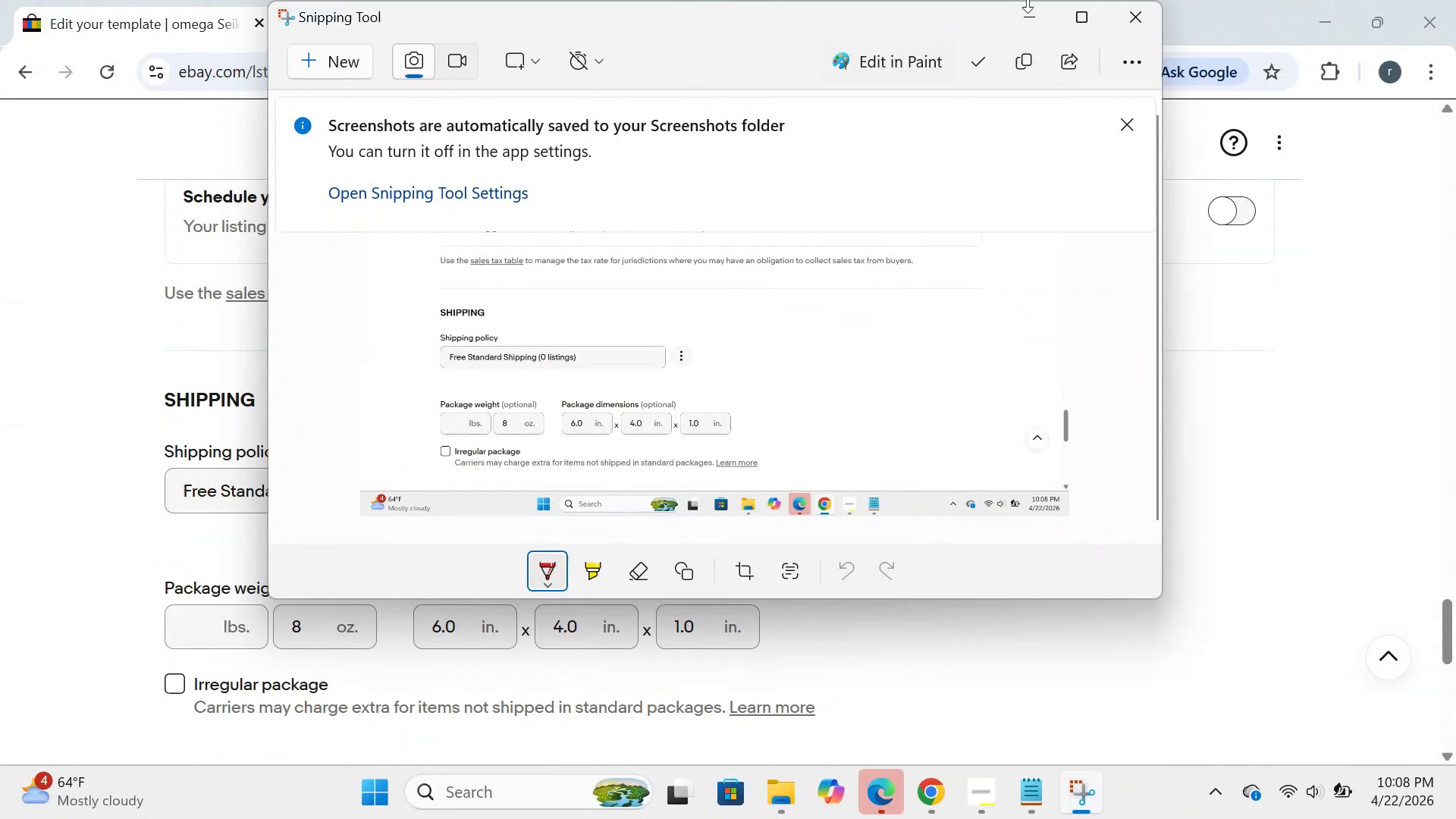 
left_click([1031, 15])
 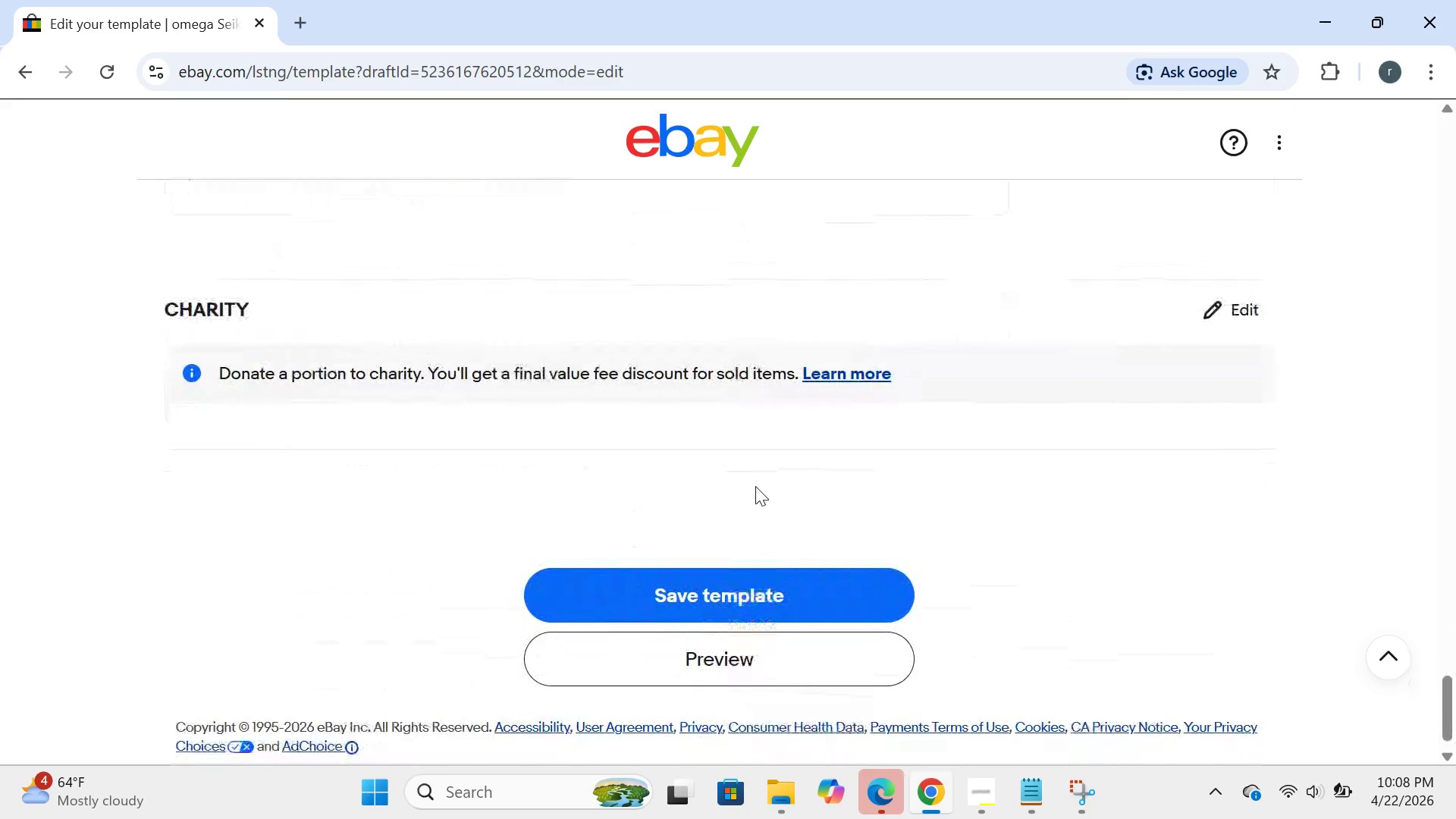 
left_click([717, 615])
 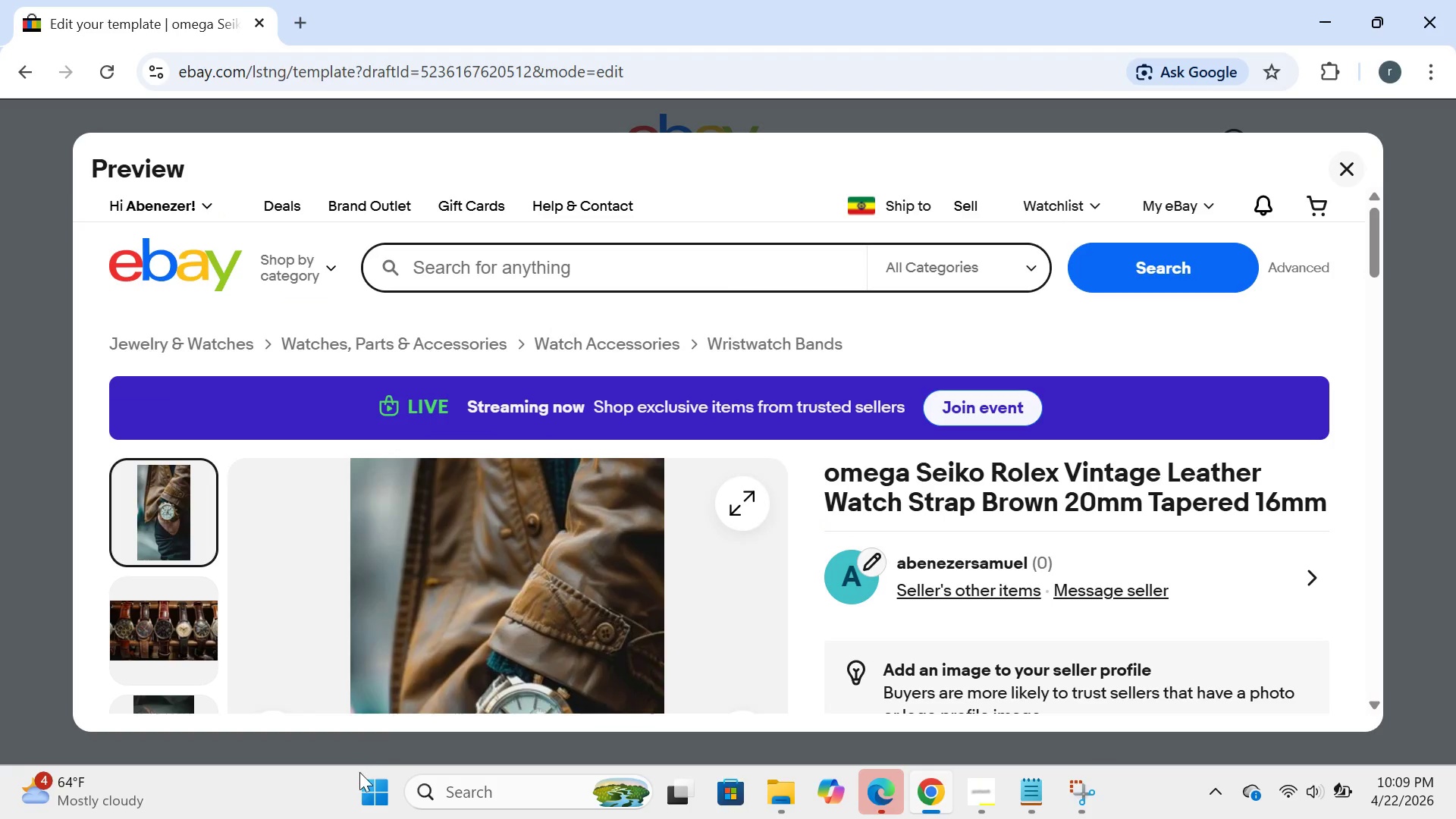 
wait(35.08)
 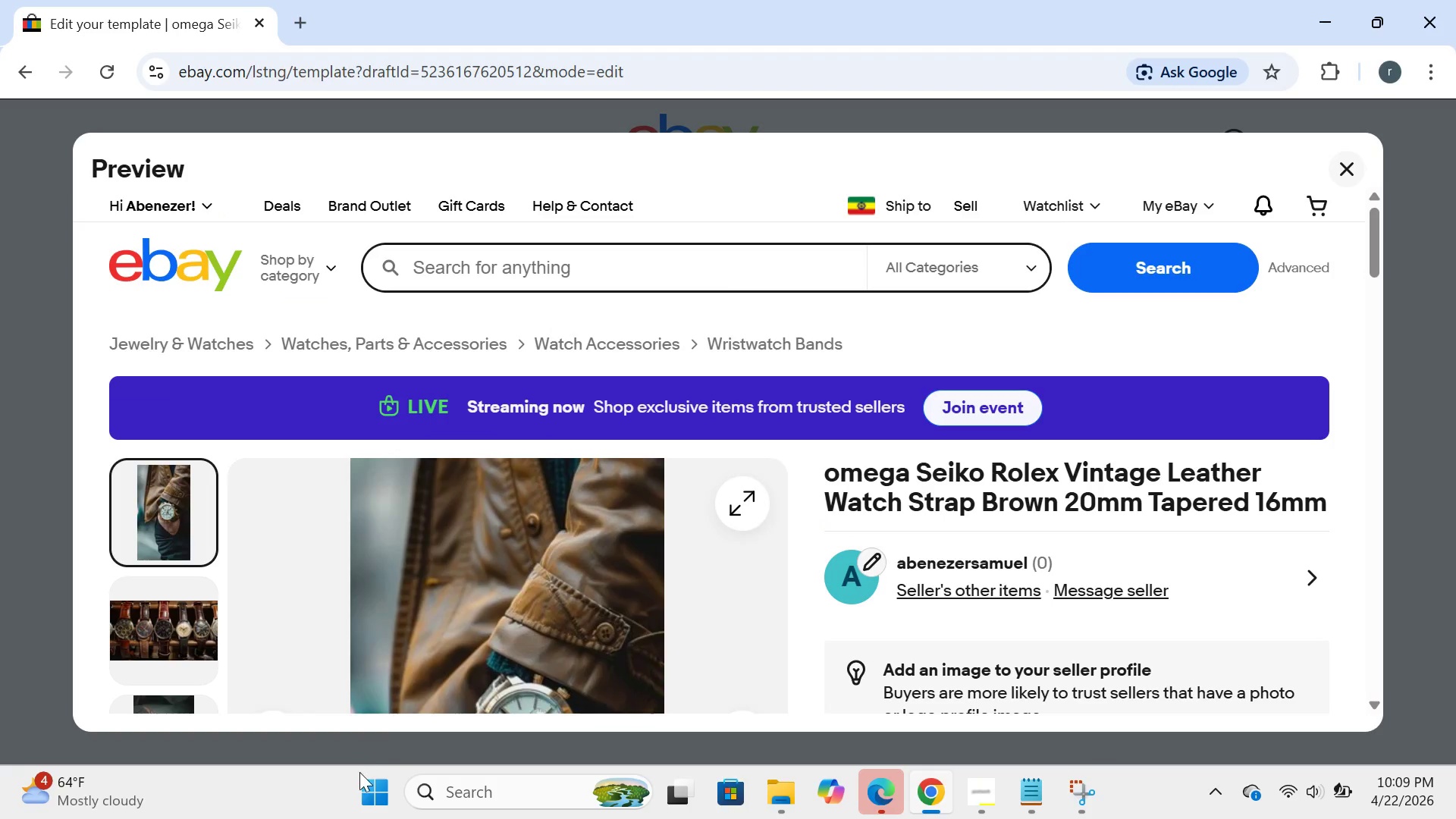 
left_click([383, 788])
 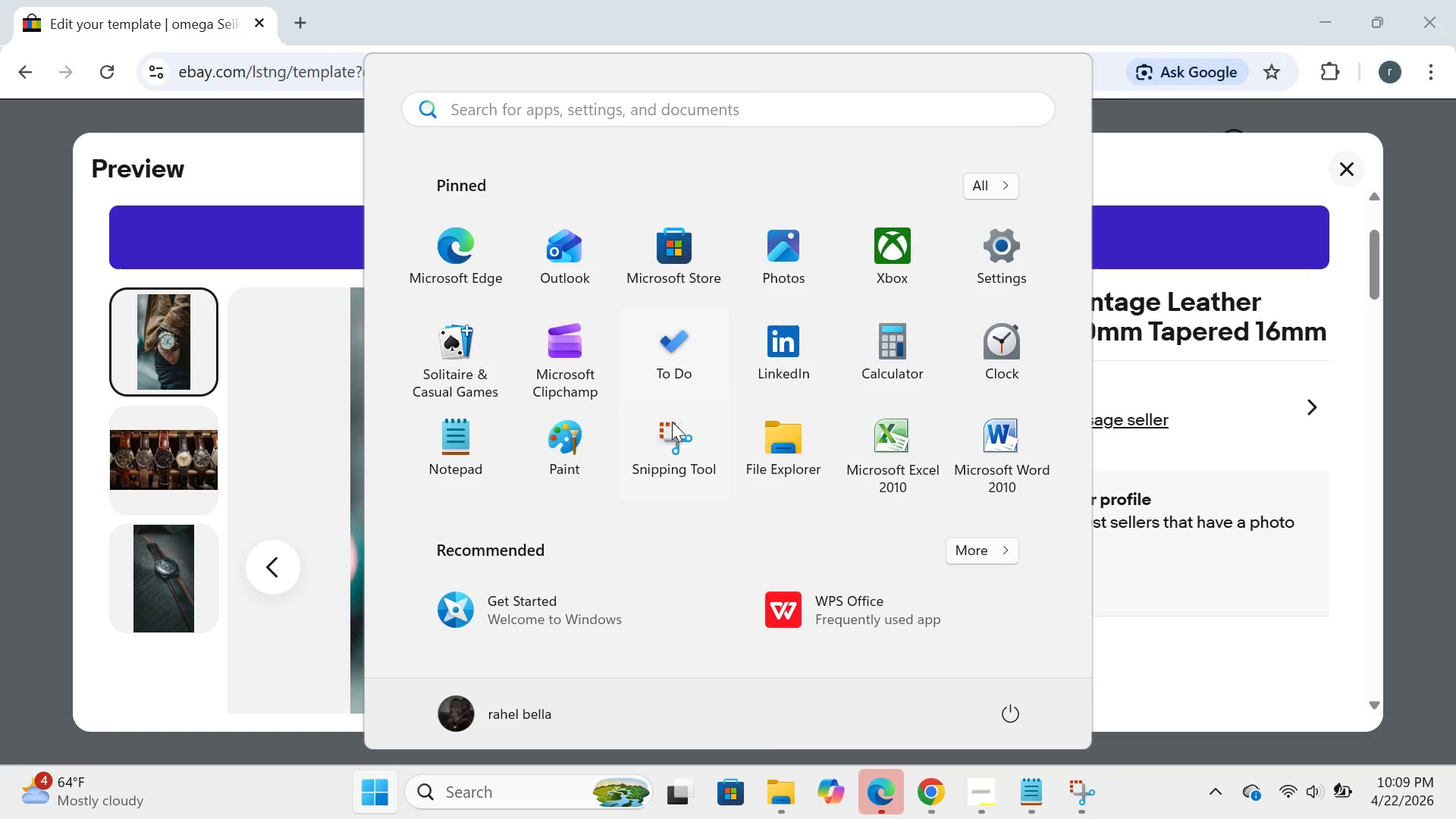 
left_click([676, 431])
 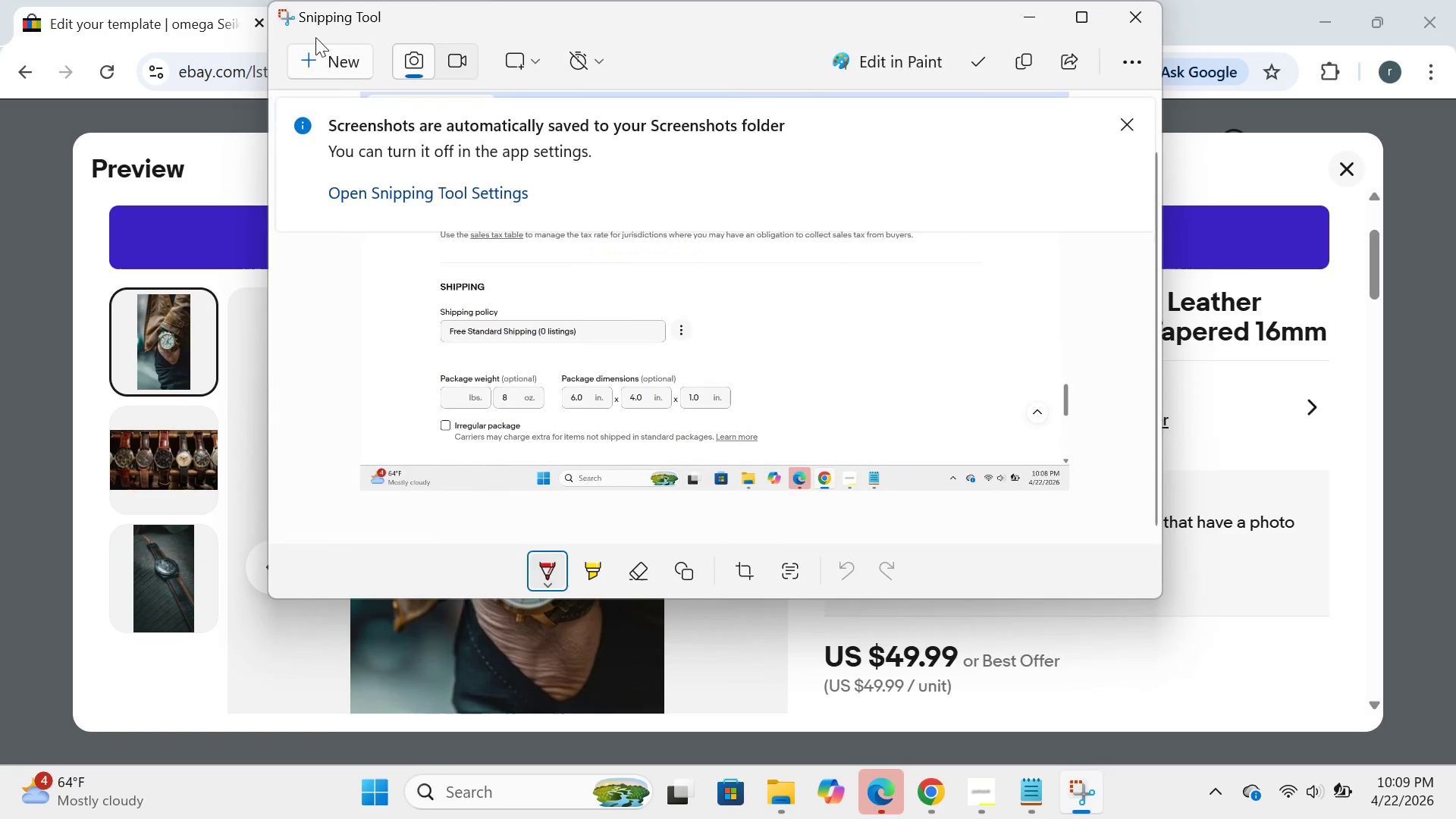 
left_click([324, 60])
 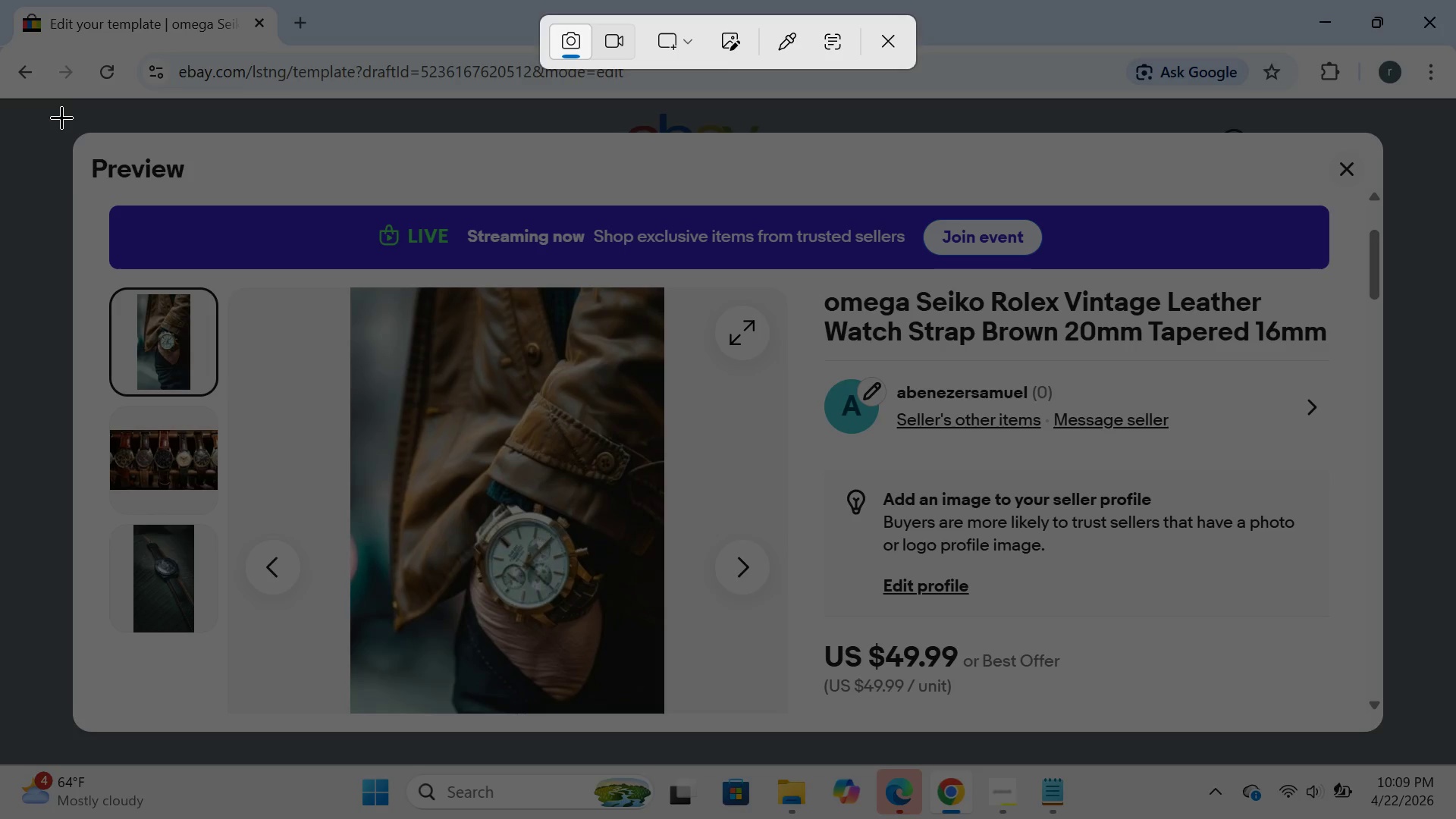 
left_click_drag(start_coordinate=[55, 114], to_coordinate=[1392, 777])
 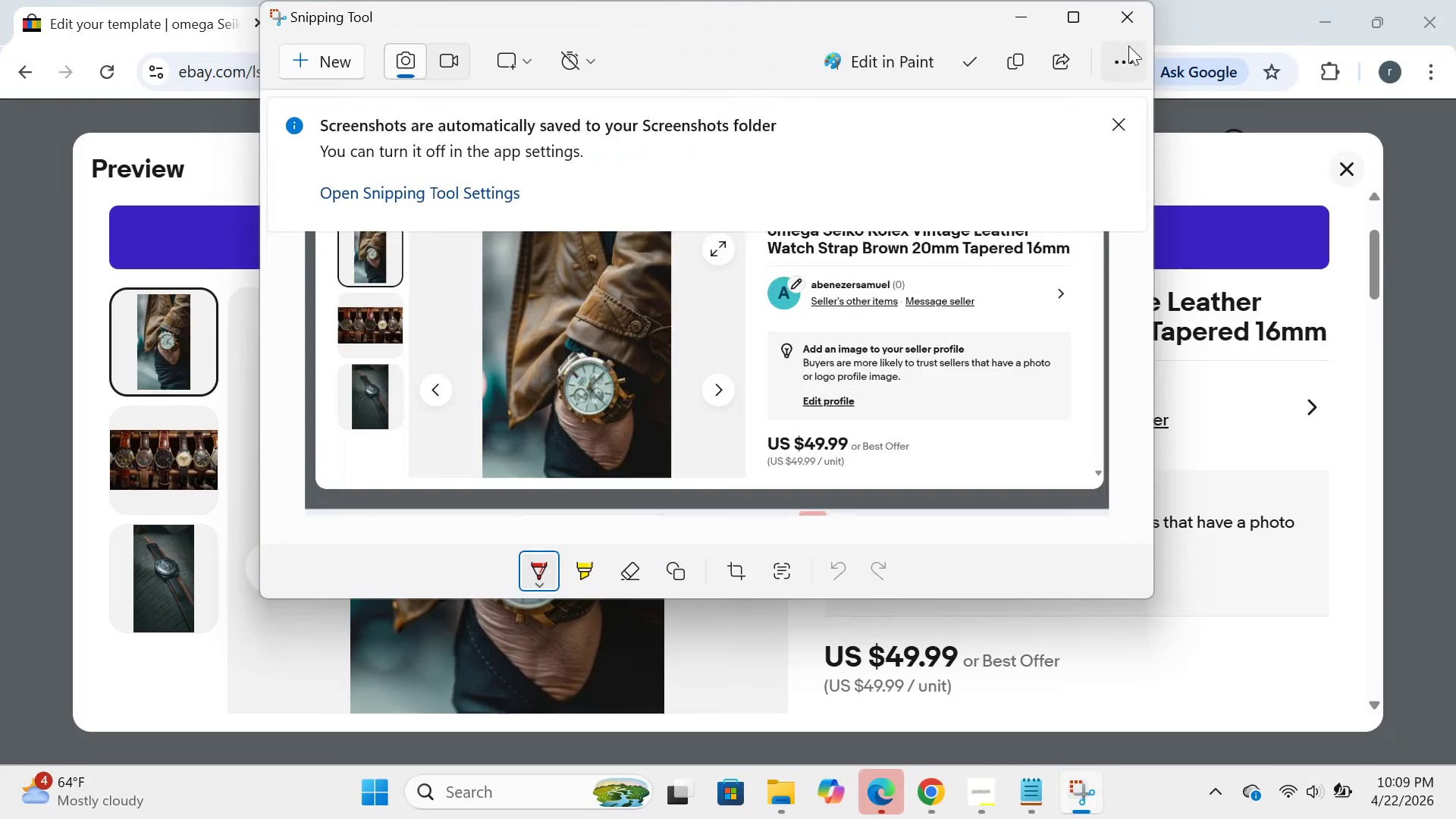 
left_click([1028, 14])
 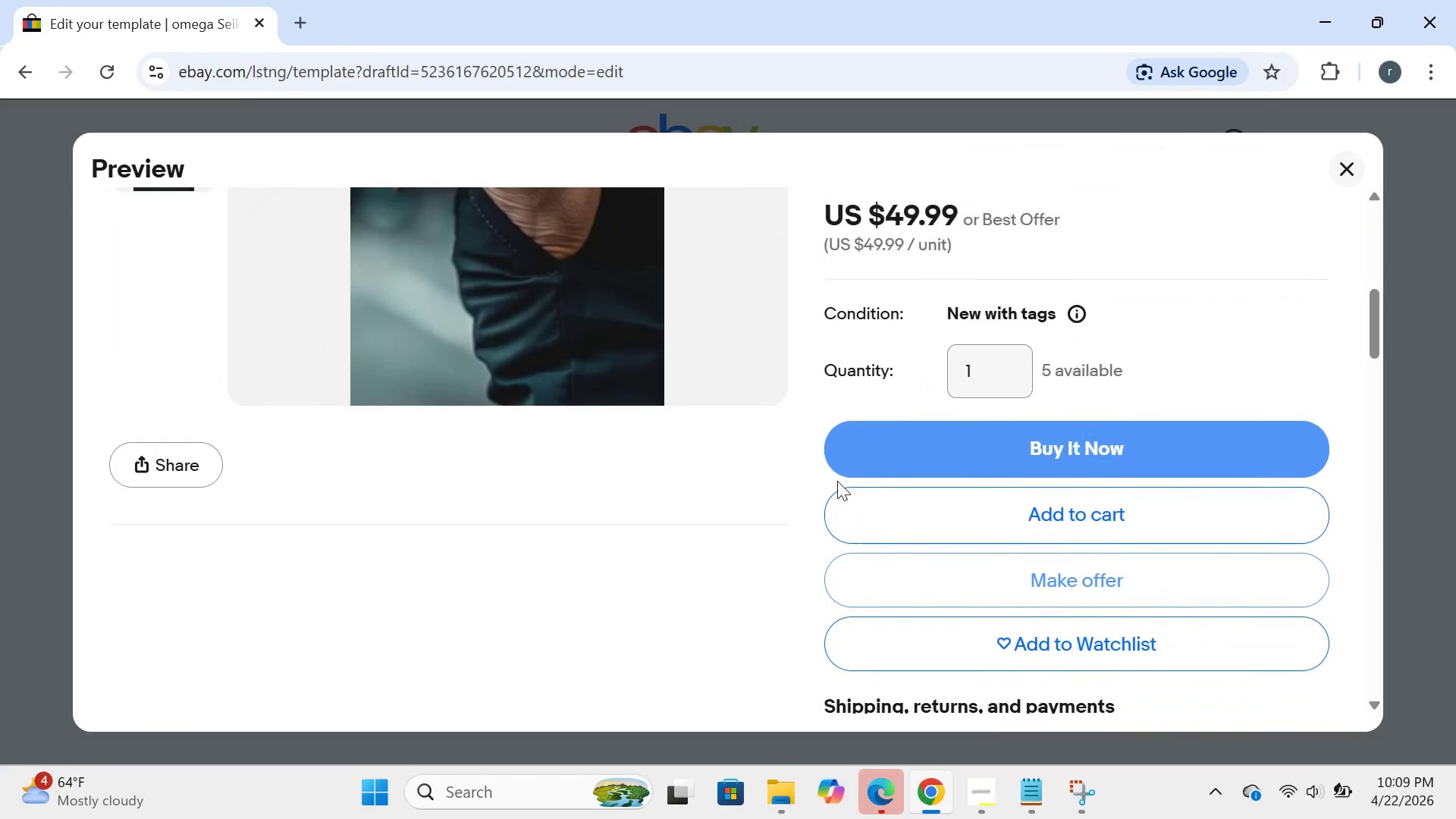 
wait(5.92)
 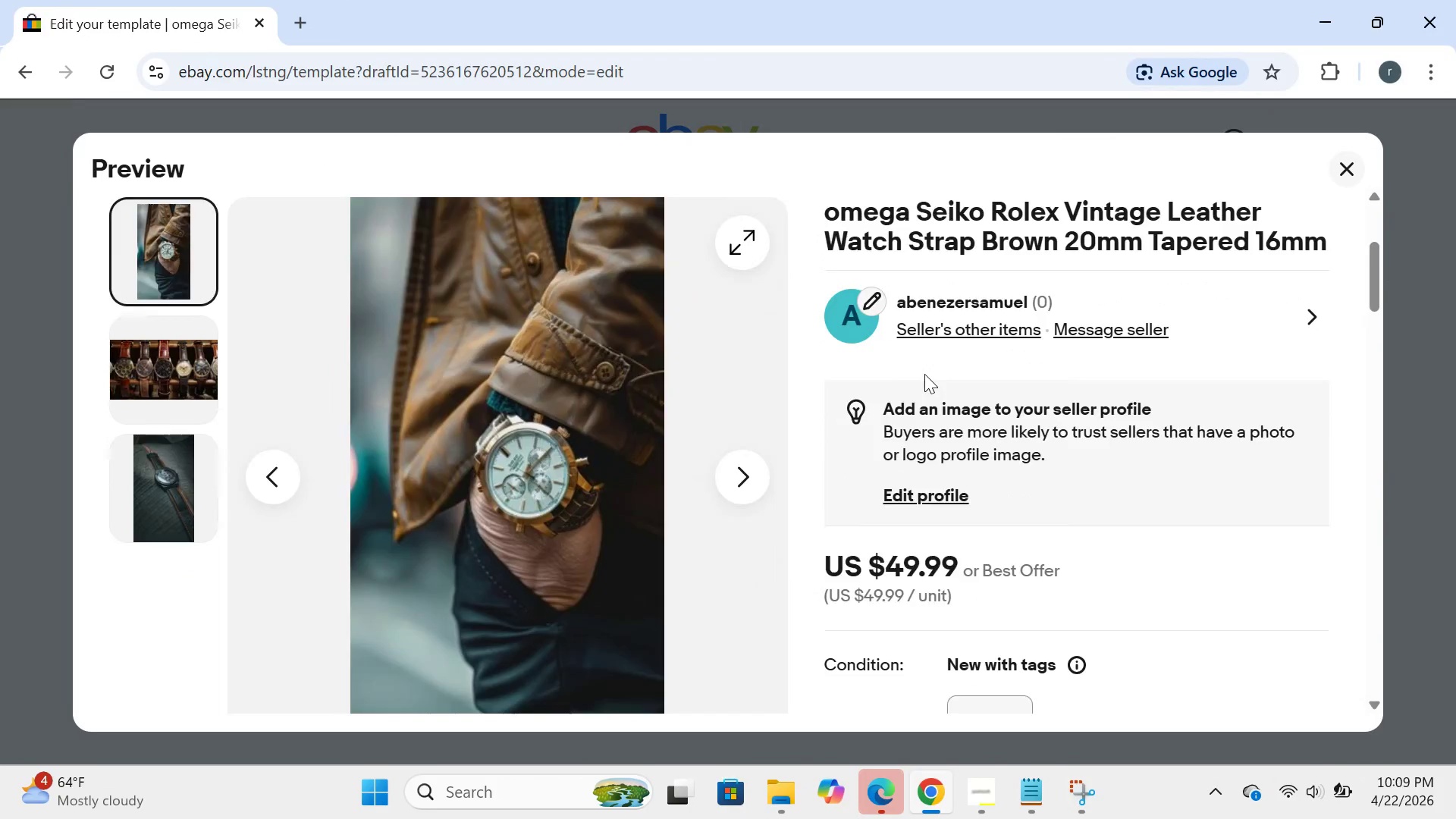 
left_click([384, 812])
 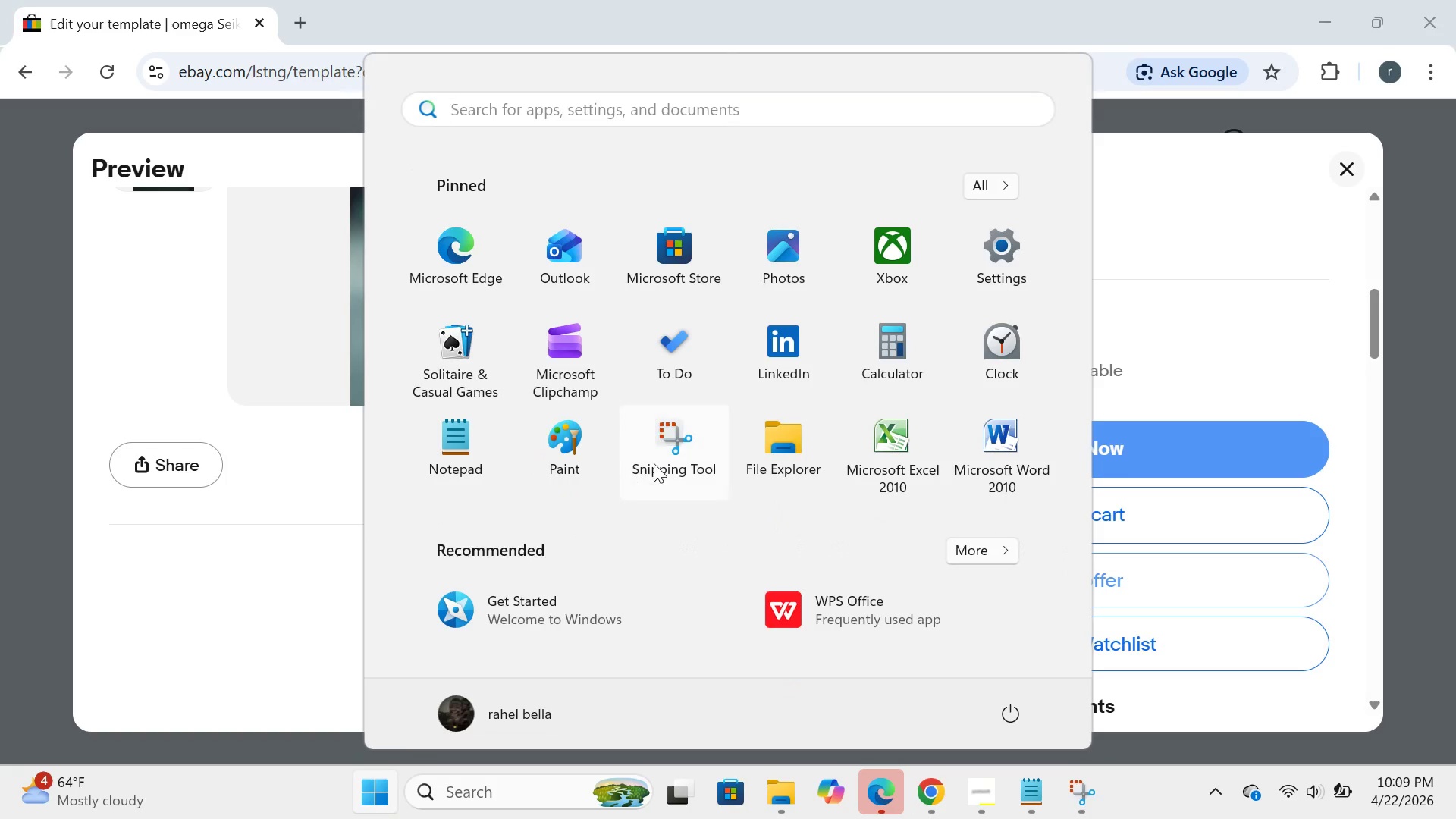 
left_click([658, 463])
 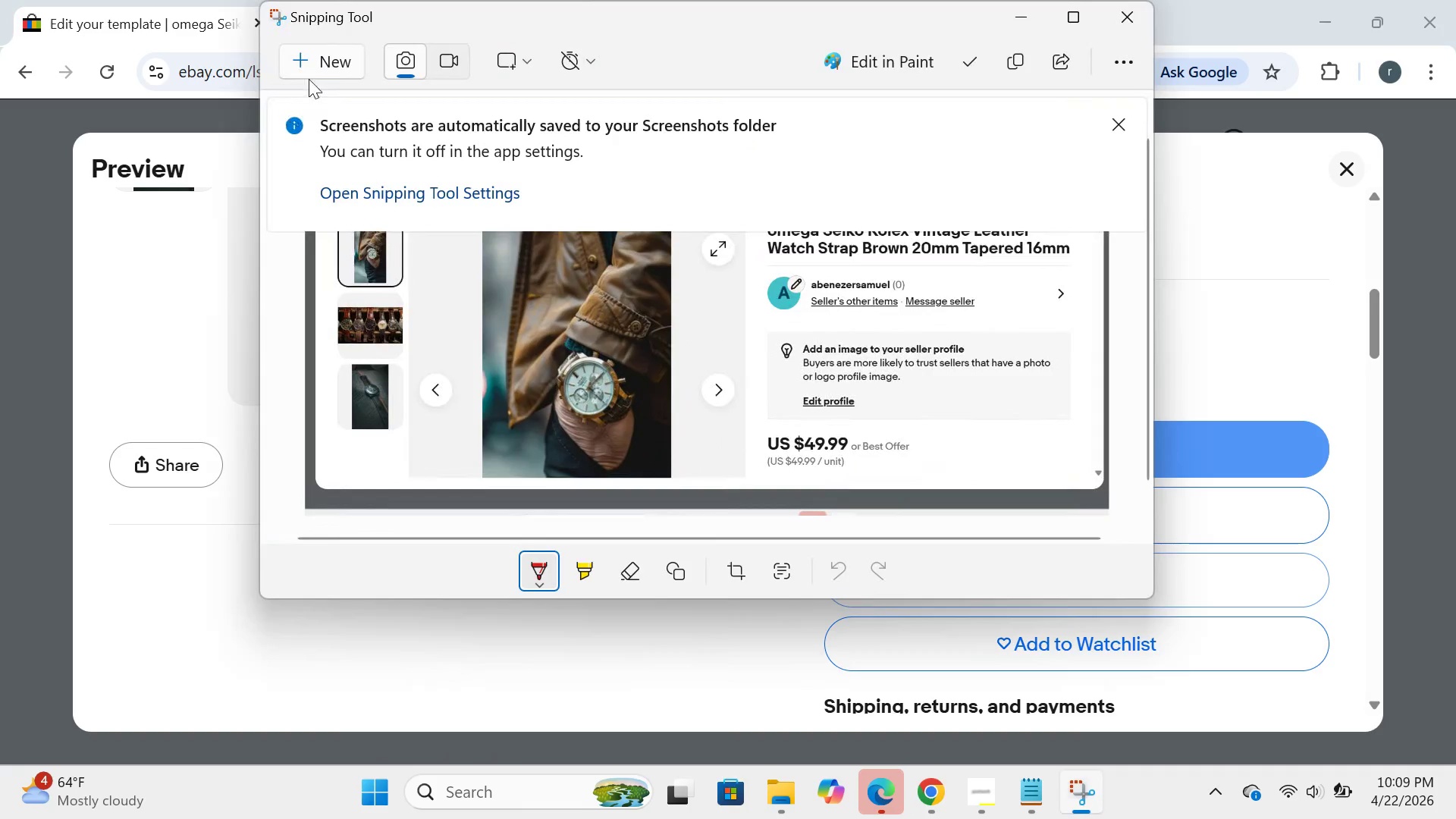 
left_click([309, 71])
 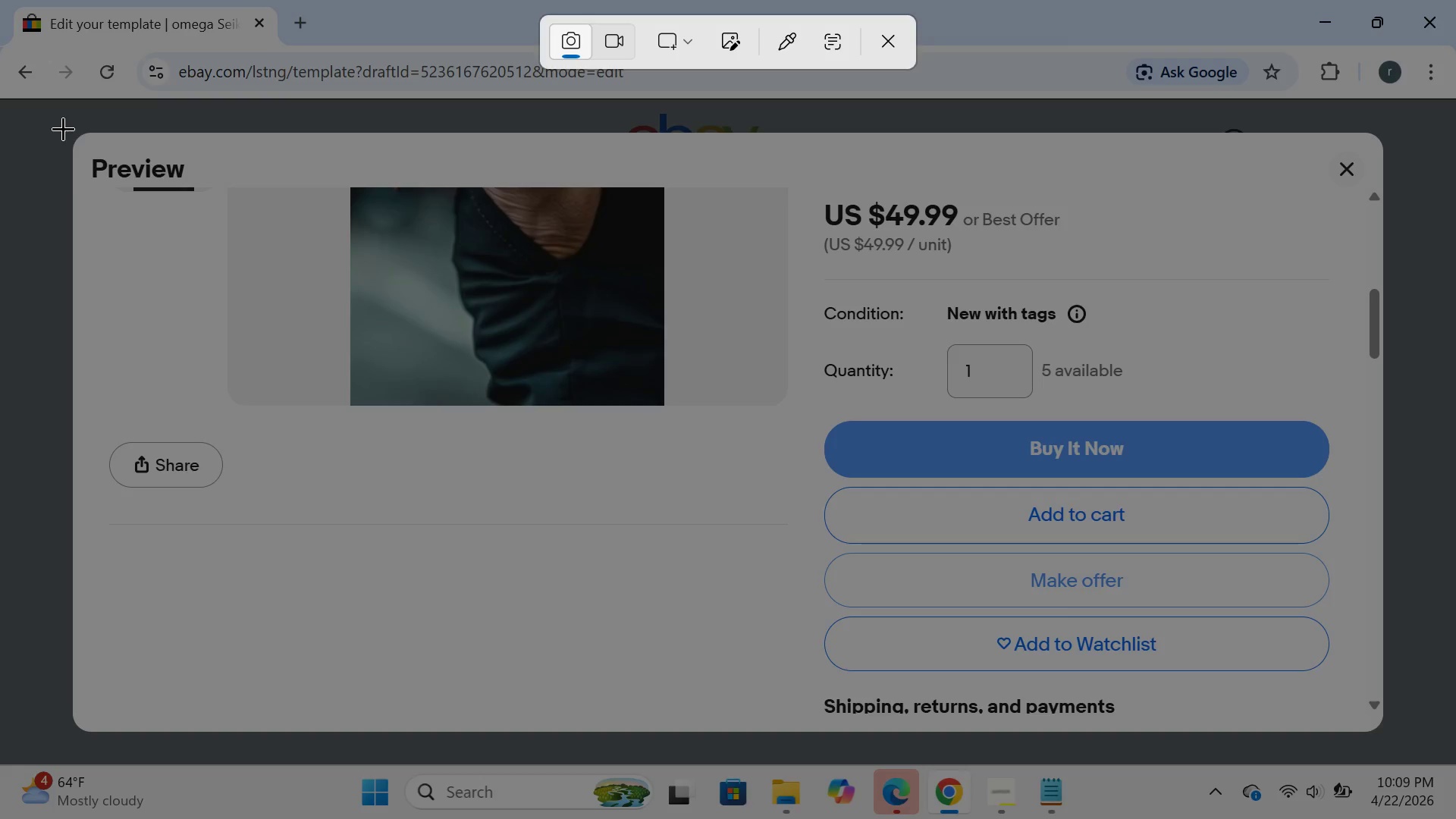 
left_click_drag(start_coordinate=[63, 127], to_coordinate=[1426, 755])
 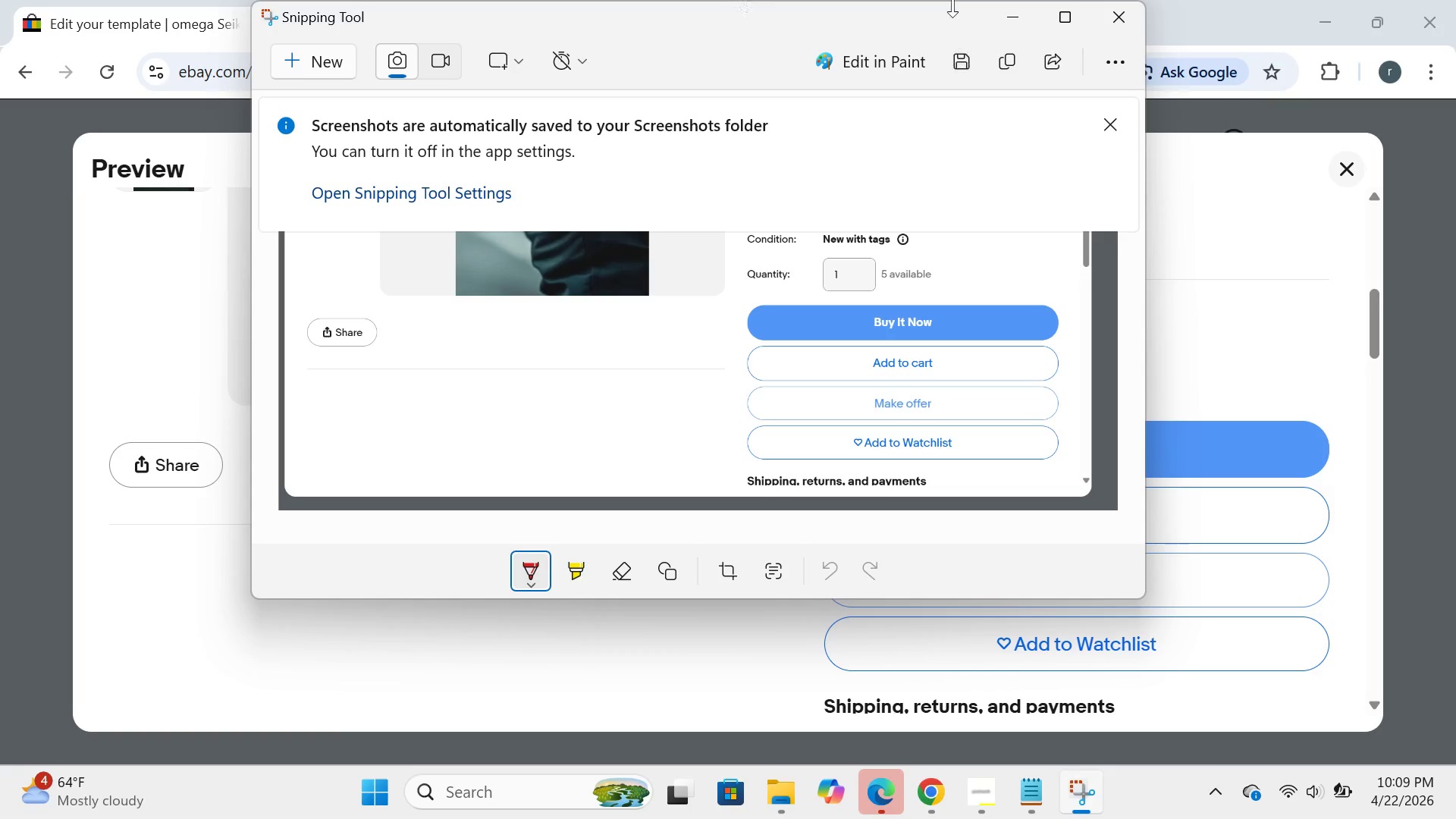 
left_click([1011, 14])
 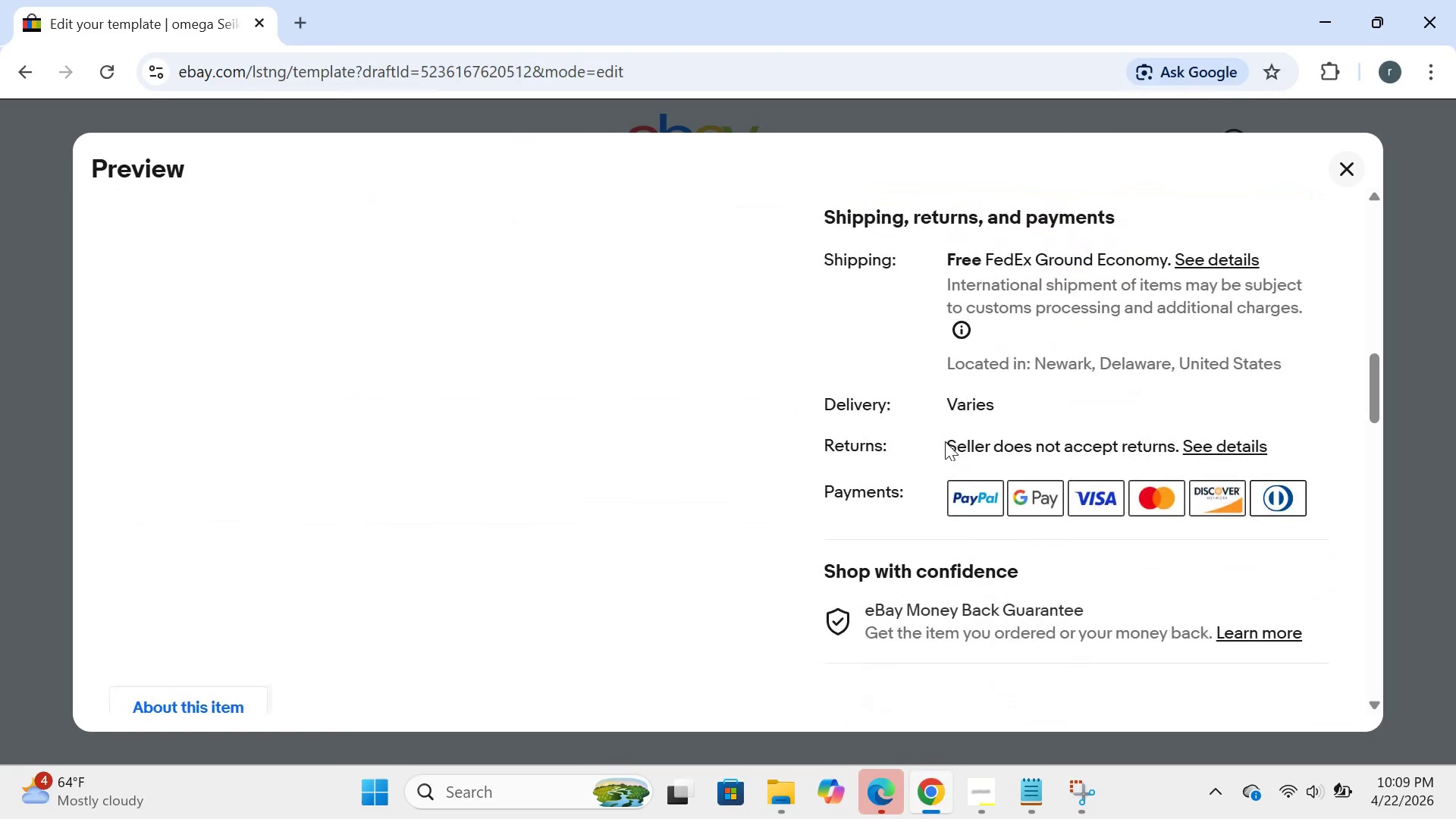 
wait(5.92)
 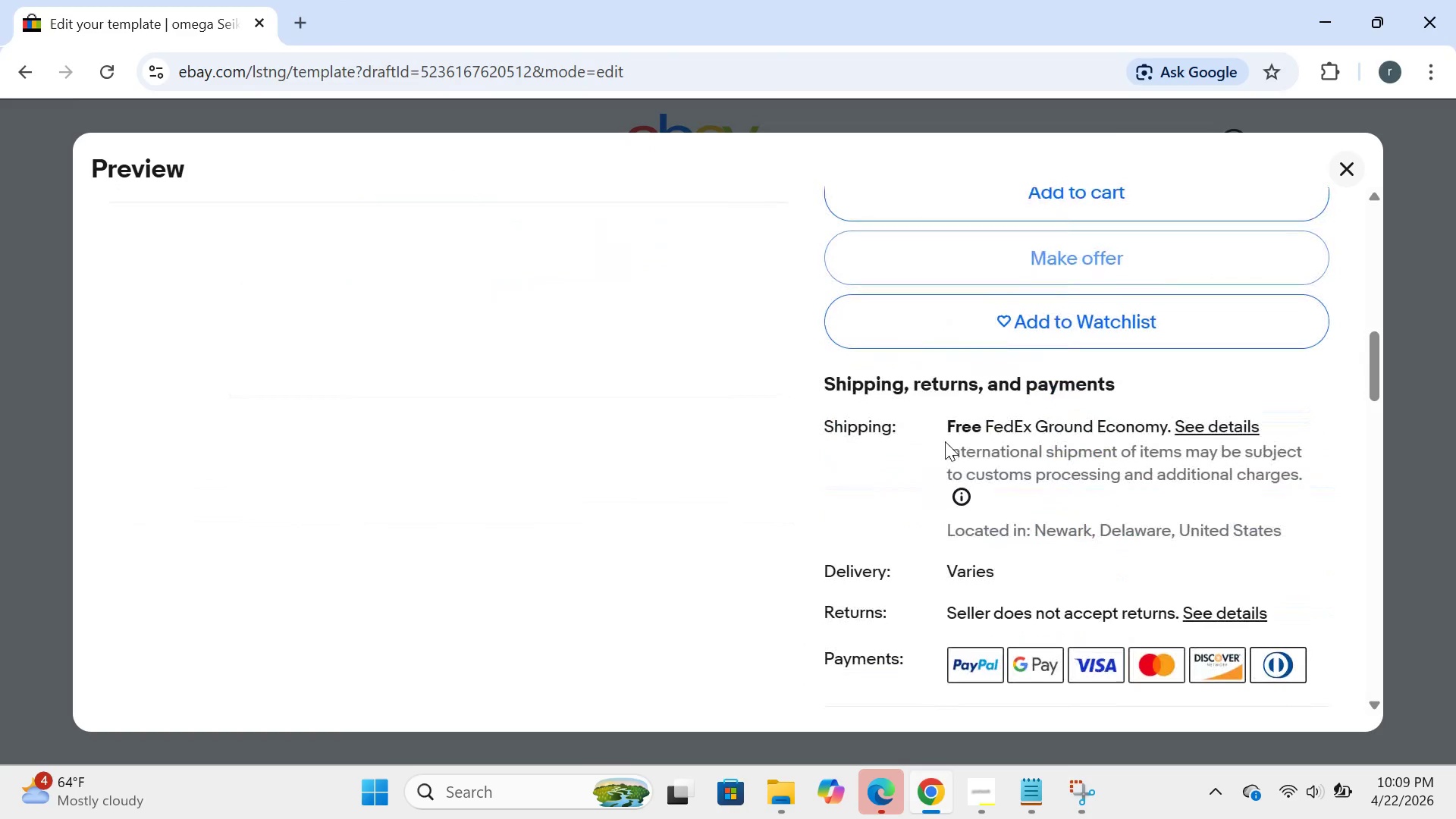 
left_click([369, 802])
 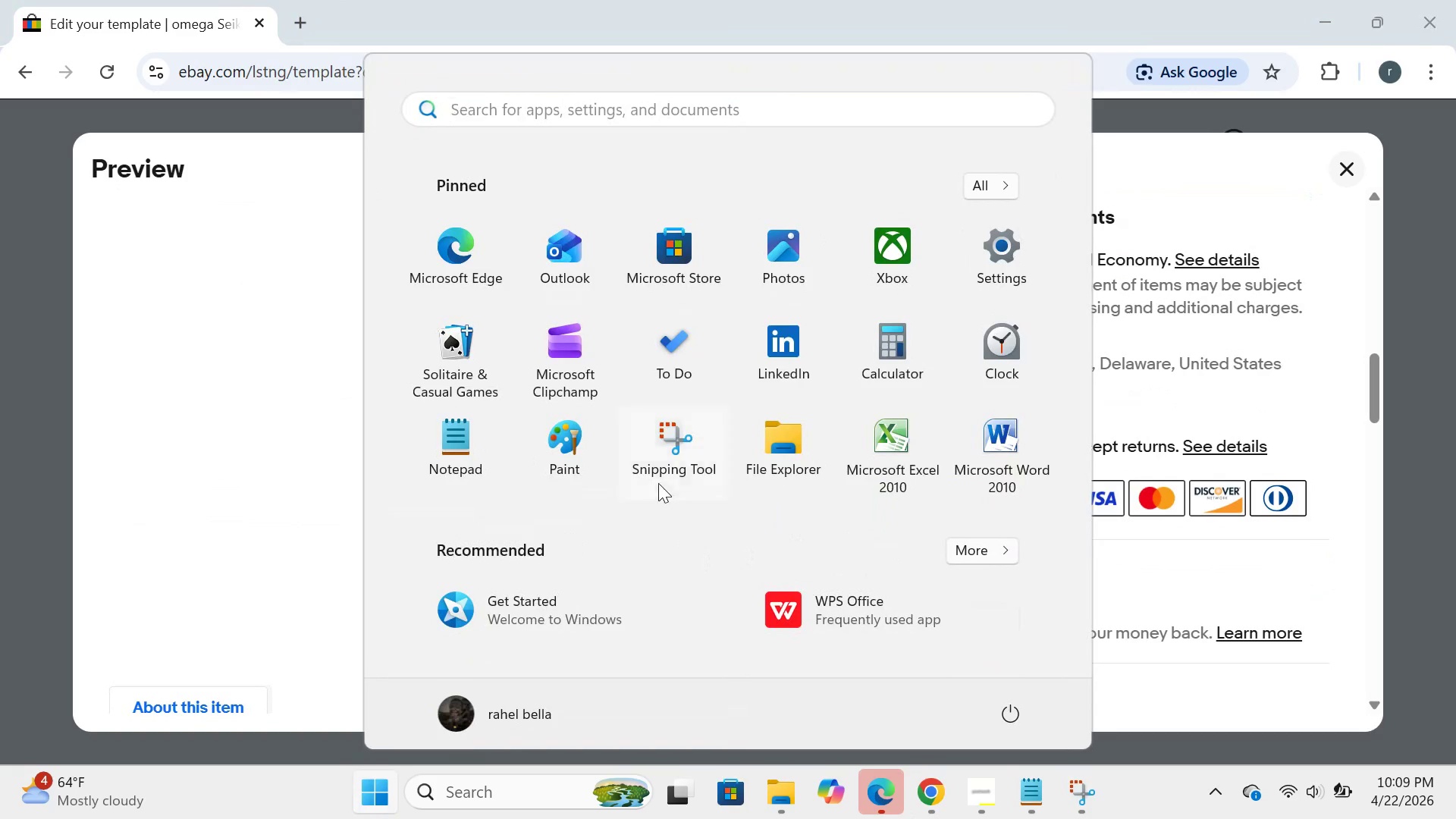 
left_click([678, 469])
 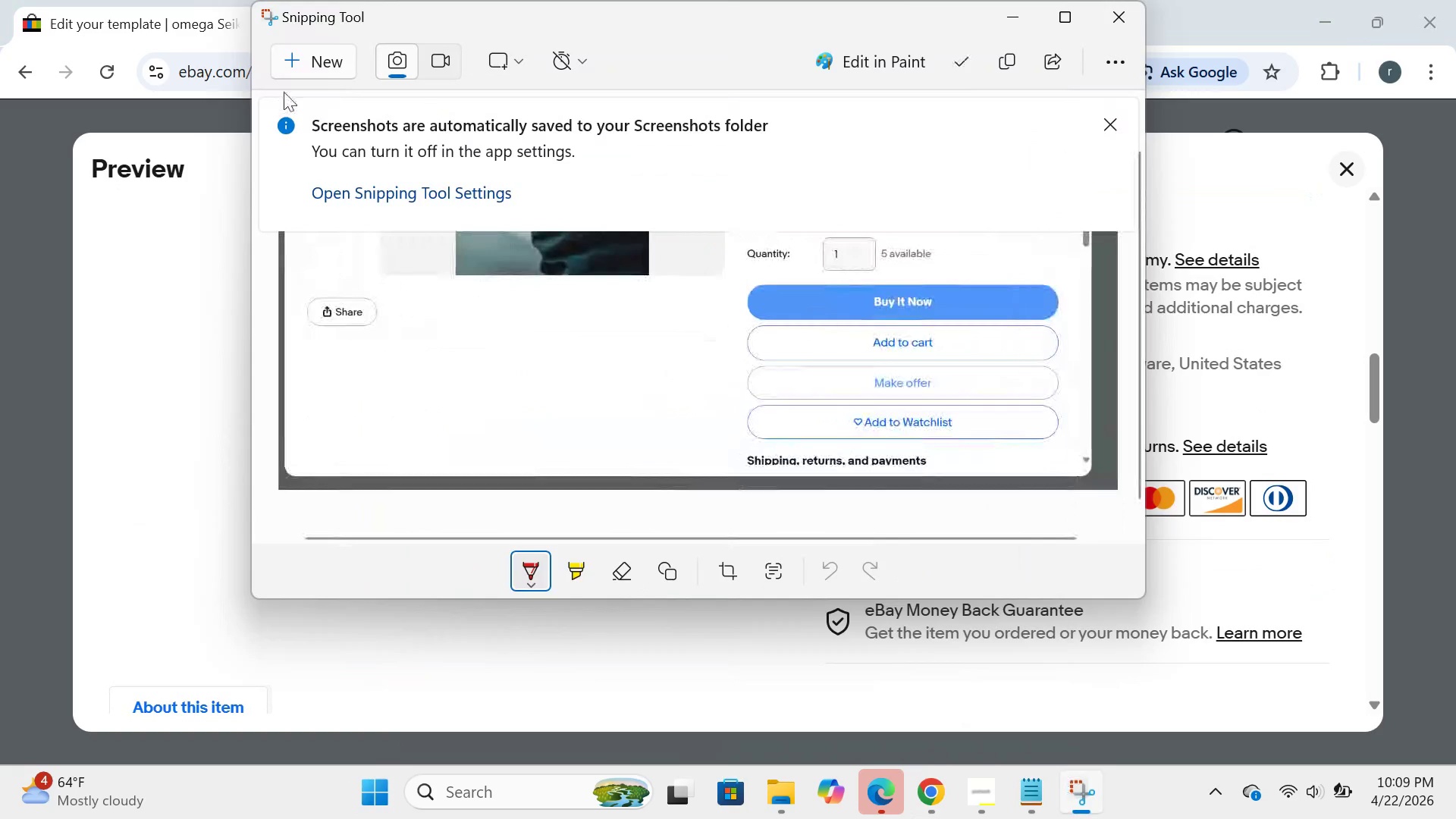 
left_click([325, 58])
 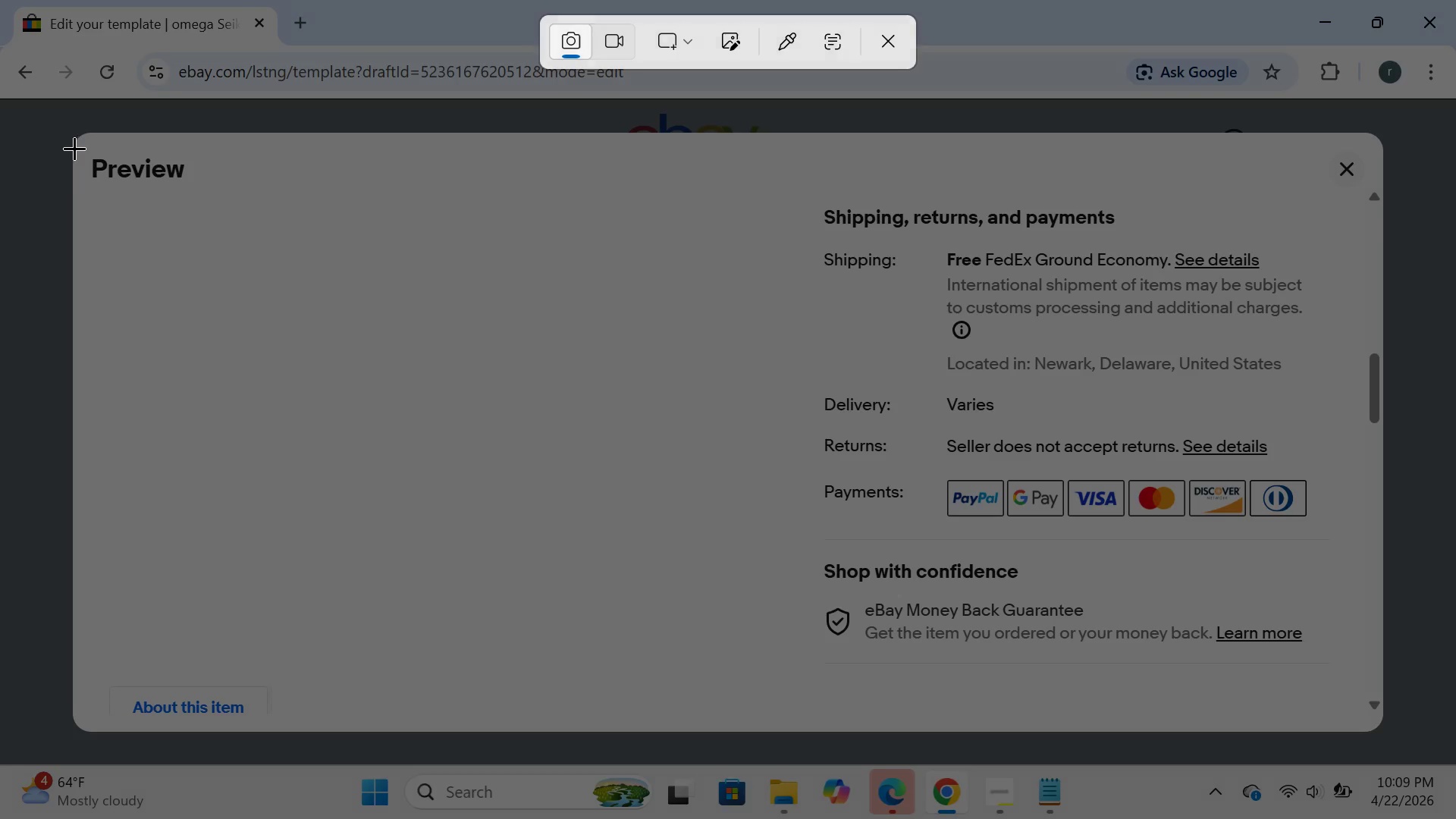 
left_click_drag(start_coordinate=[81, 124], to_coordinate=[1389, 723])
 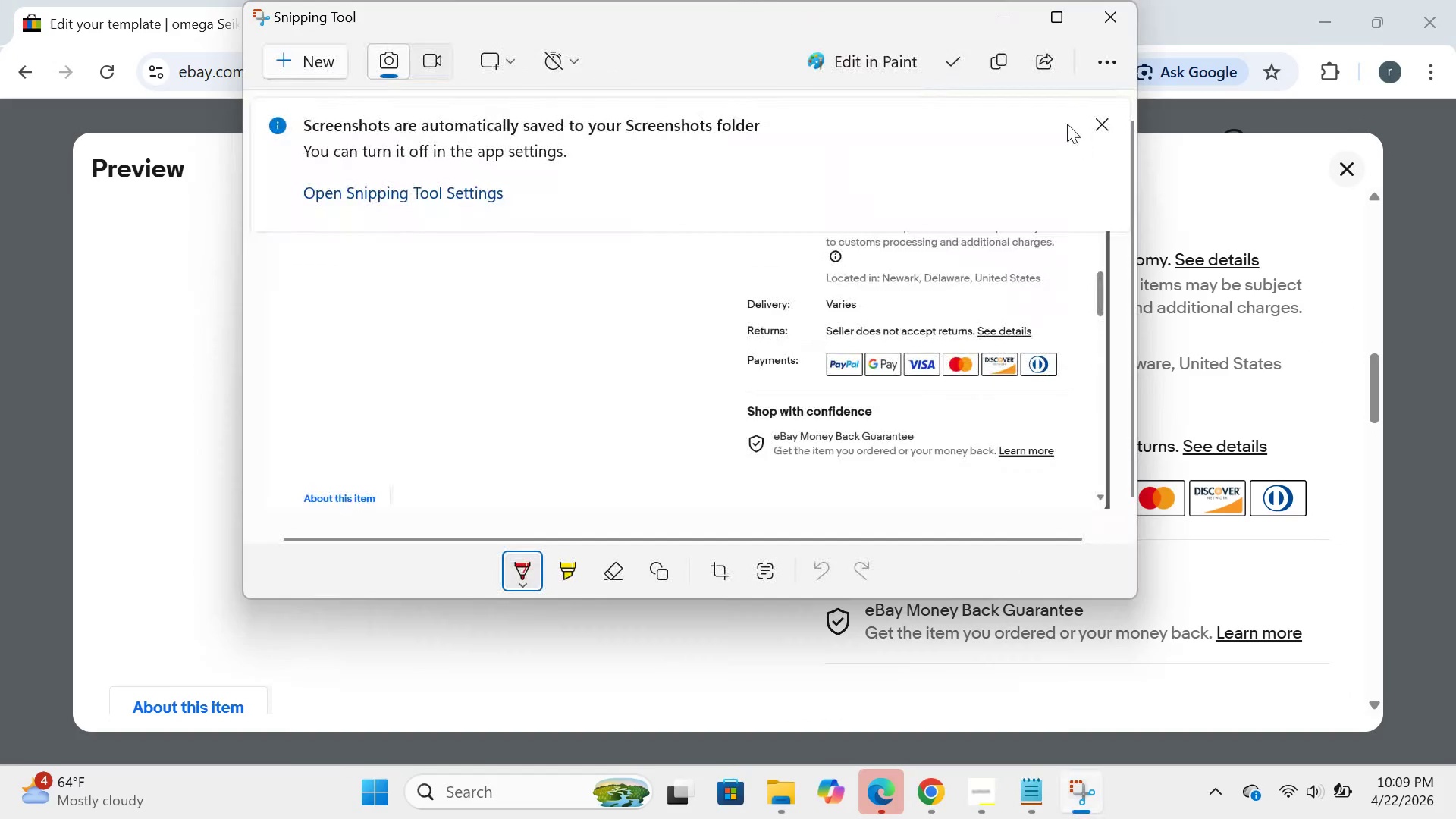 
left_click([992, 11])
 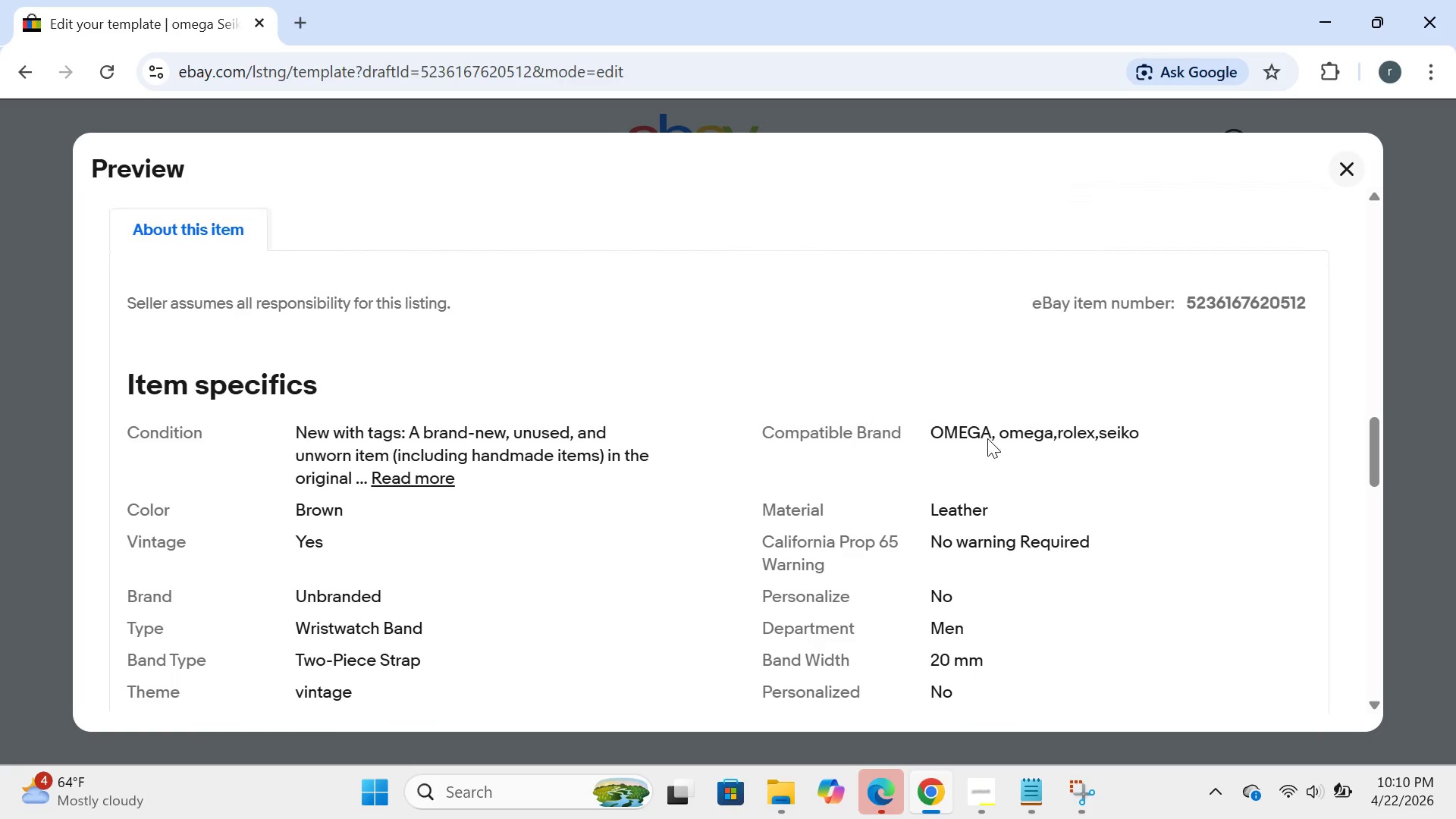 
wait(6.95)
 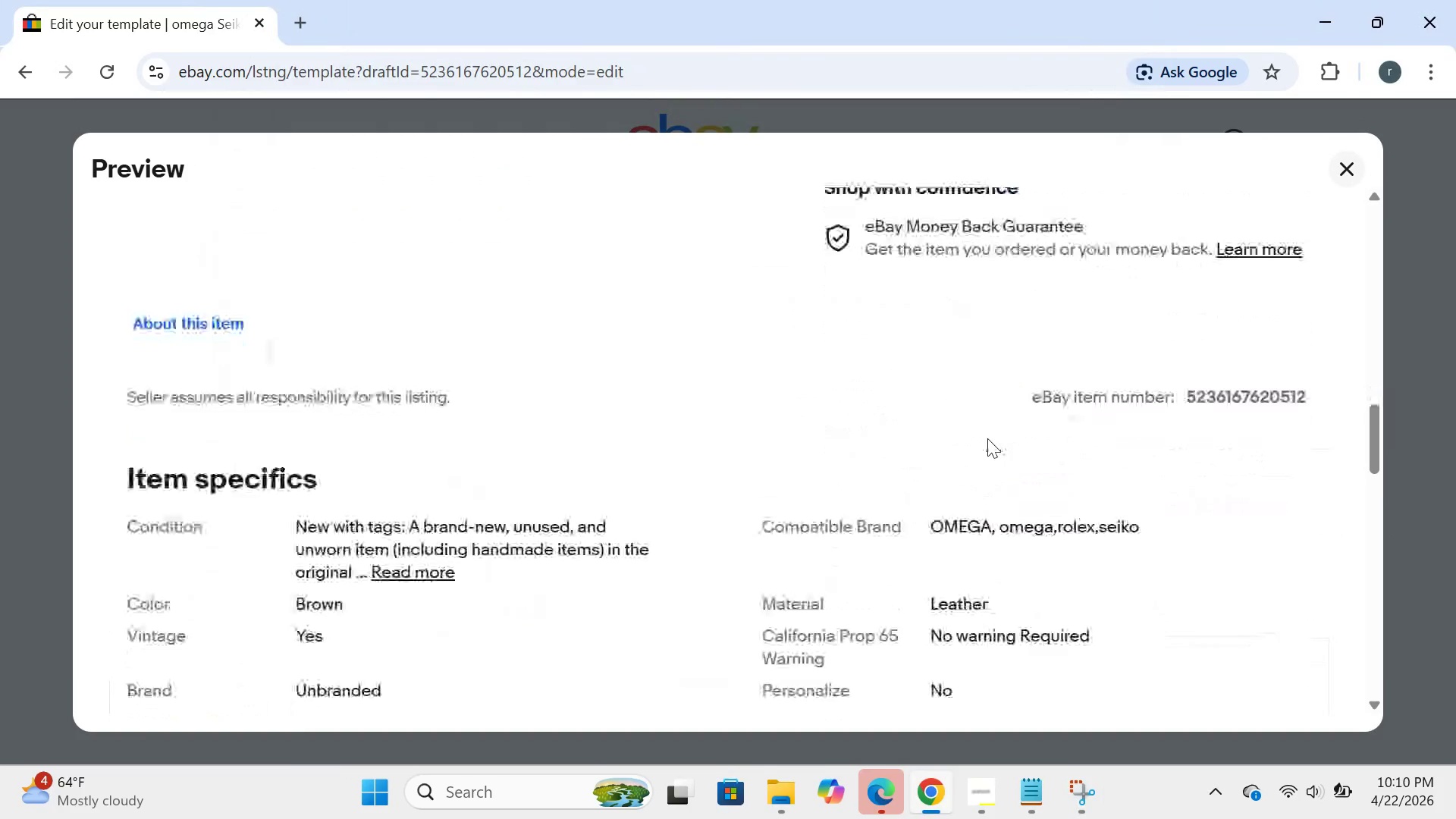 
left_click([369, 802])
 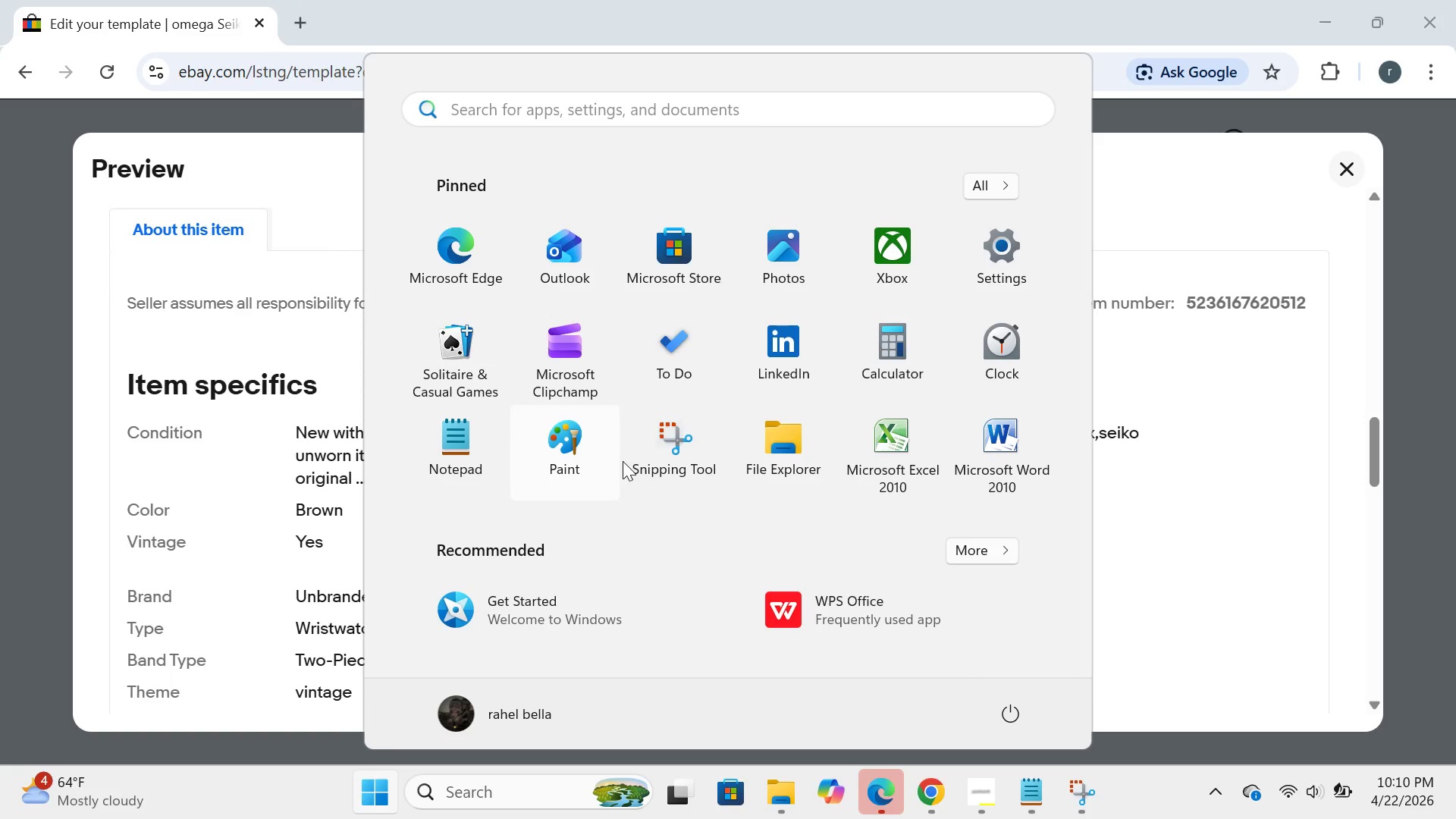 
left_click([649, 453])
 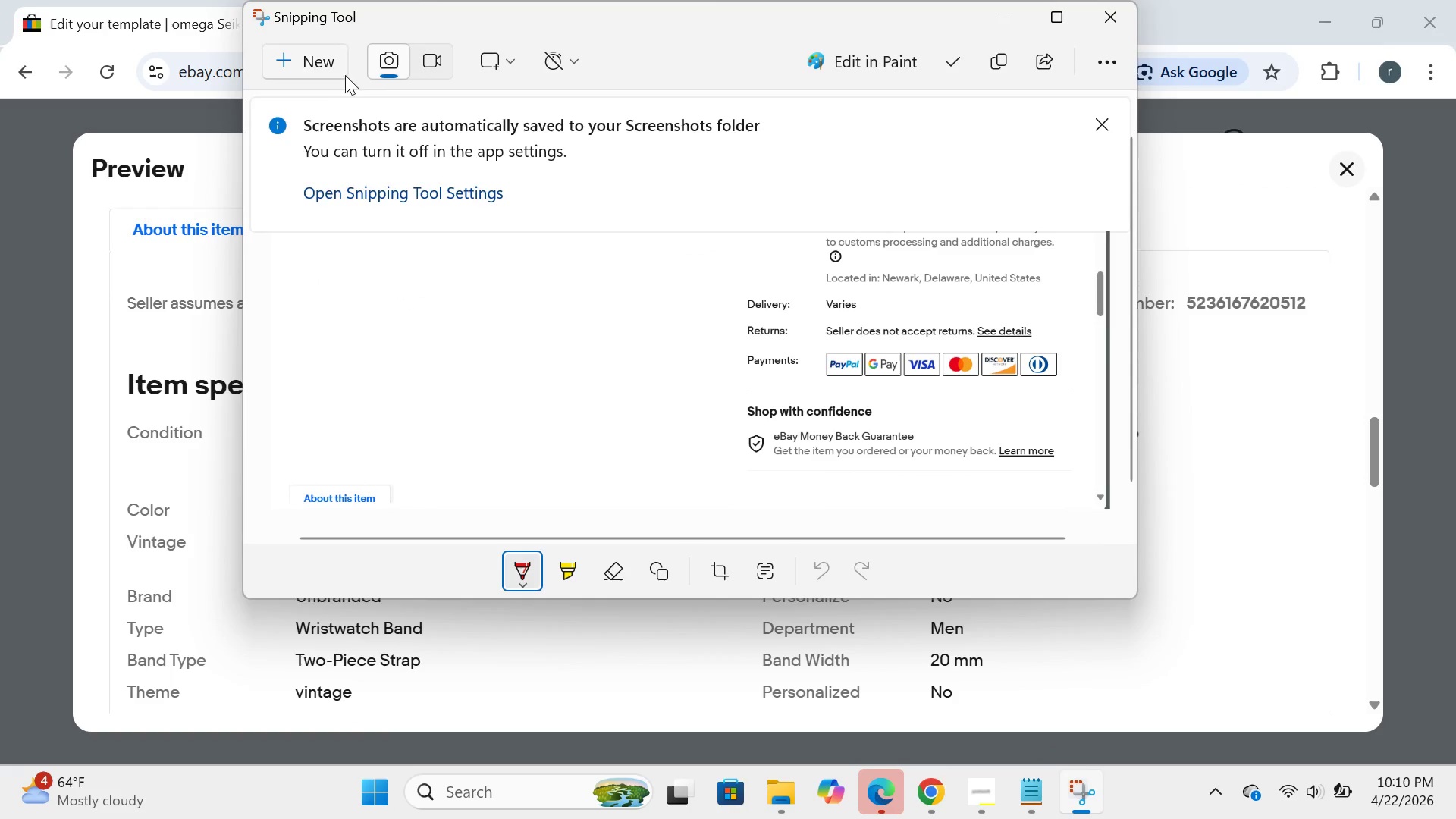 
left_click([311, 76])
 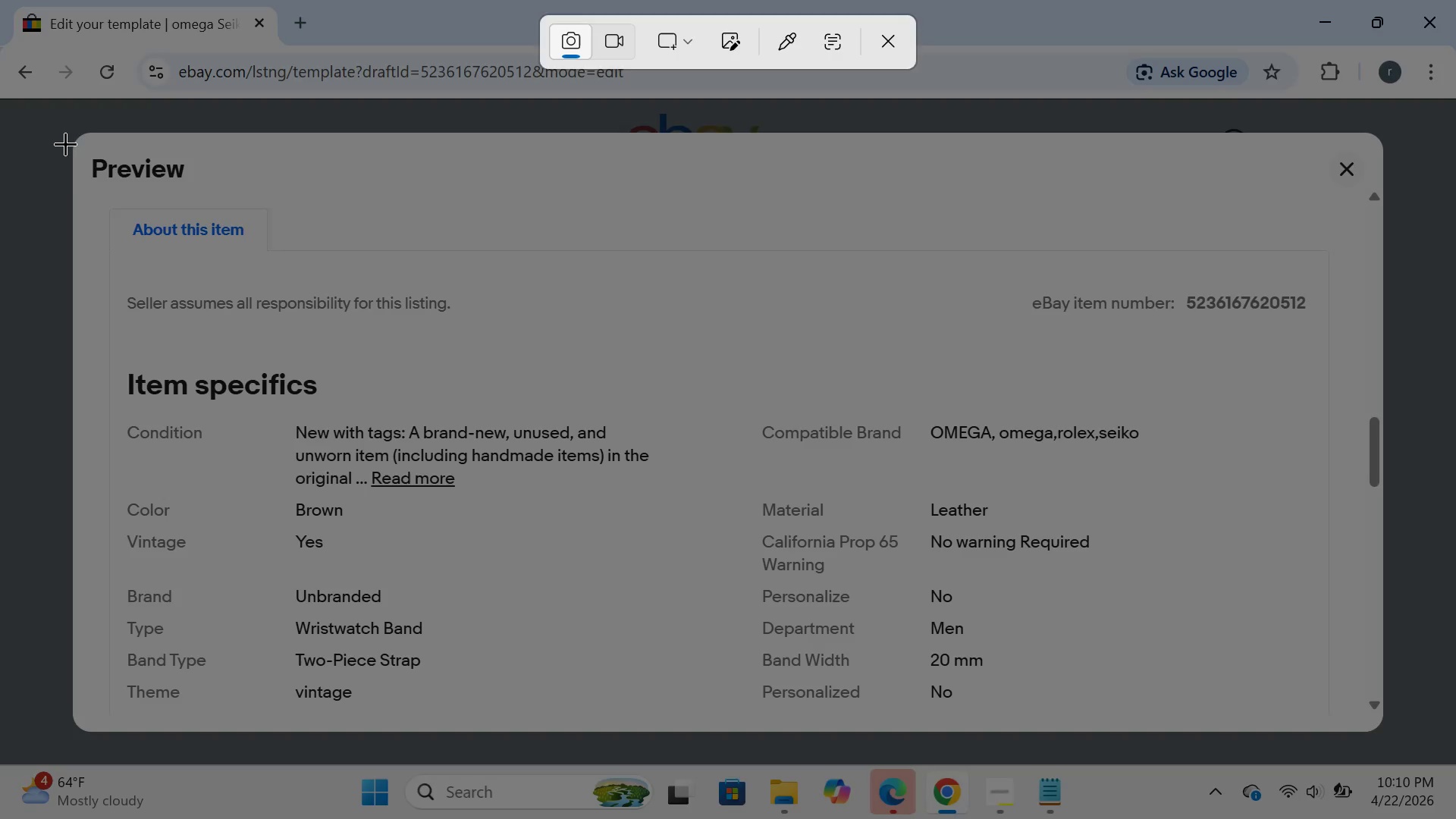 
left_click_drag(start_coordinate=[68, 140], to_coordinate=[1387, 742])
 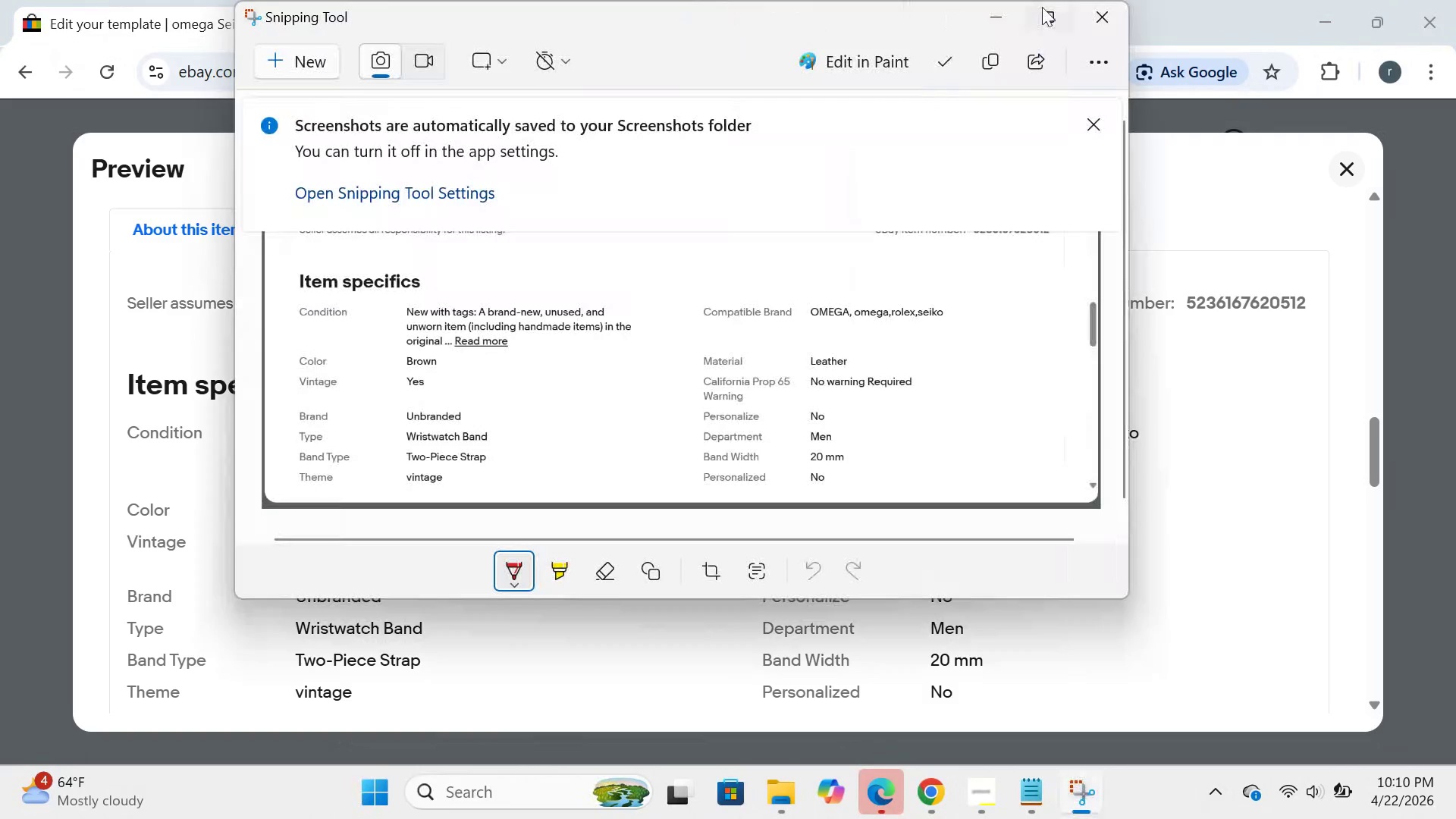 
left_click([990, 3])
 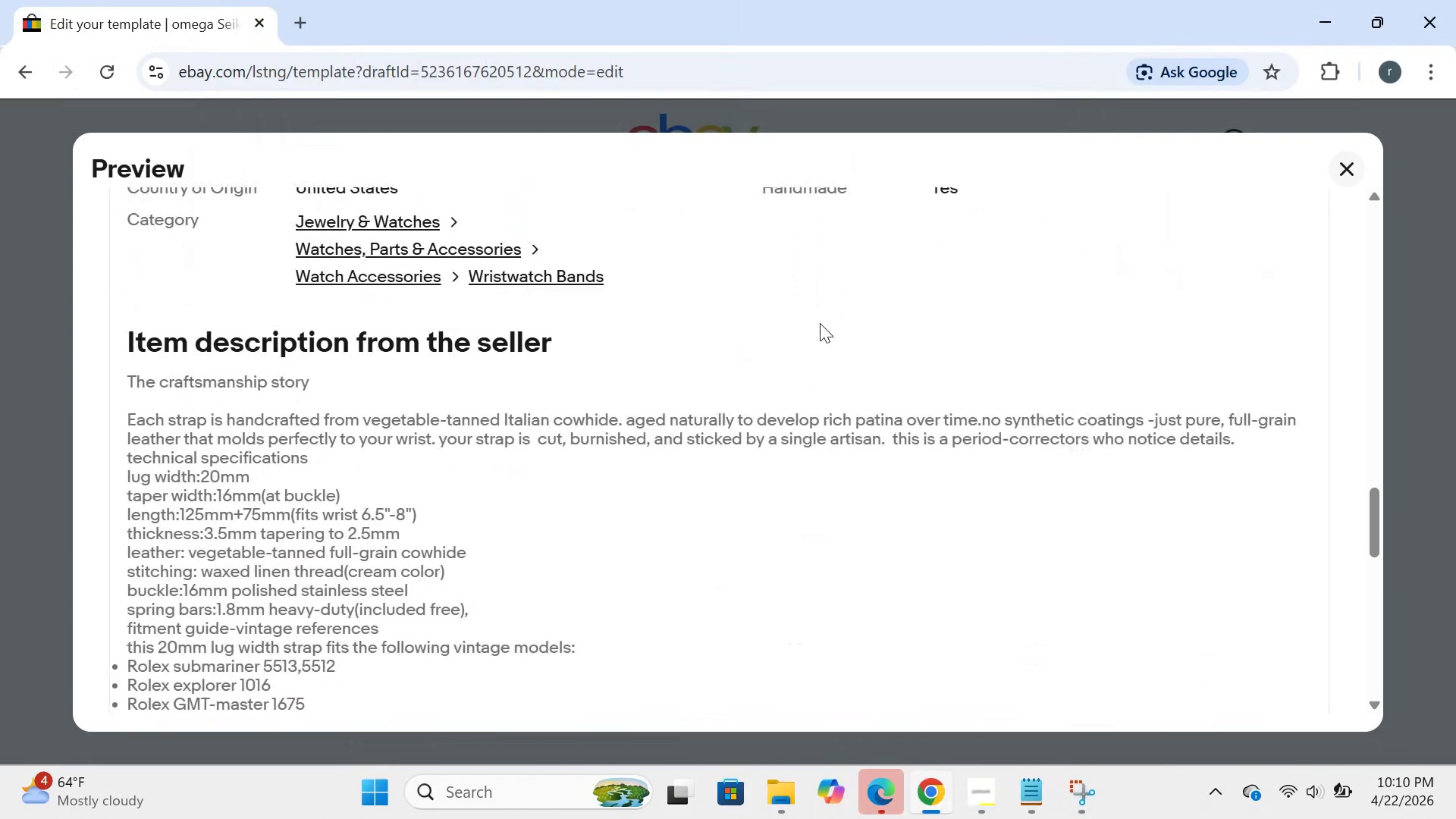 
wait(7.17)
 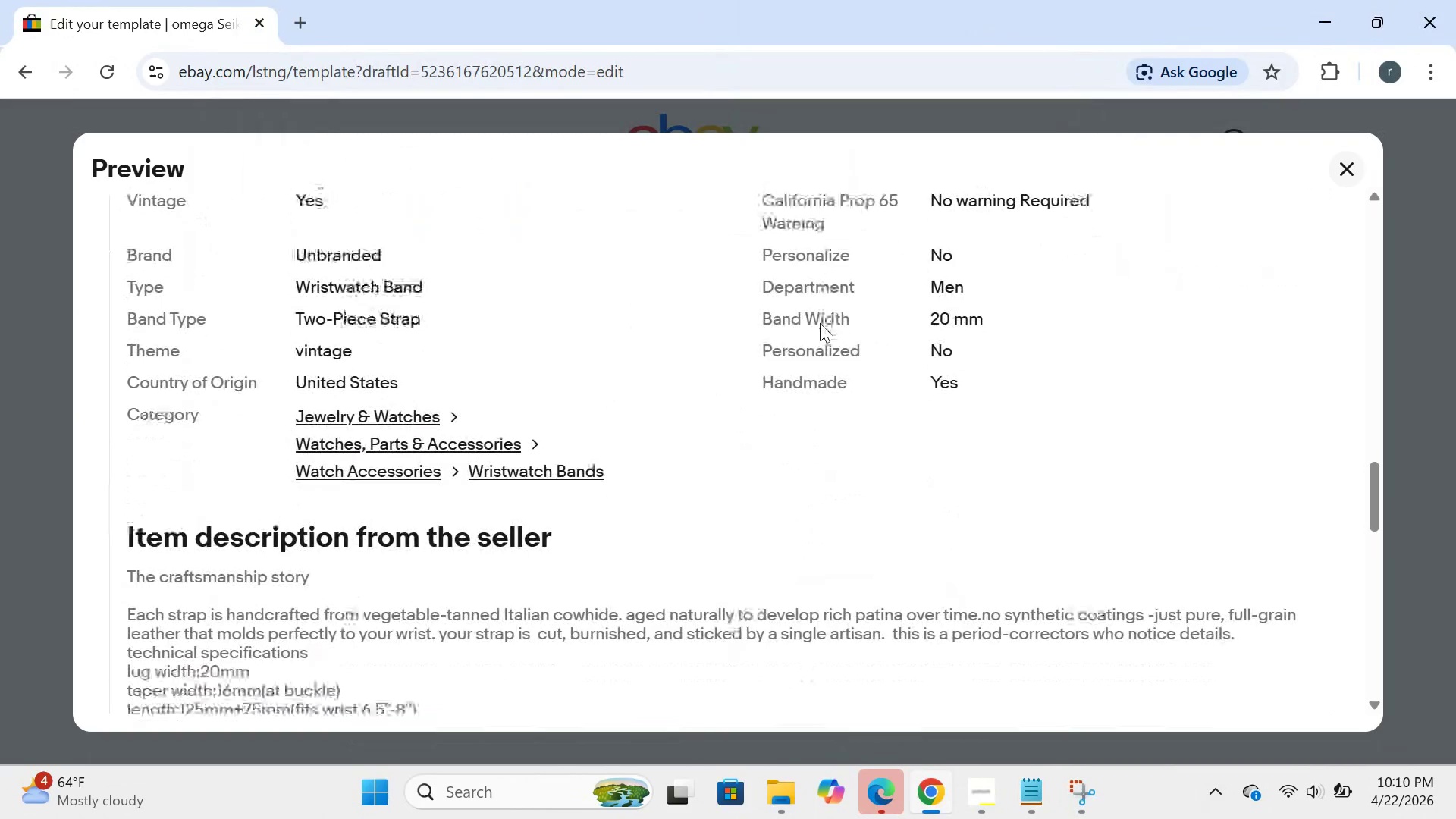 
left_click([351, 785])
 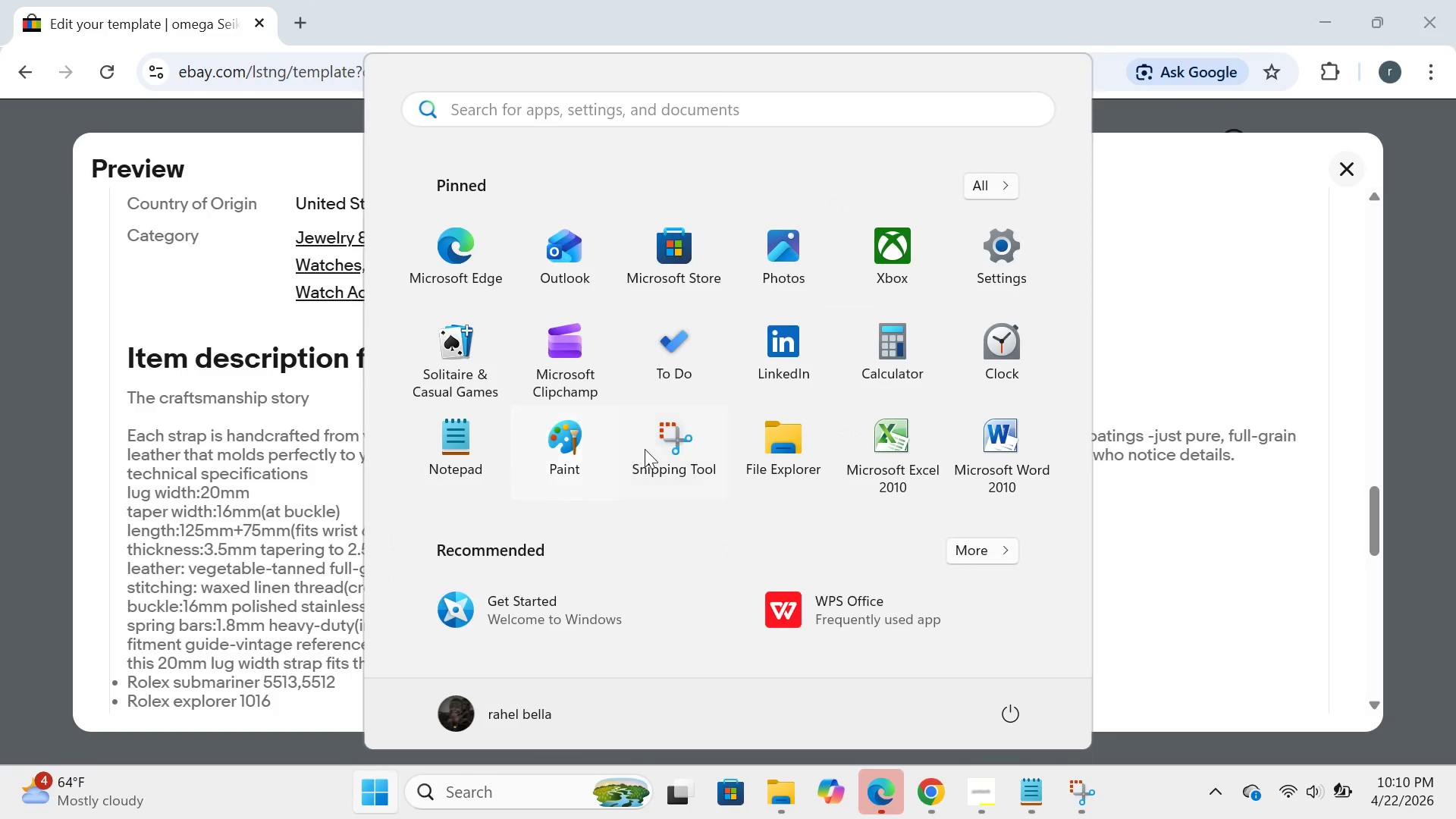 
left_click([663, 451])
 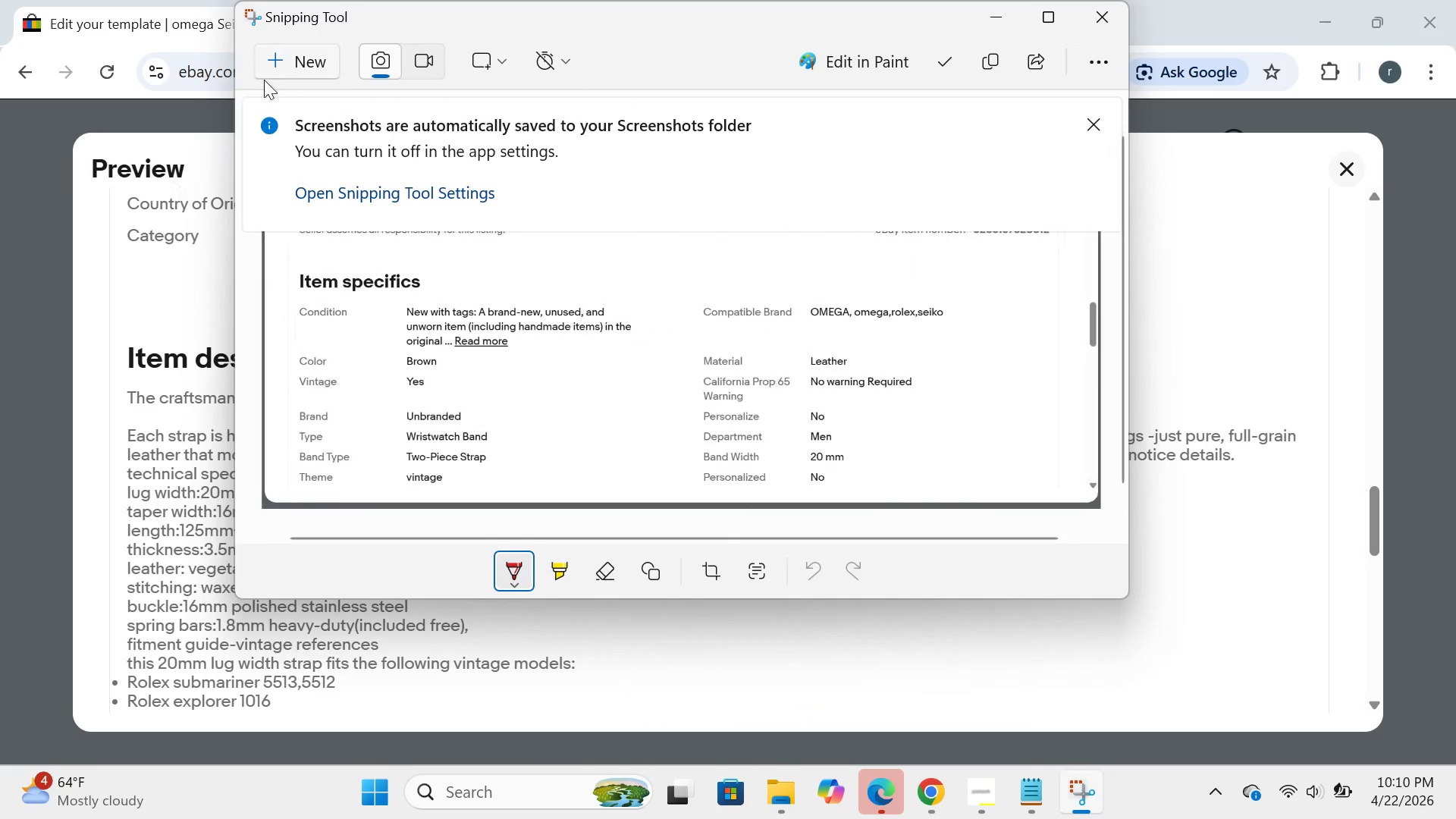 
left_click([303, 64])
 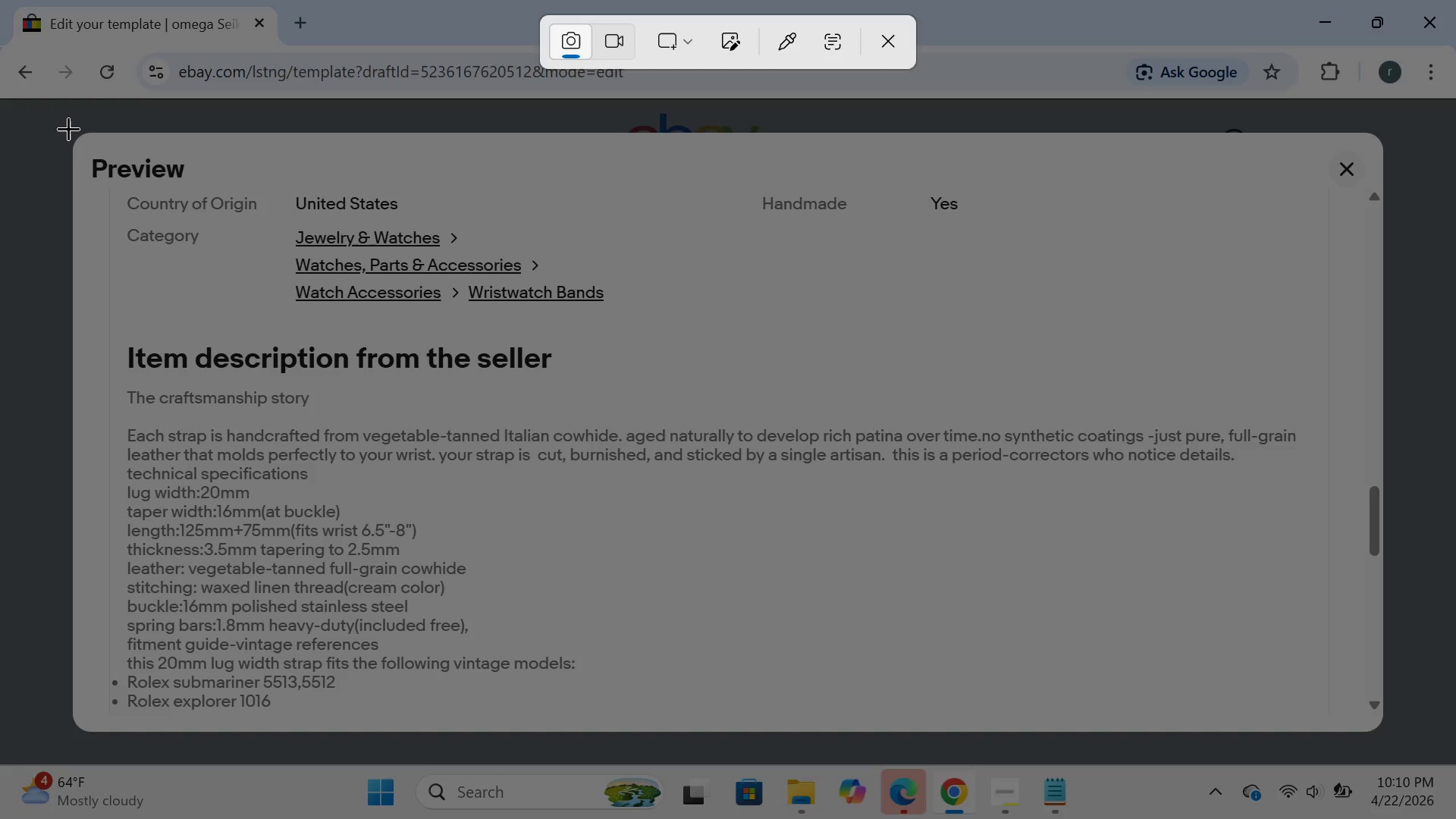 
left_click_drag(start_coordinate=[67, 128], to_coordinate=[1375, 767])
 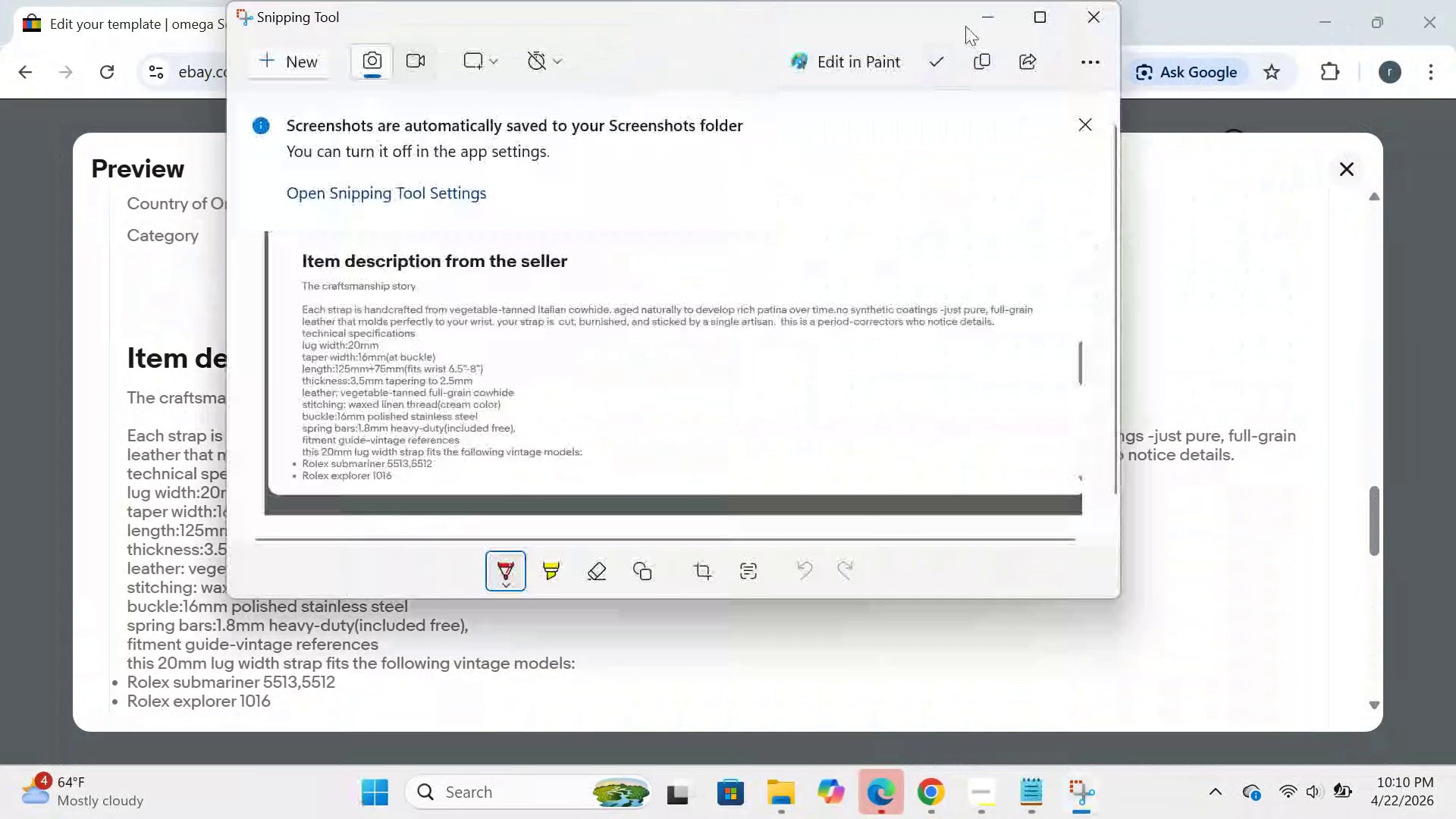 
left_click([984, 10])
 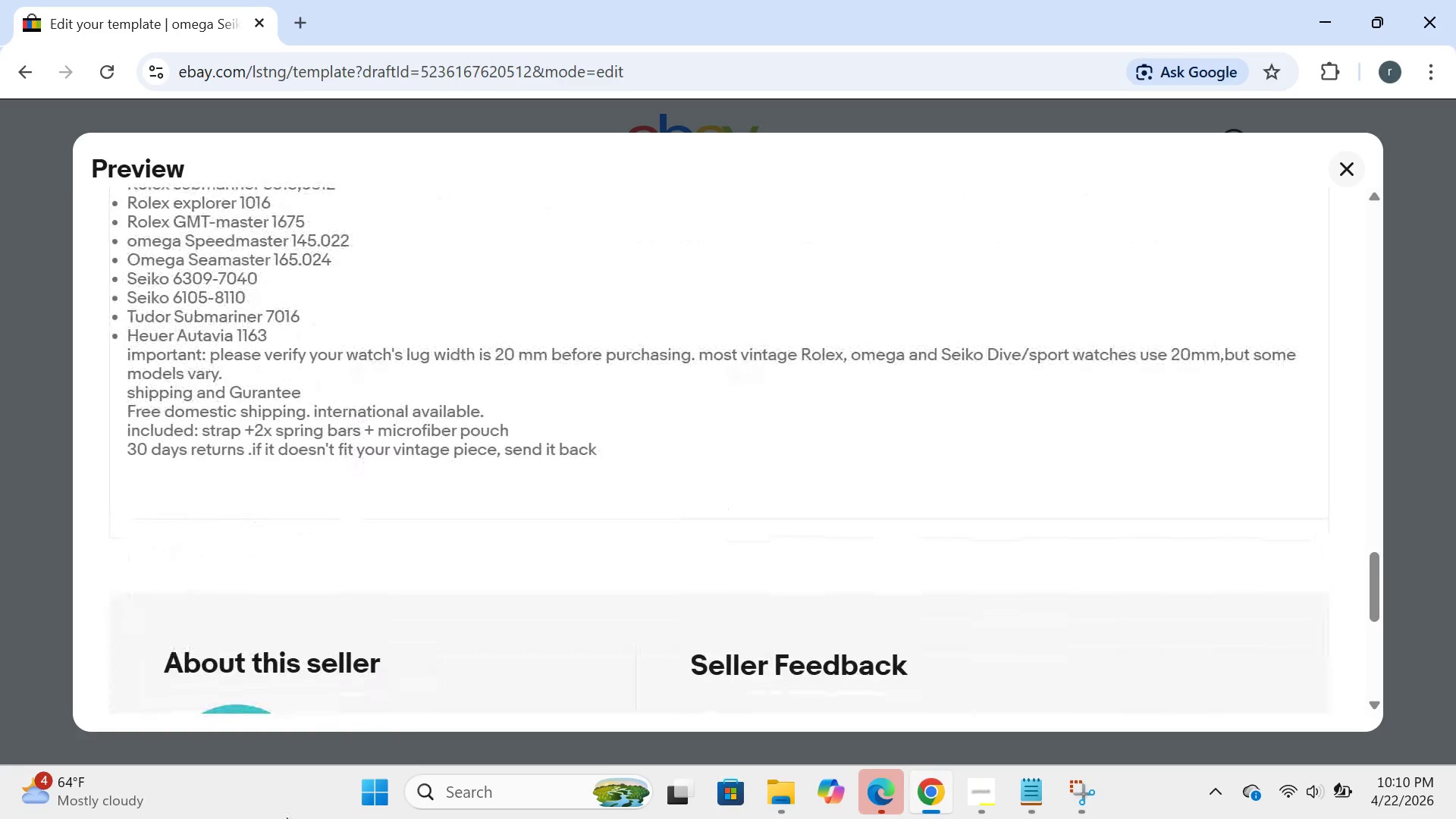 
wait(5.34)
 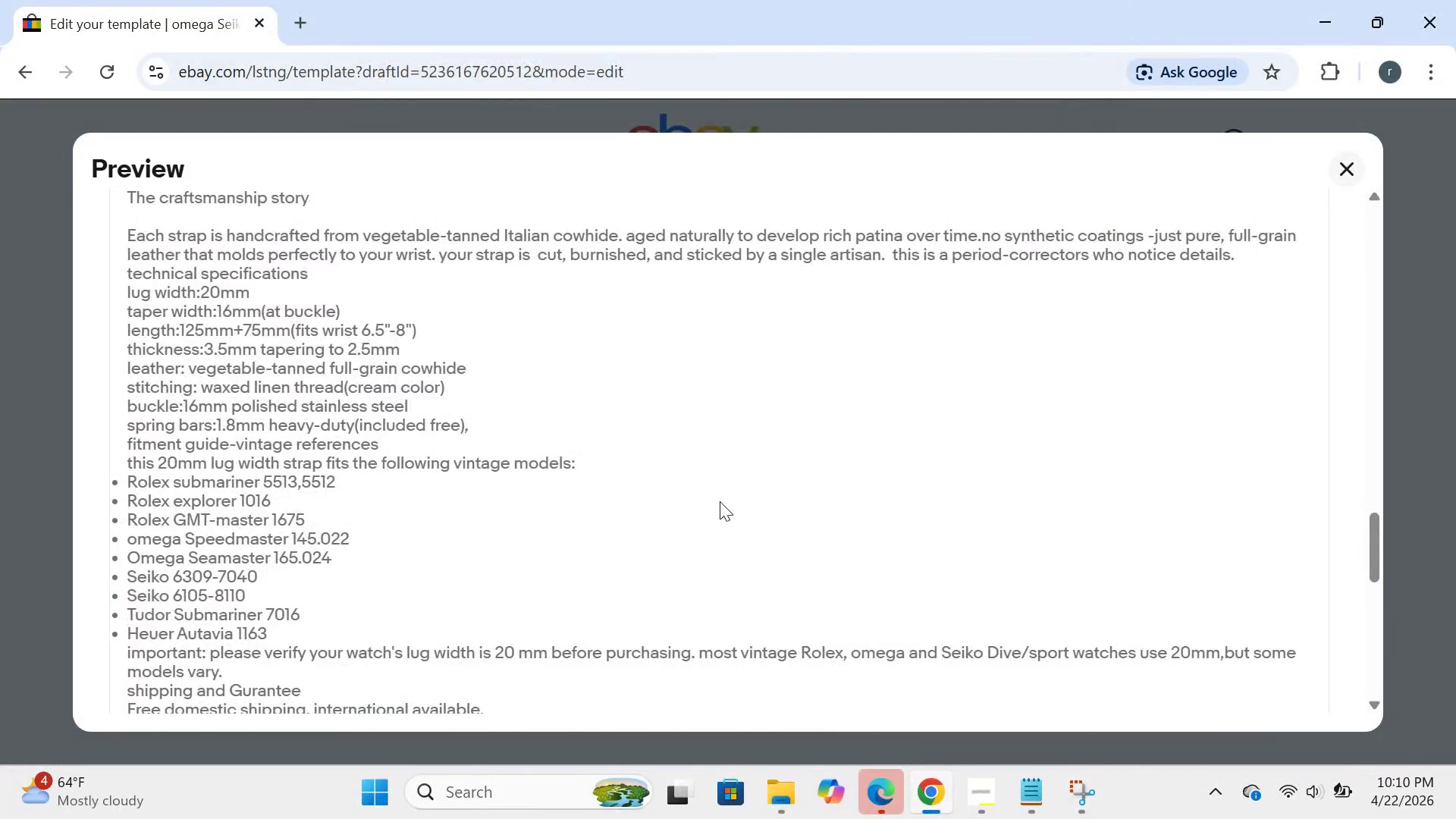 
left_click([377, 791])
 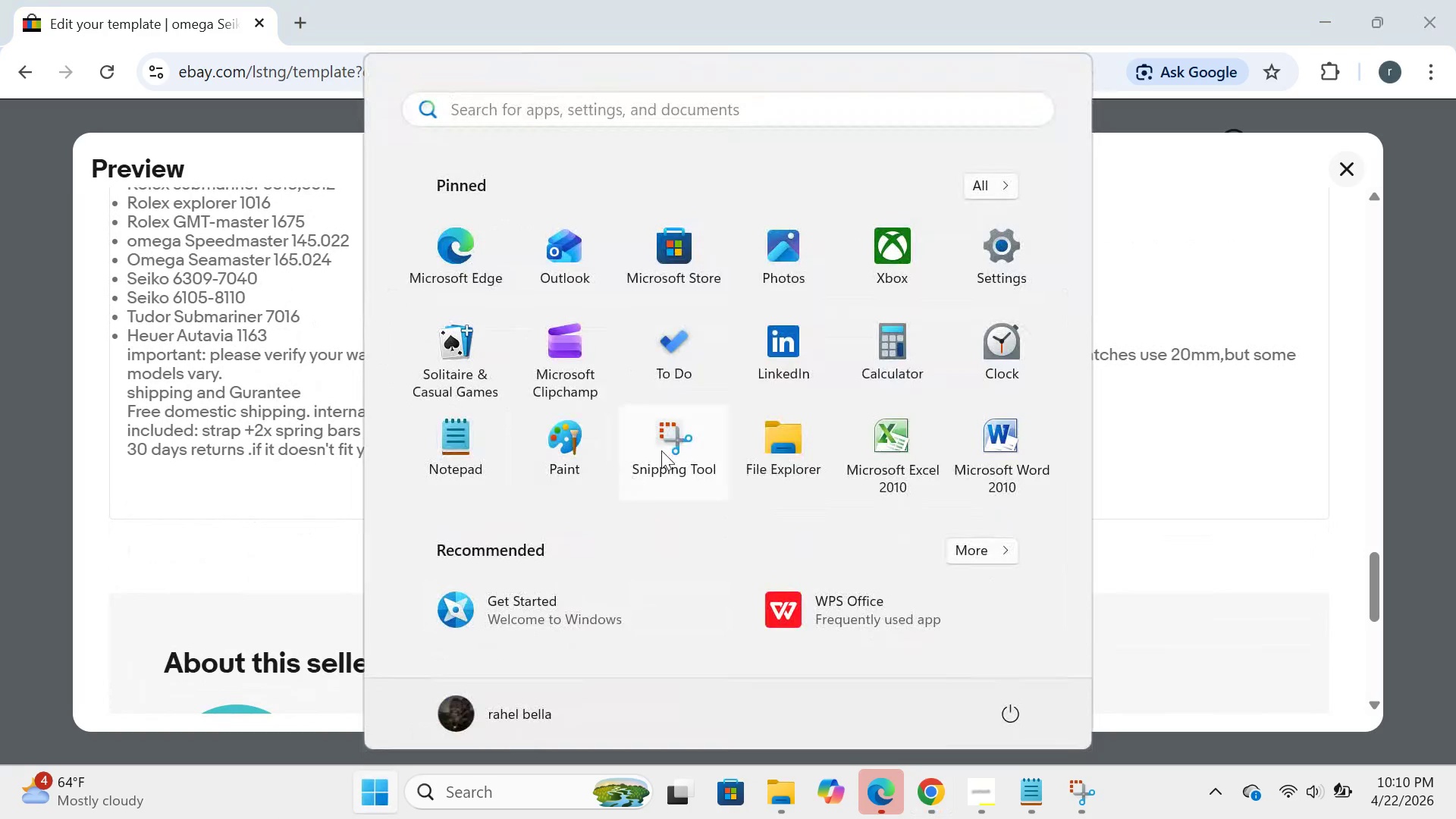 
left_click([662, 450])
 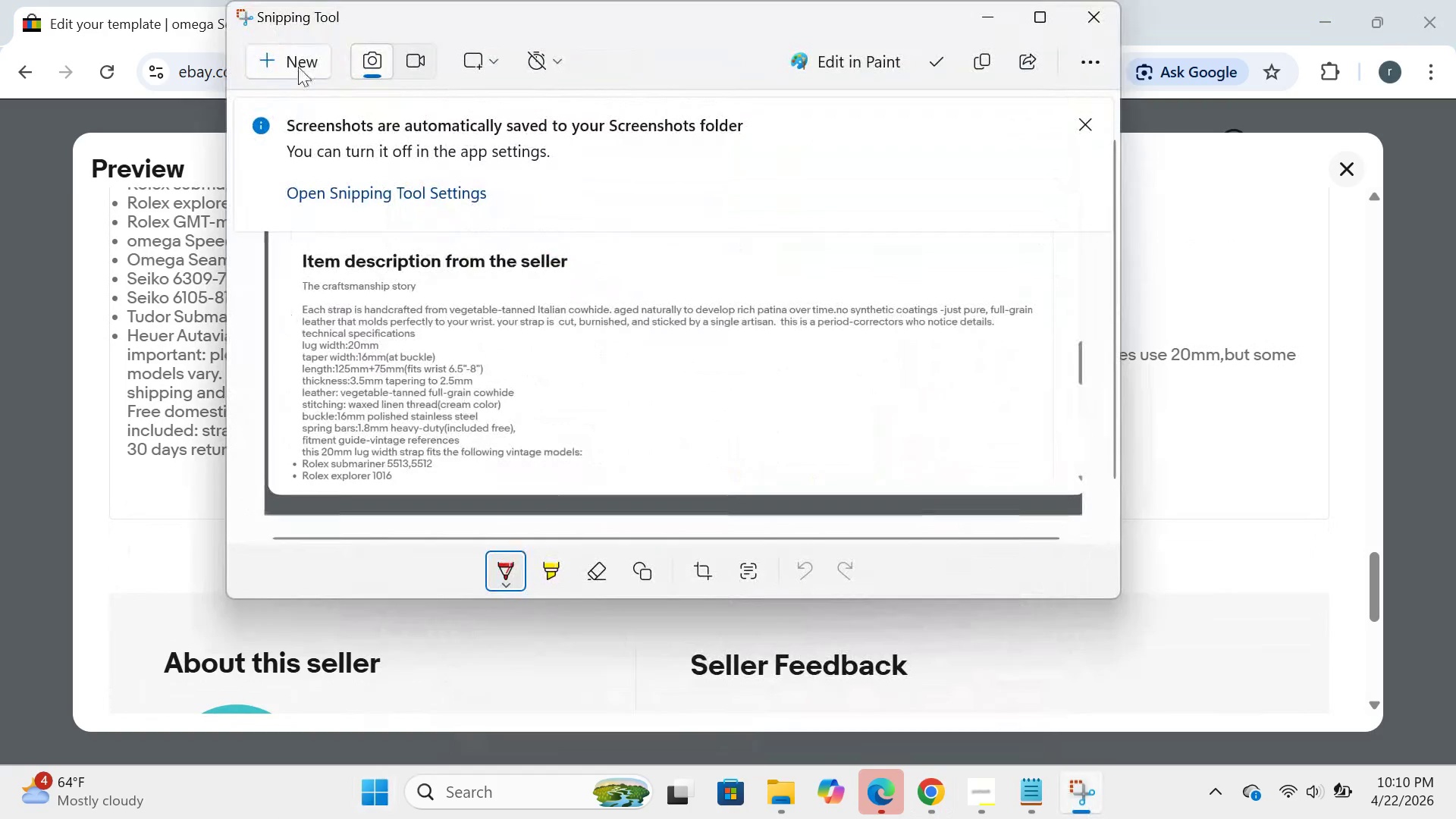 
left_click([298, 63])
 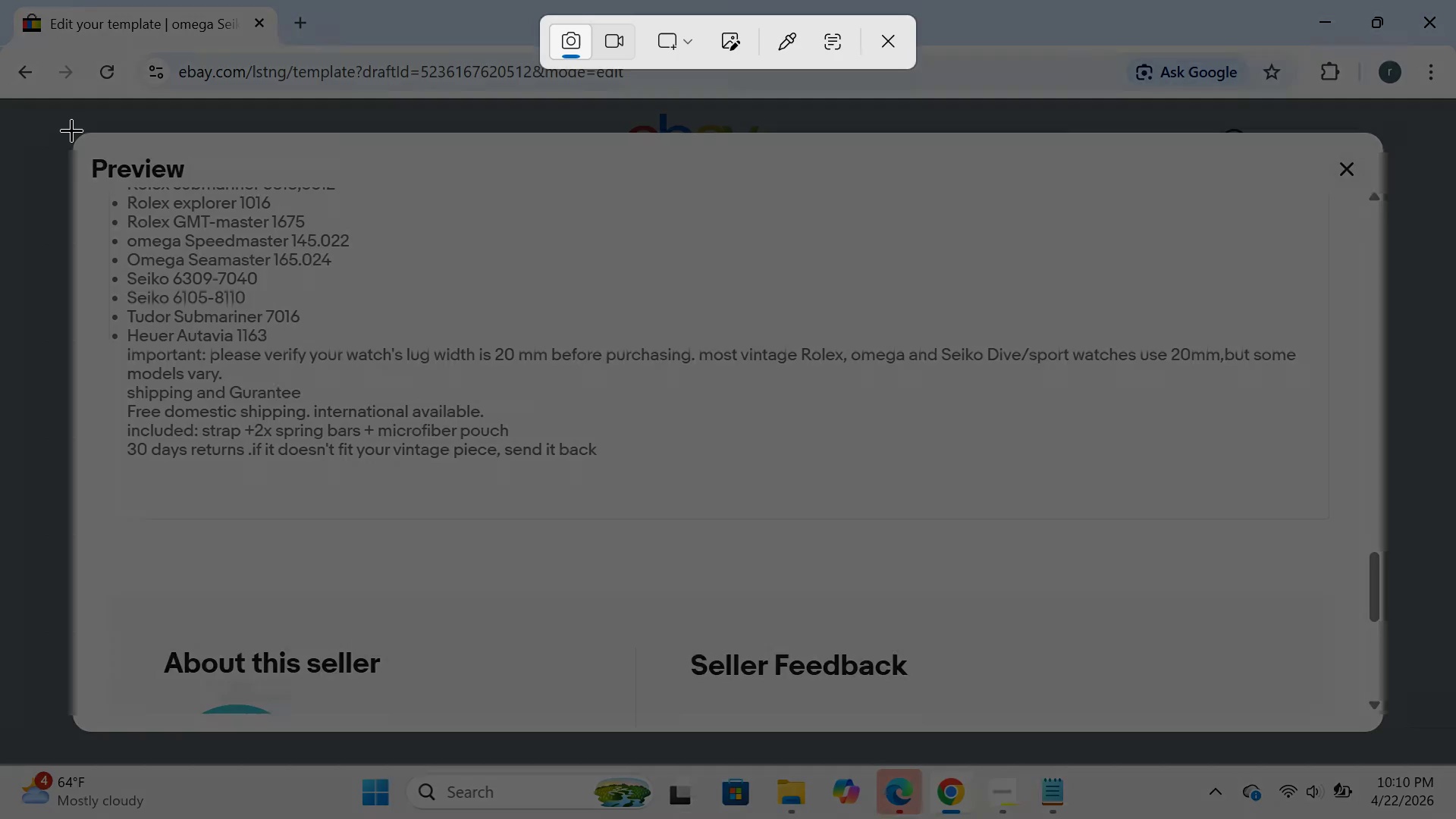 
left_click_drag(start_coordinate=[71, 130], to_coordinate=[1392, 706])
 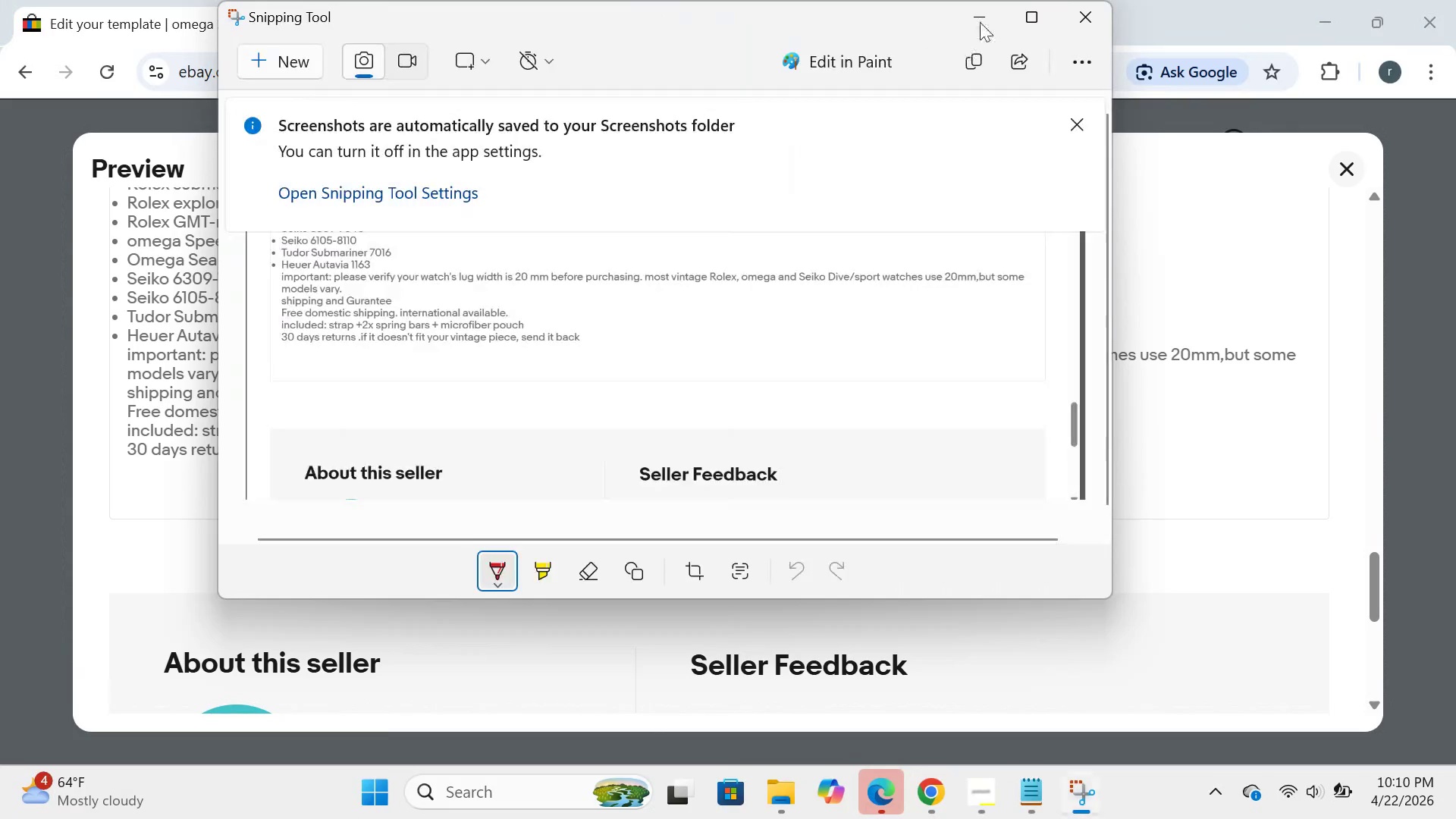 
left_click([988, 16])
 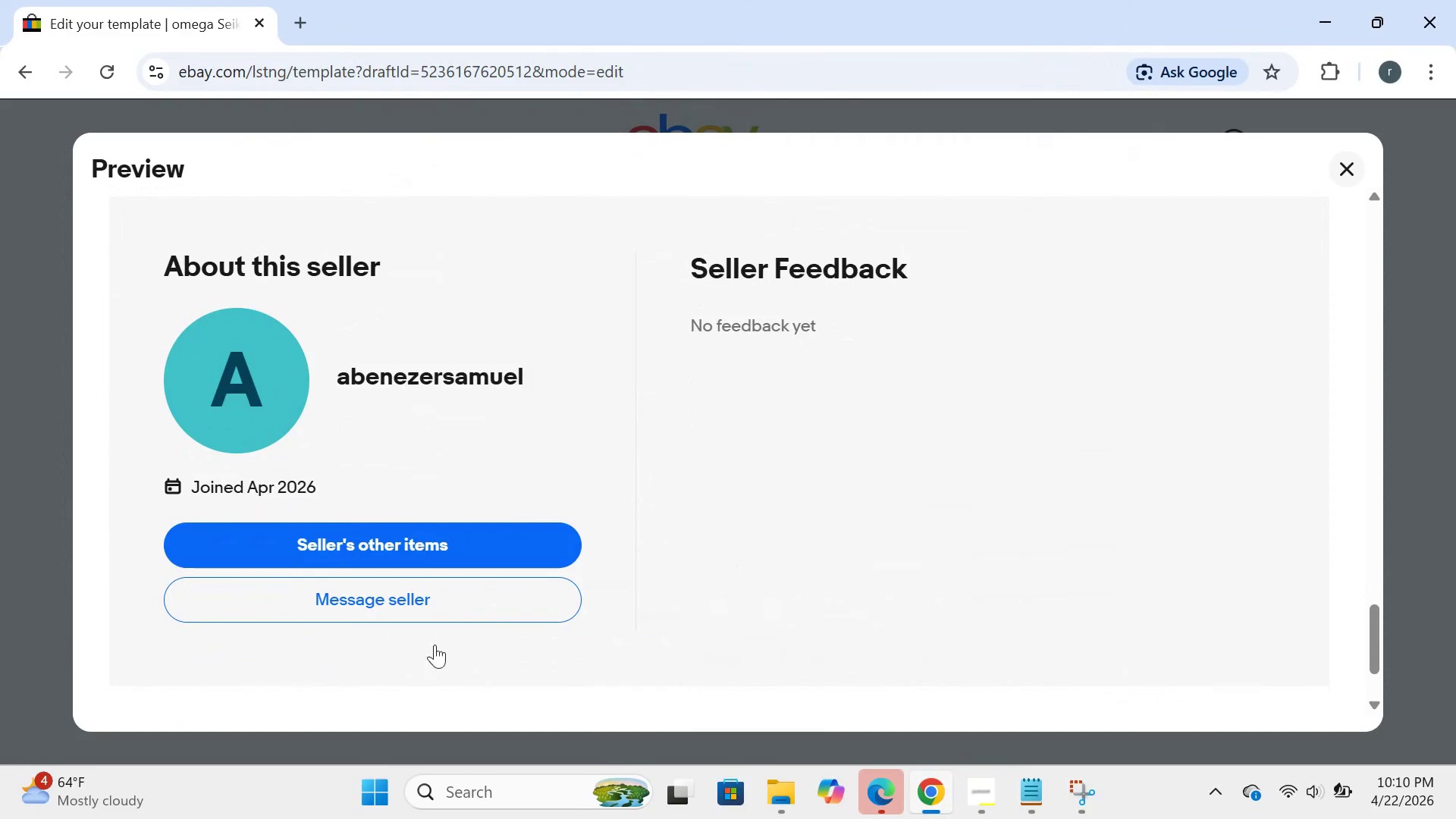 
wait(5.03)
 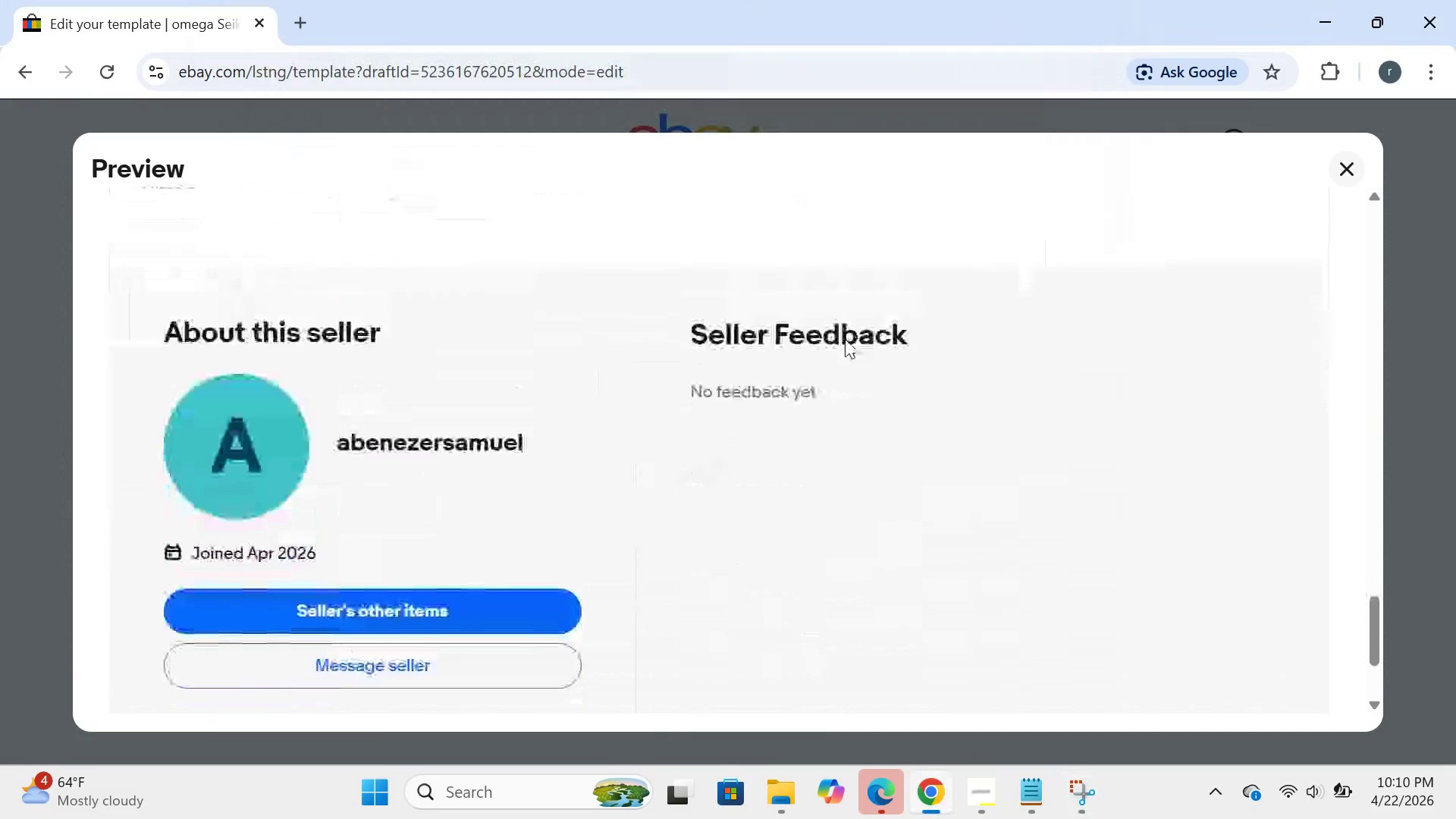 
left_click([363, 795])
 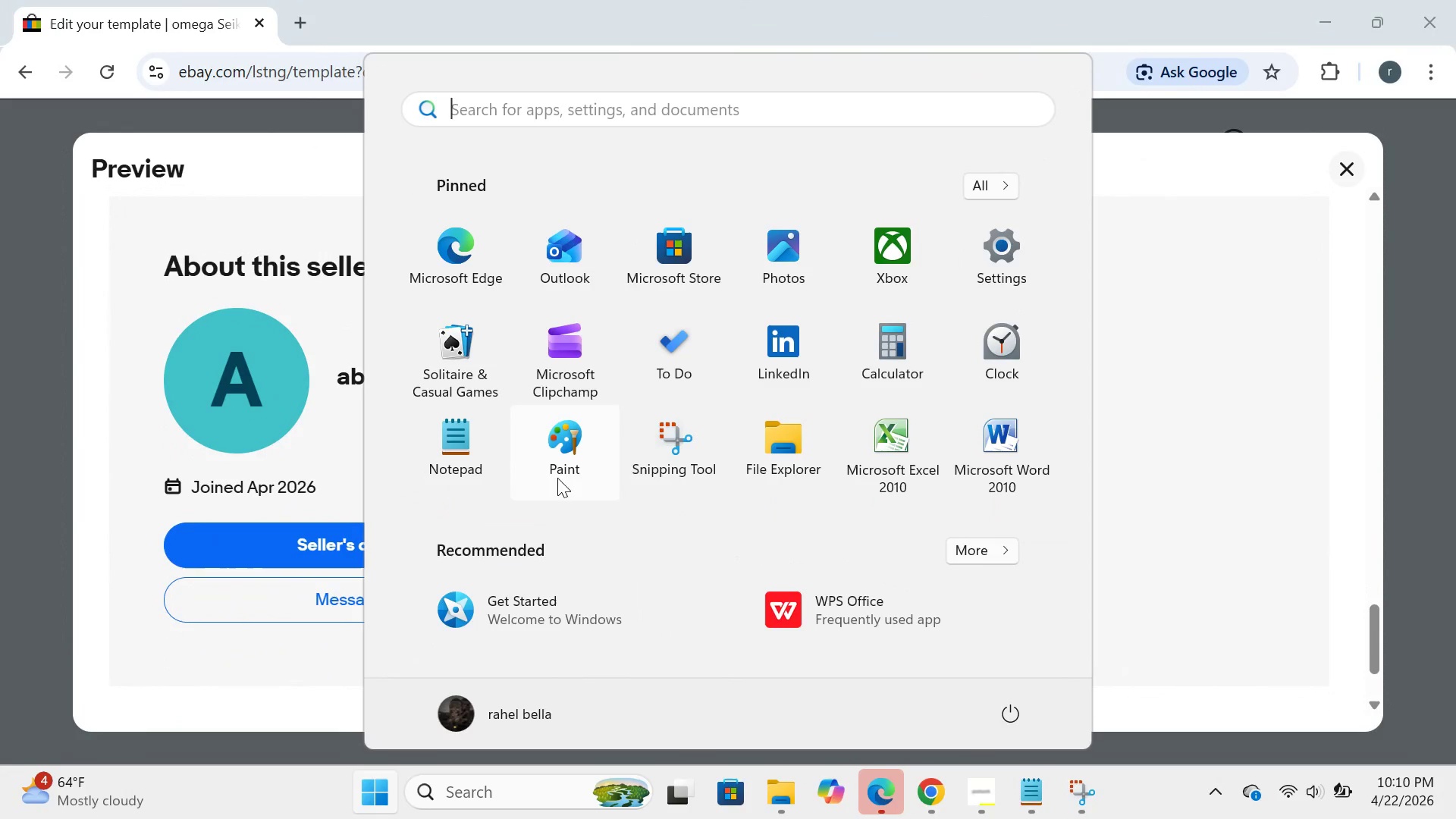 
left_click([661, 458])
 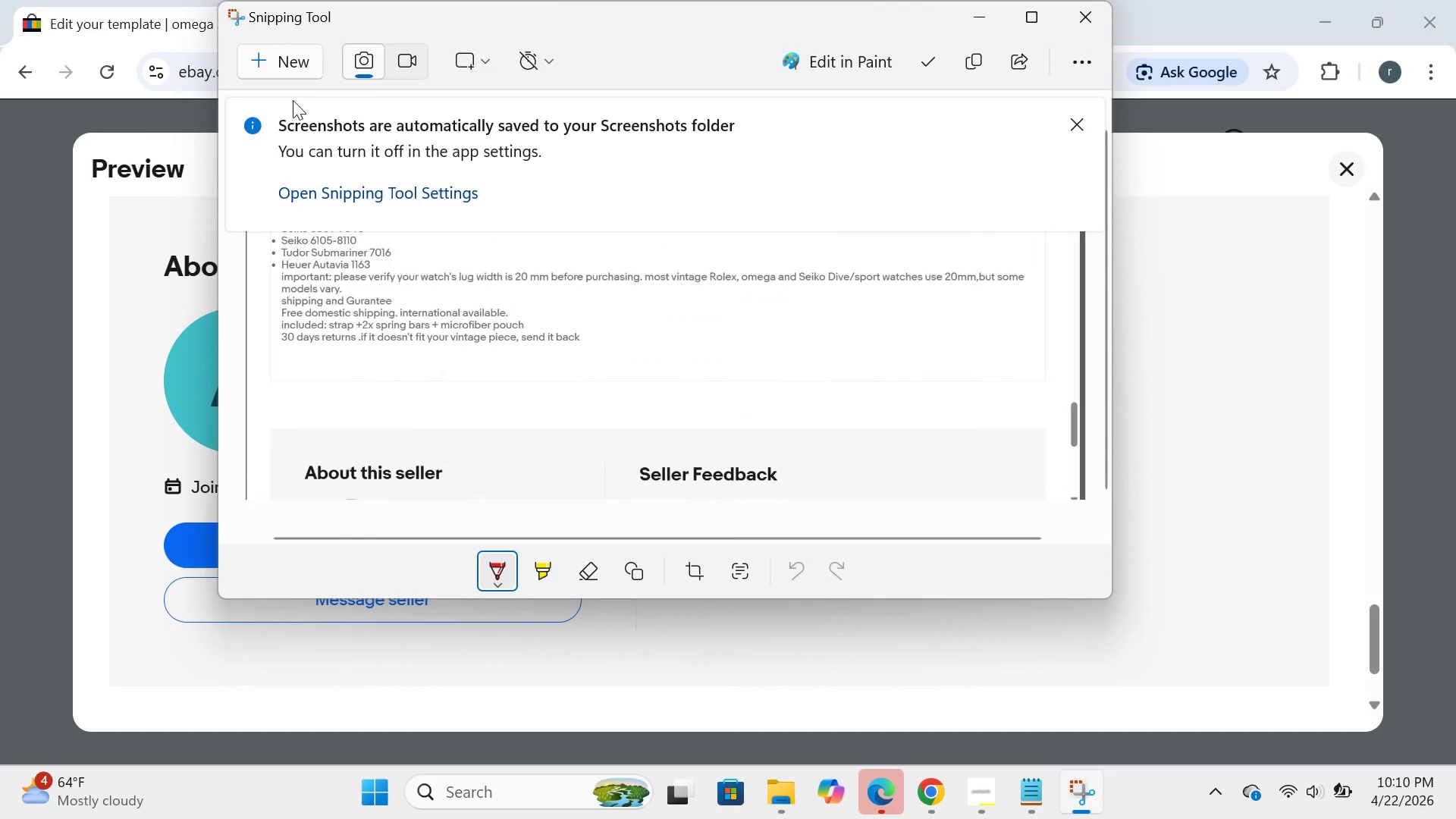 
left_click([291, 66])
 